 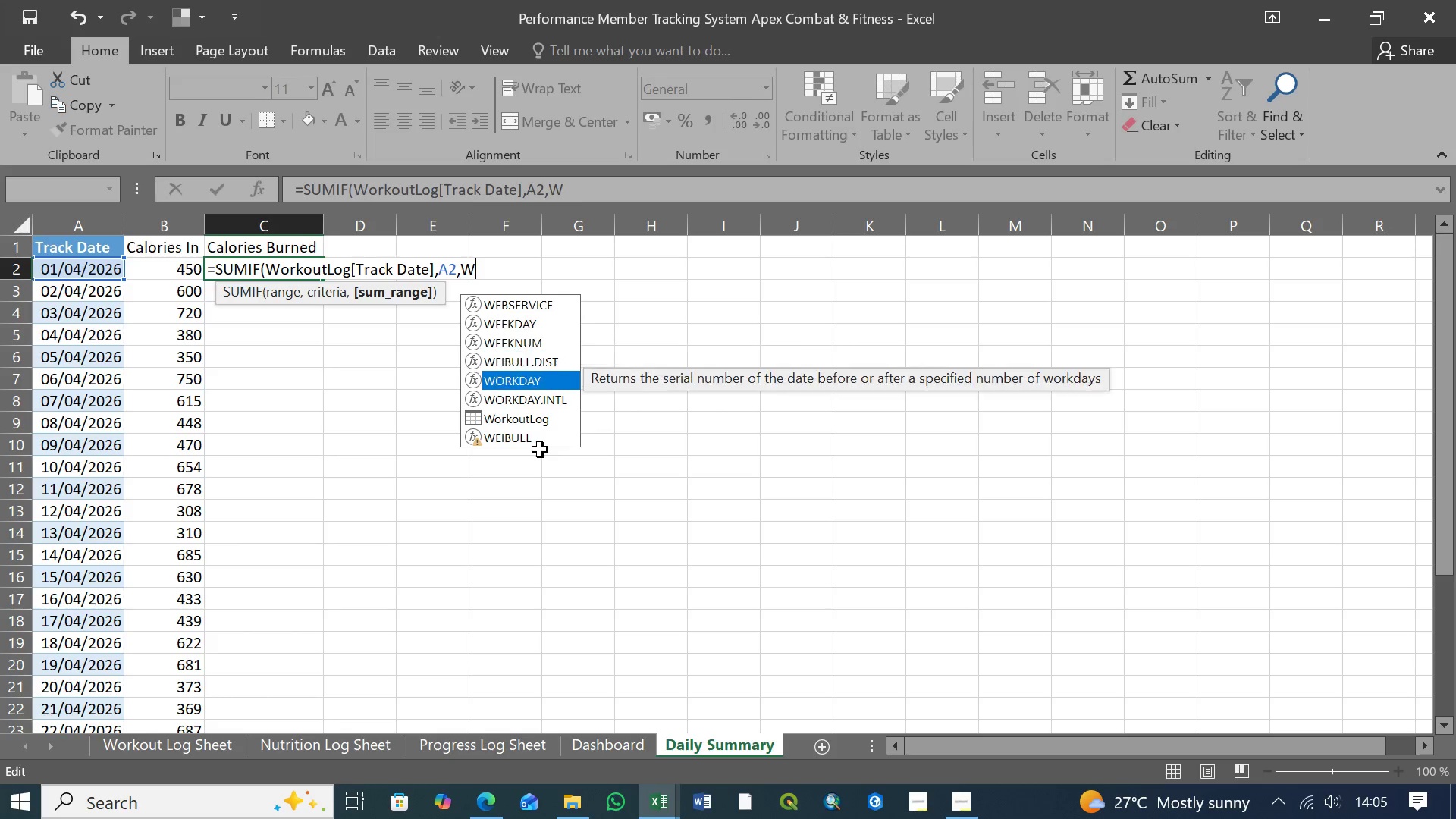 
key(ArrowDown)
 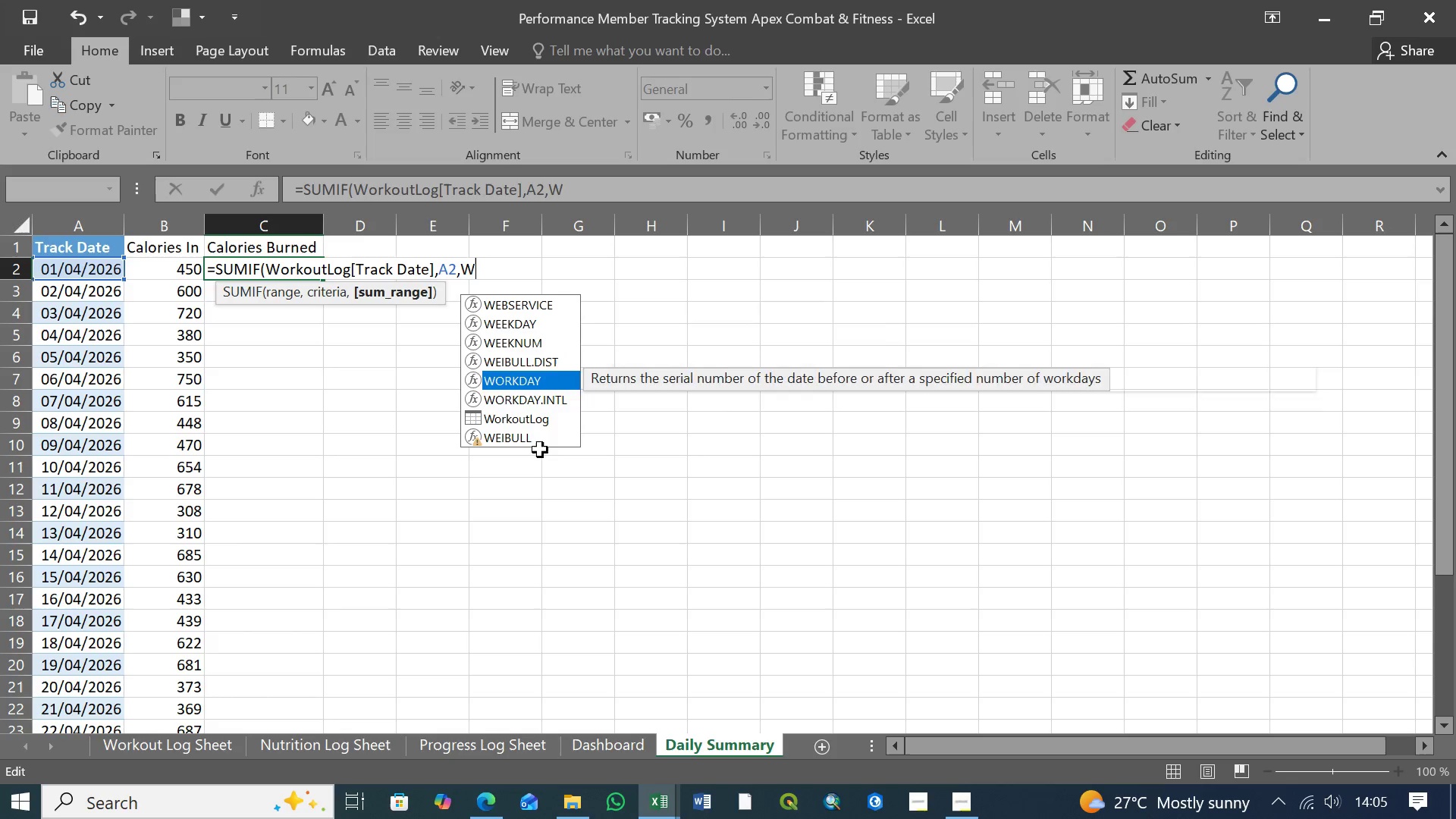 
key(ArrowDown)
 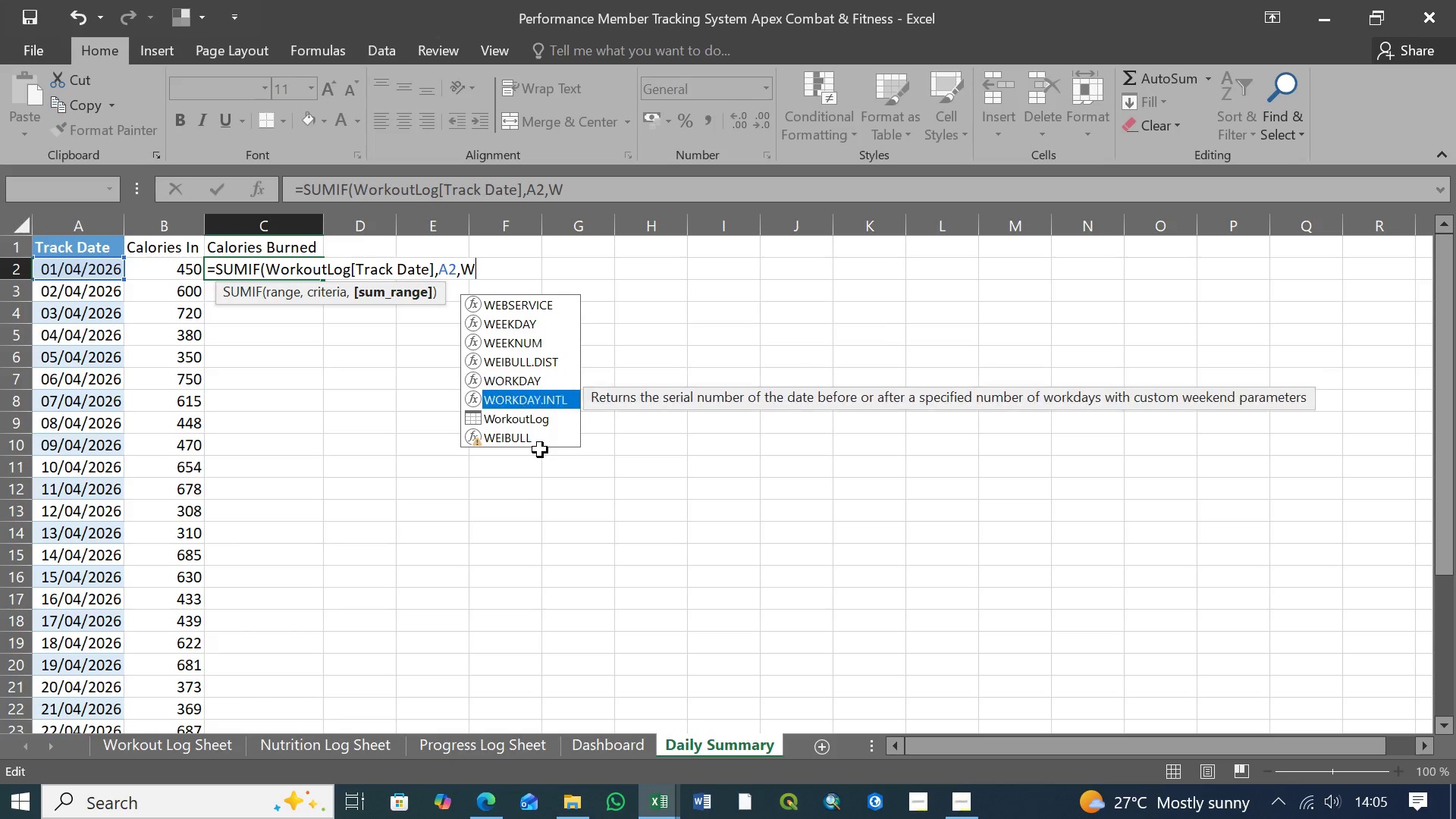 
key(ArrowDown)
 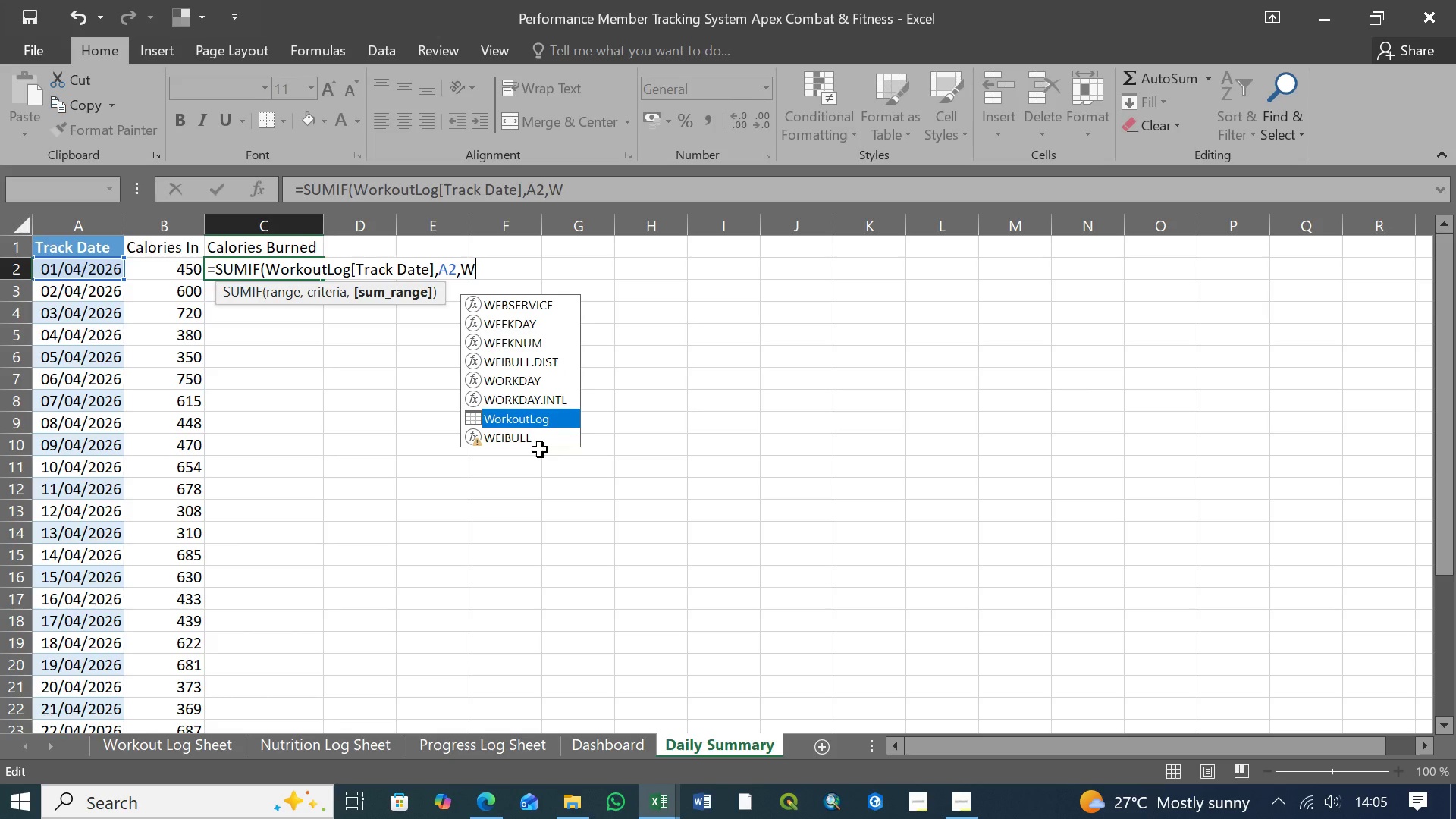 
key(Tab)
 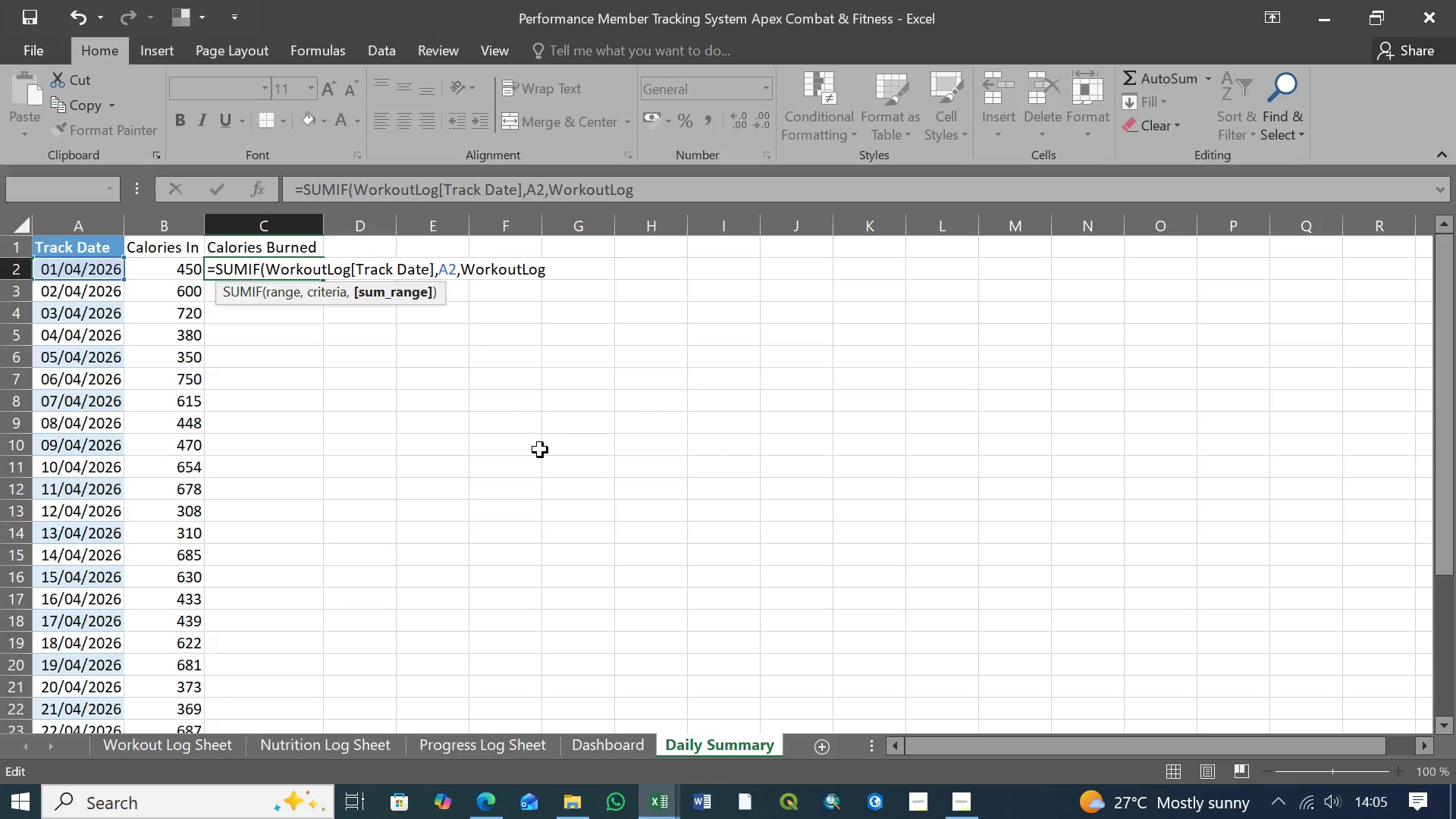 
key(BracketLeft)
 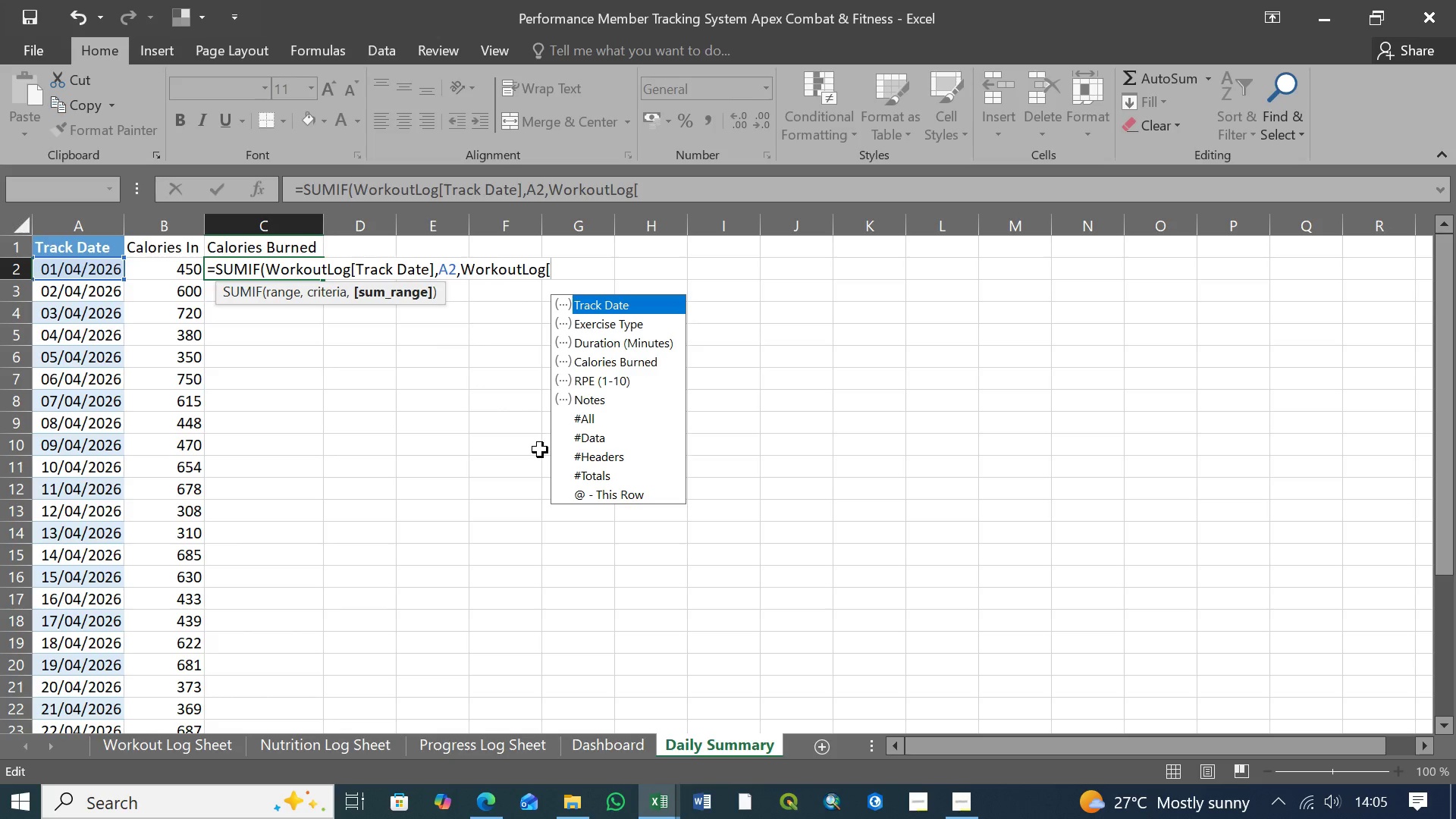 
wait(5.31)
 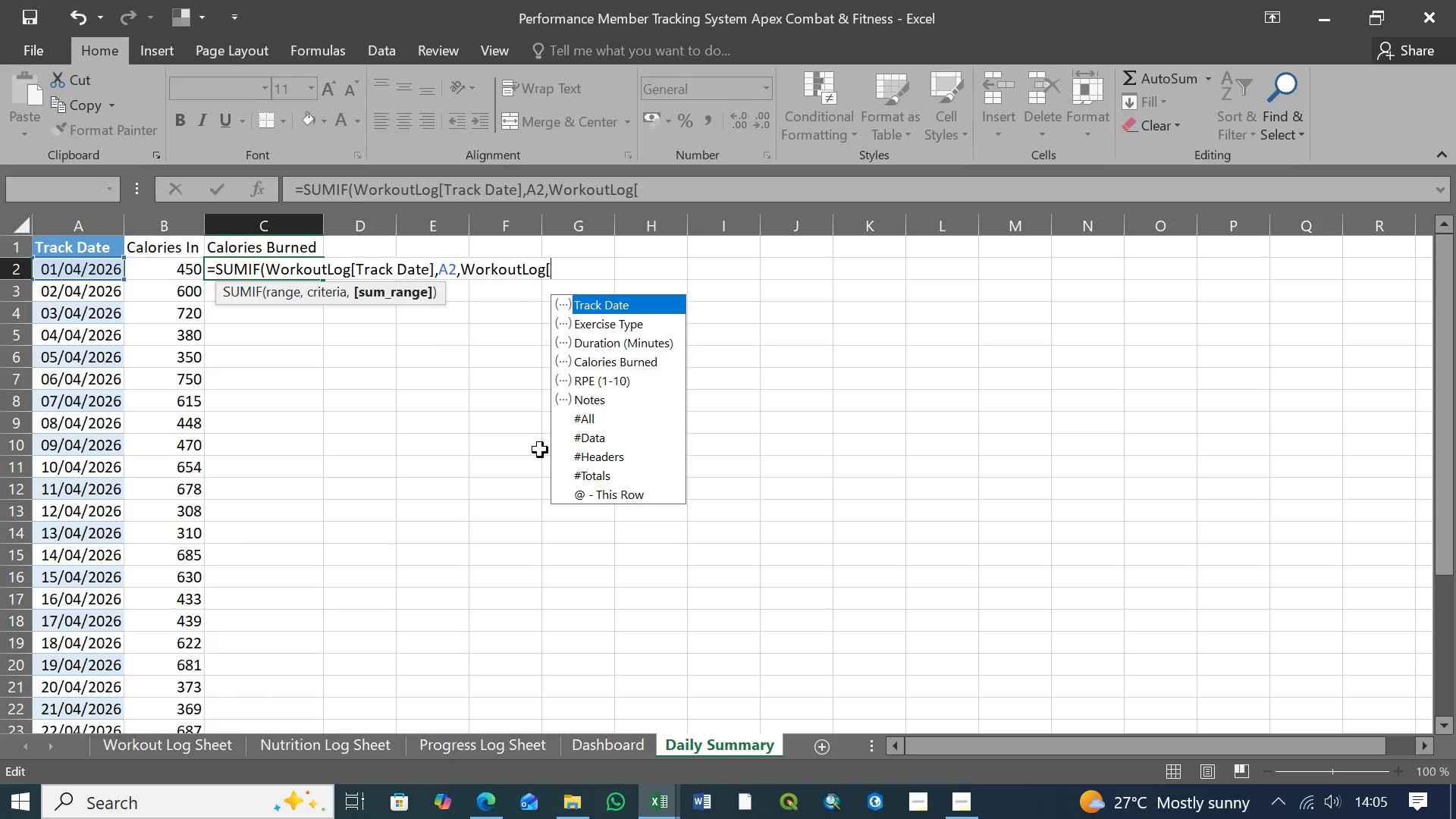 
key(ArrowDown)
 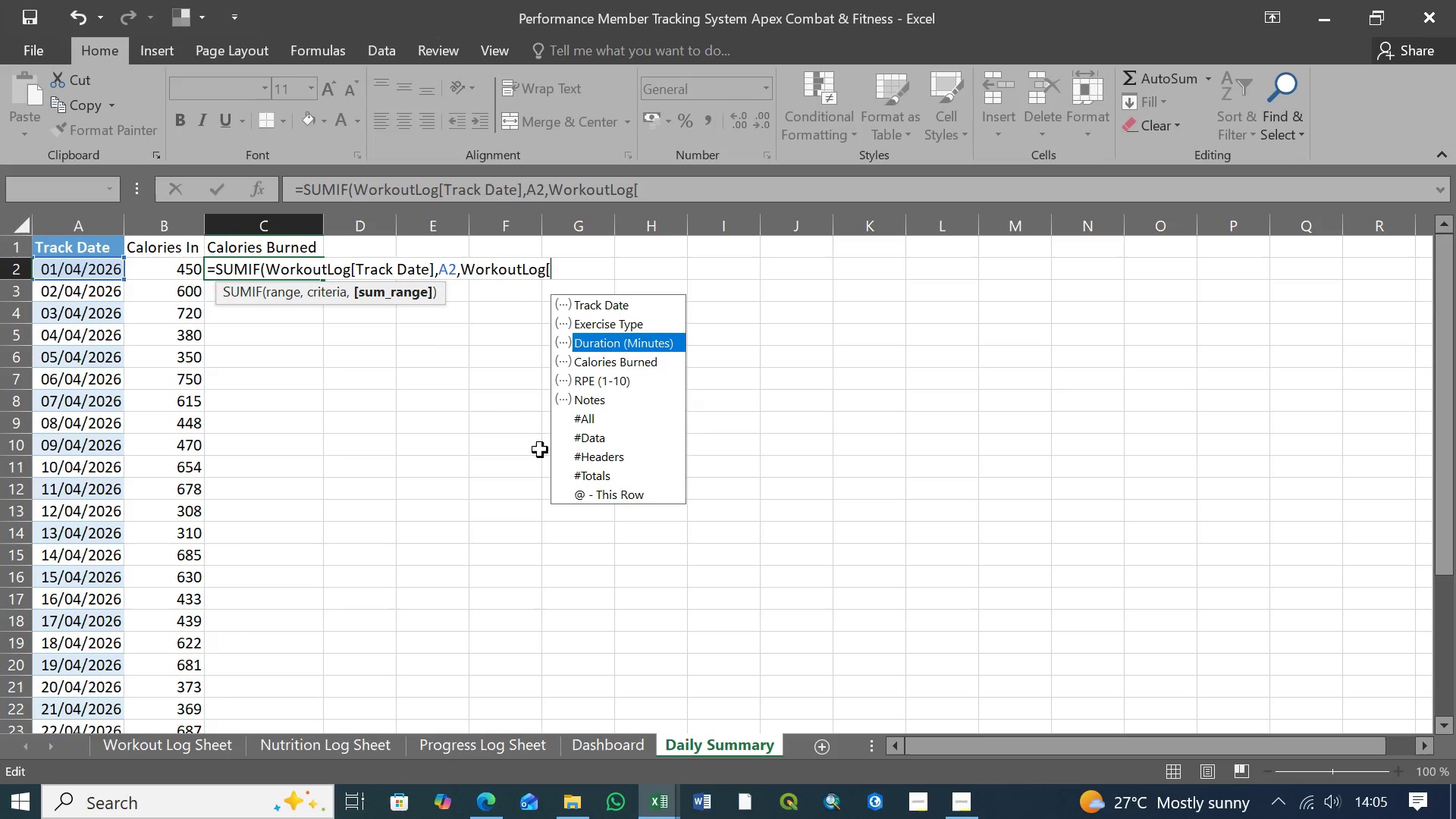 
key(ArrowDown)
 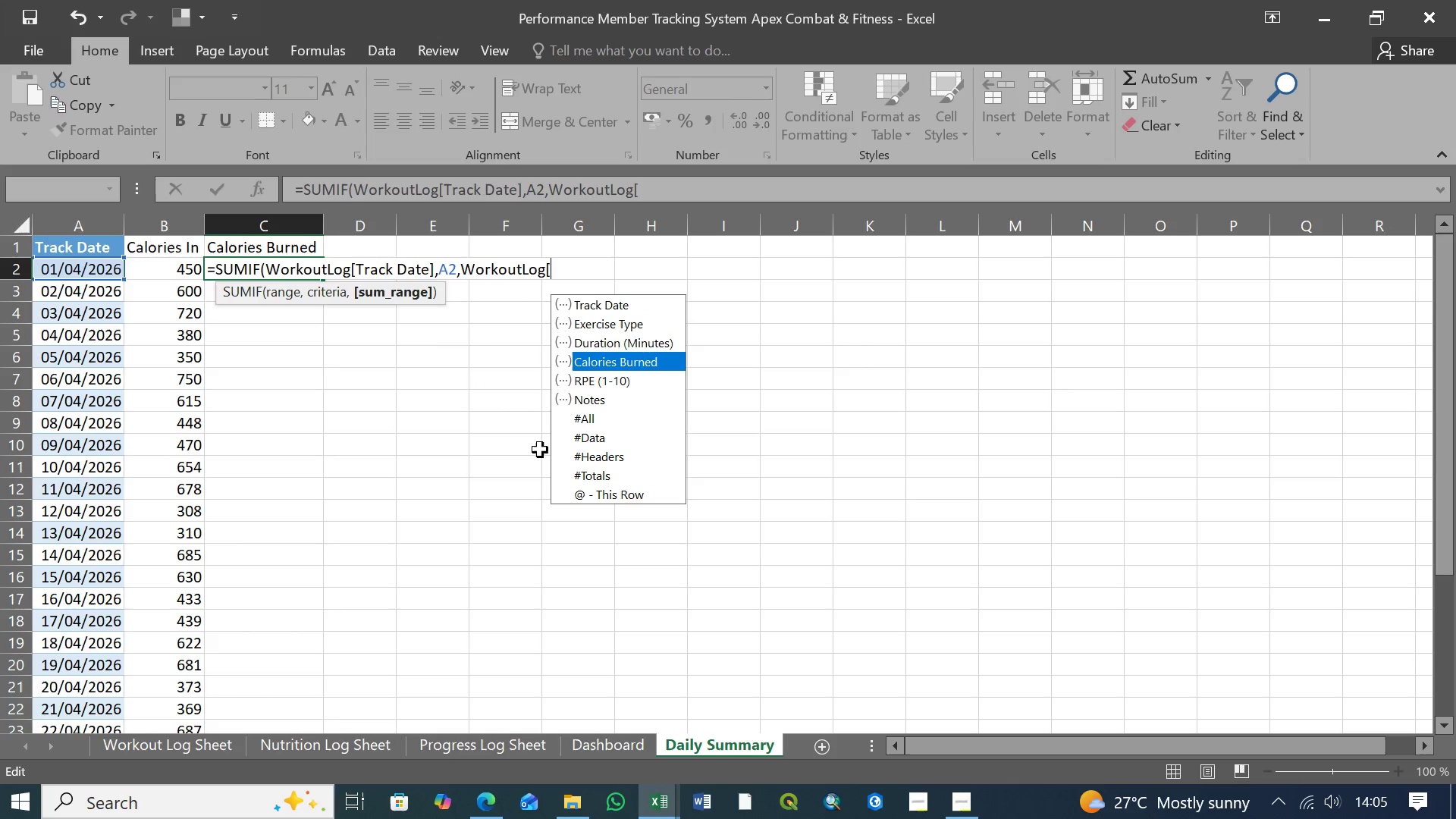 
key(ArrowDown)
 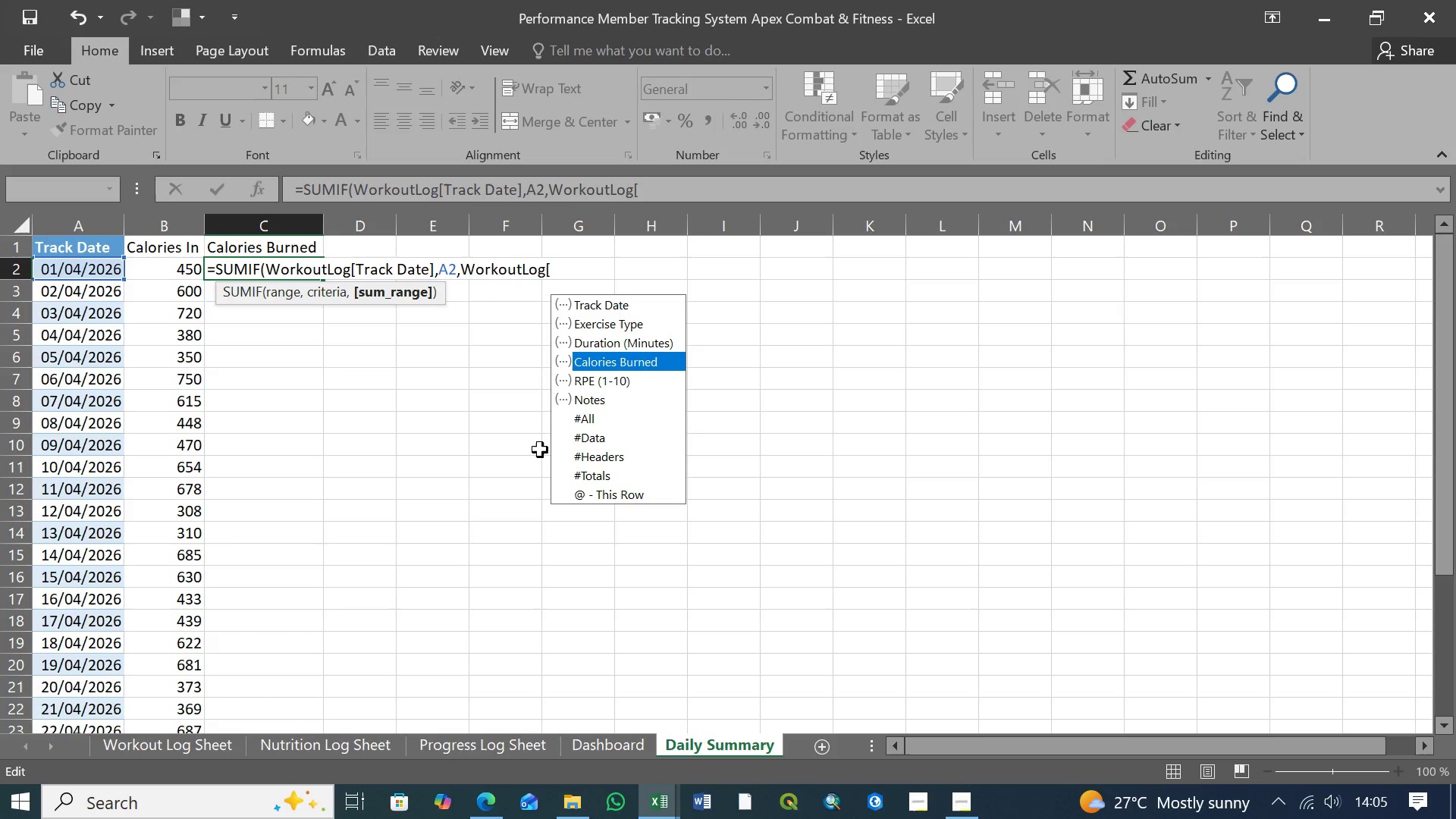 
key(Tab)
 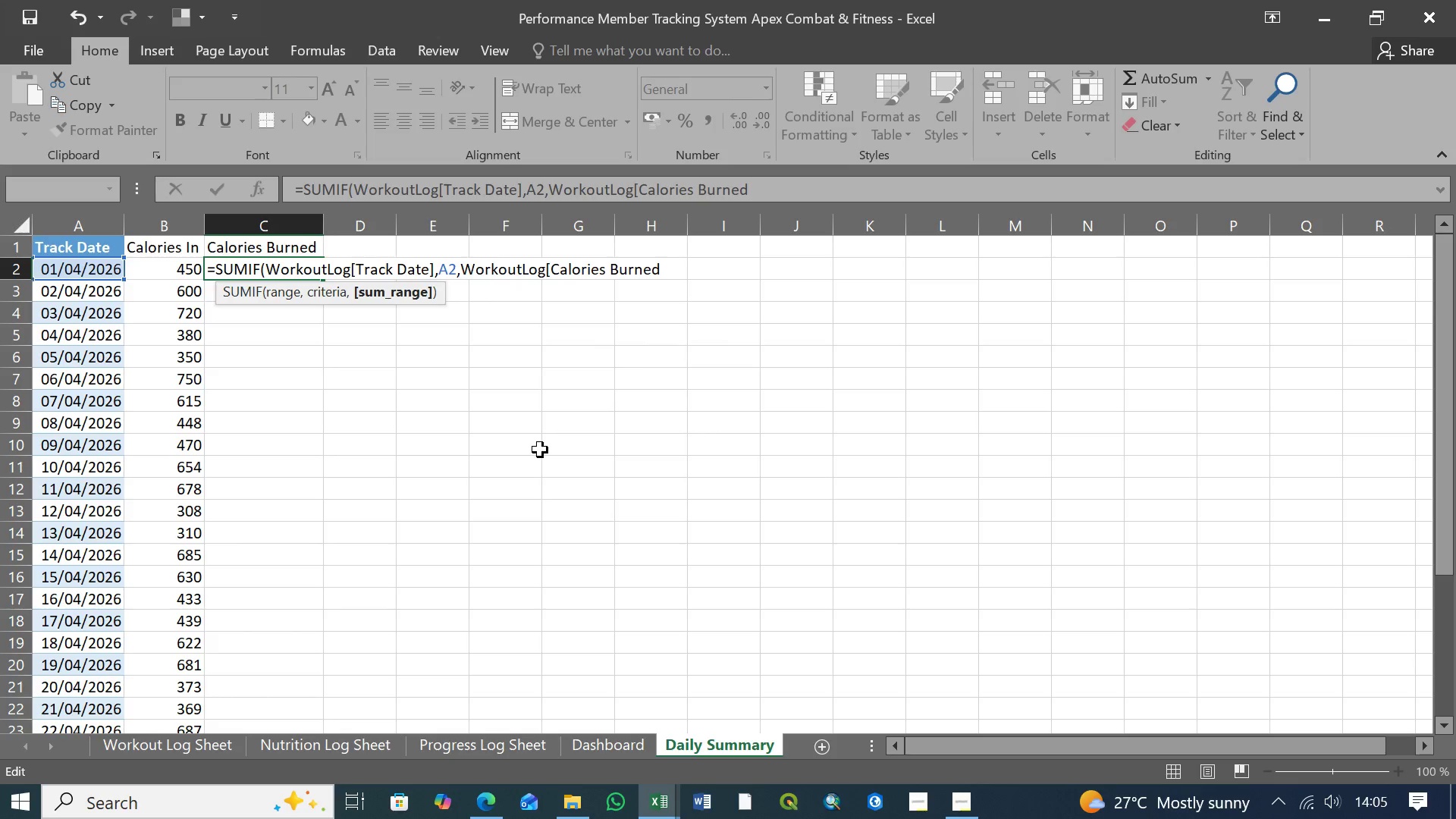 
key(BracketRight)
 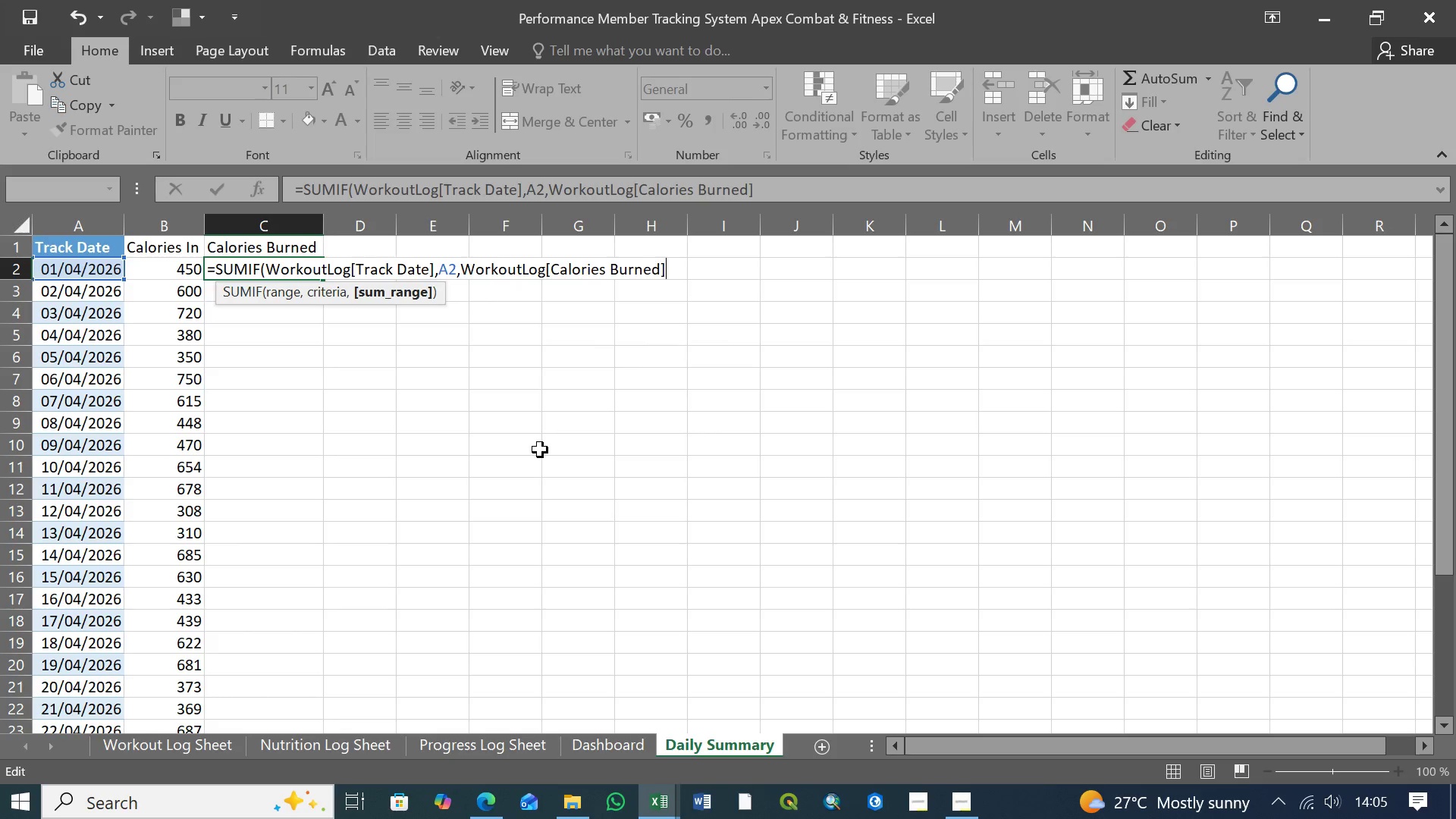 
key(Shift+0)
 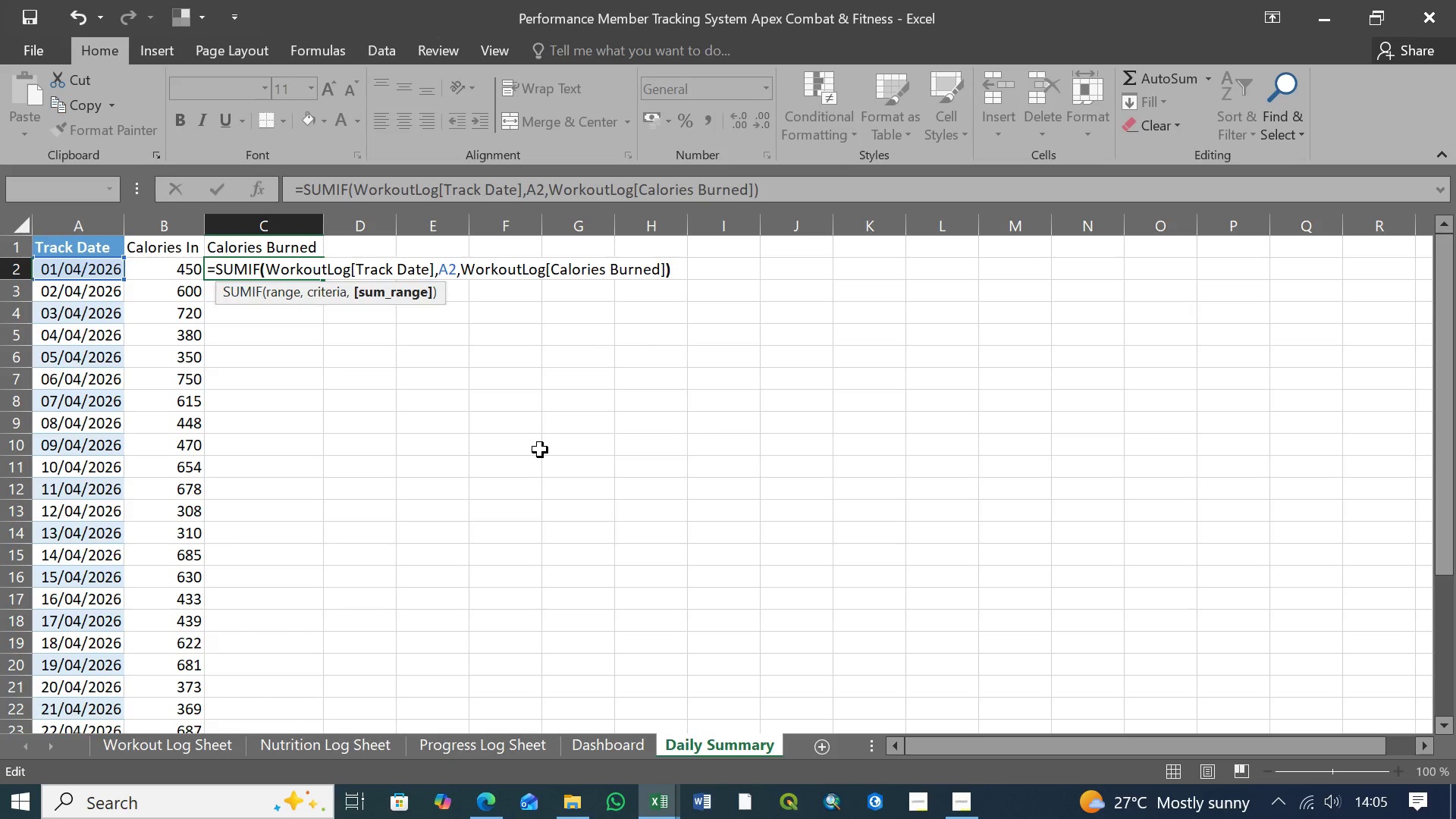 
key(Enter)
 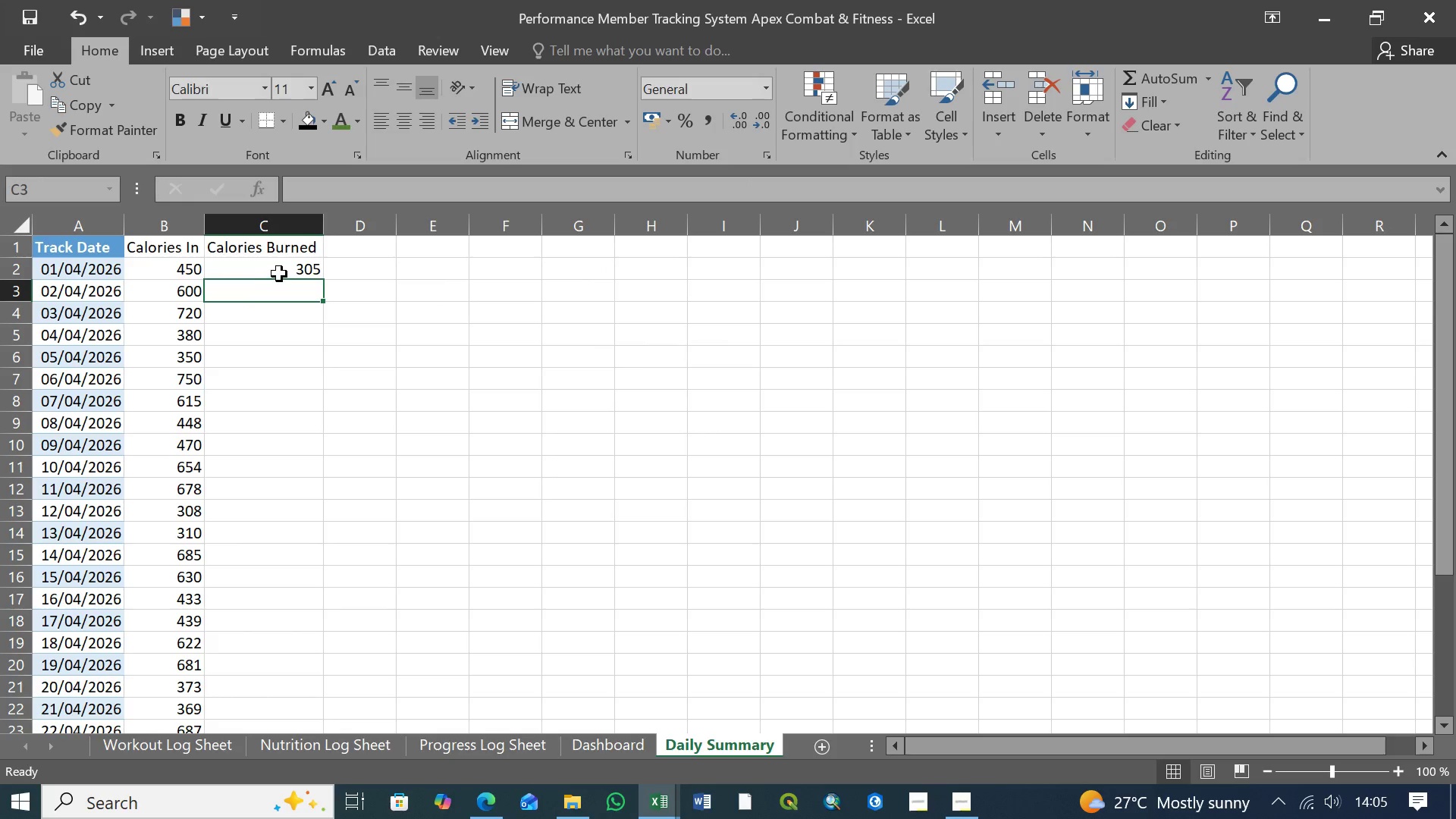 
left_click([281, 271])
 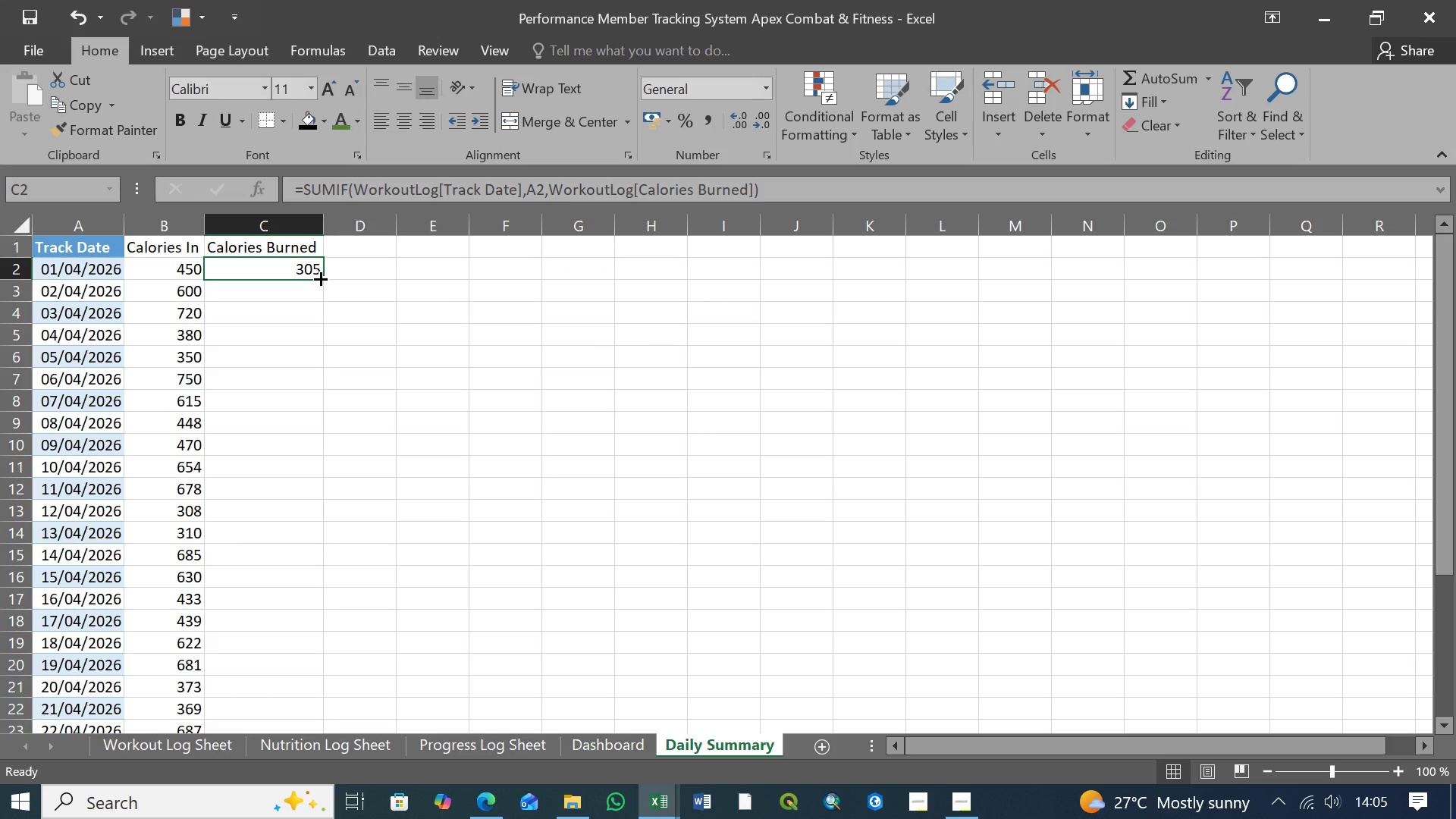 
left_click_drag(start_coordinate=[319, 278], to_coordinate=[315, 675])
 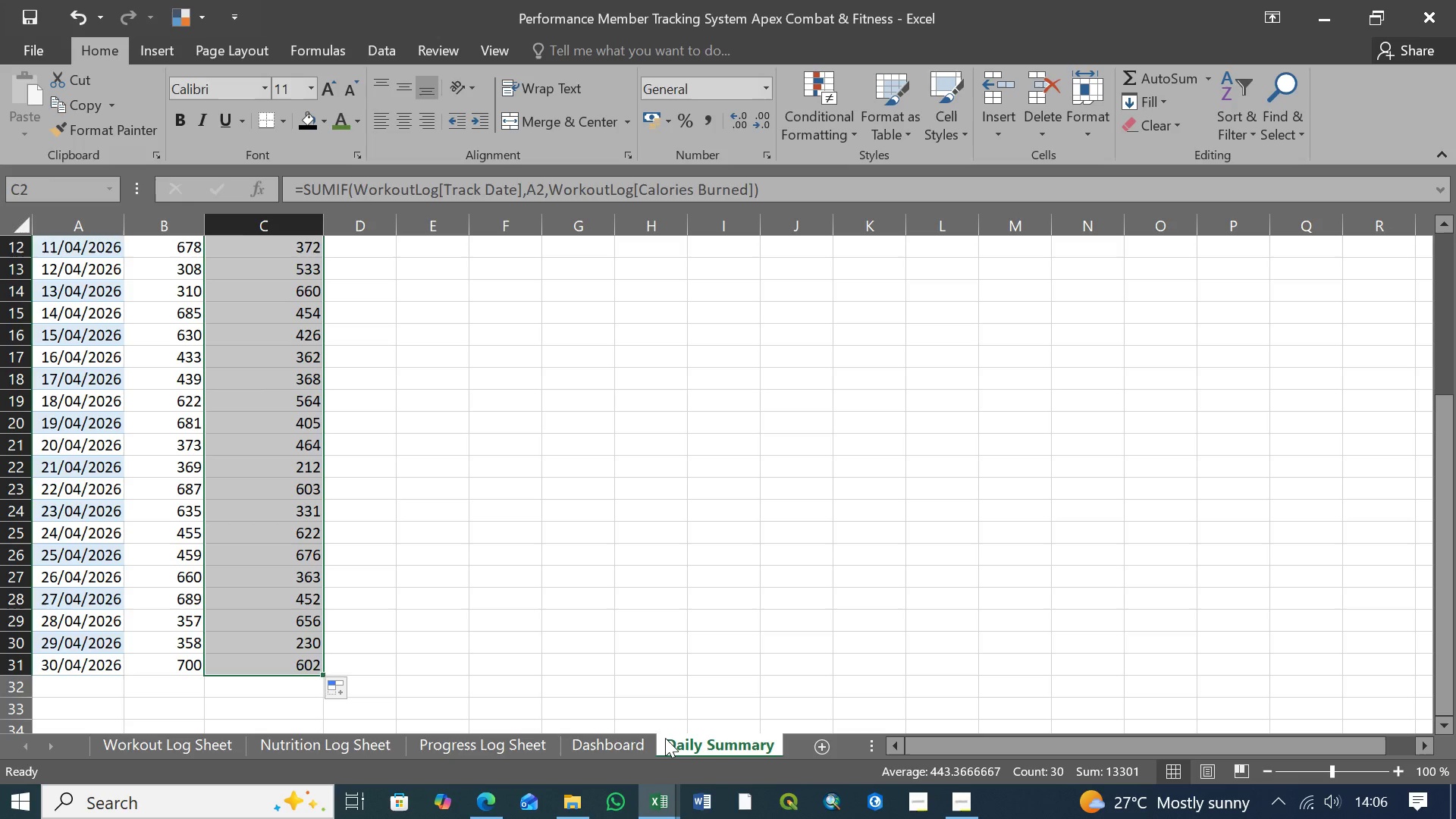 
wait(50.91)
 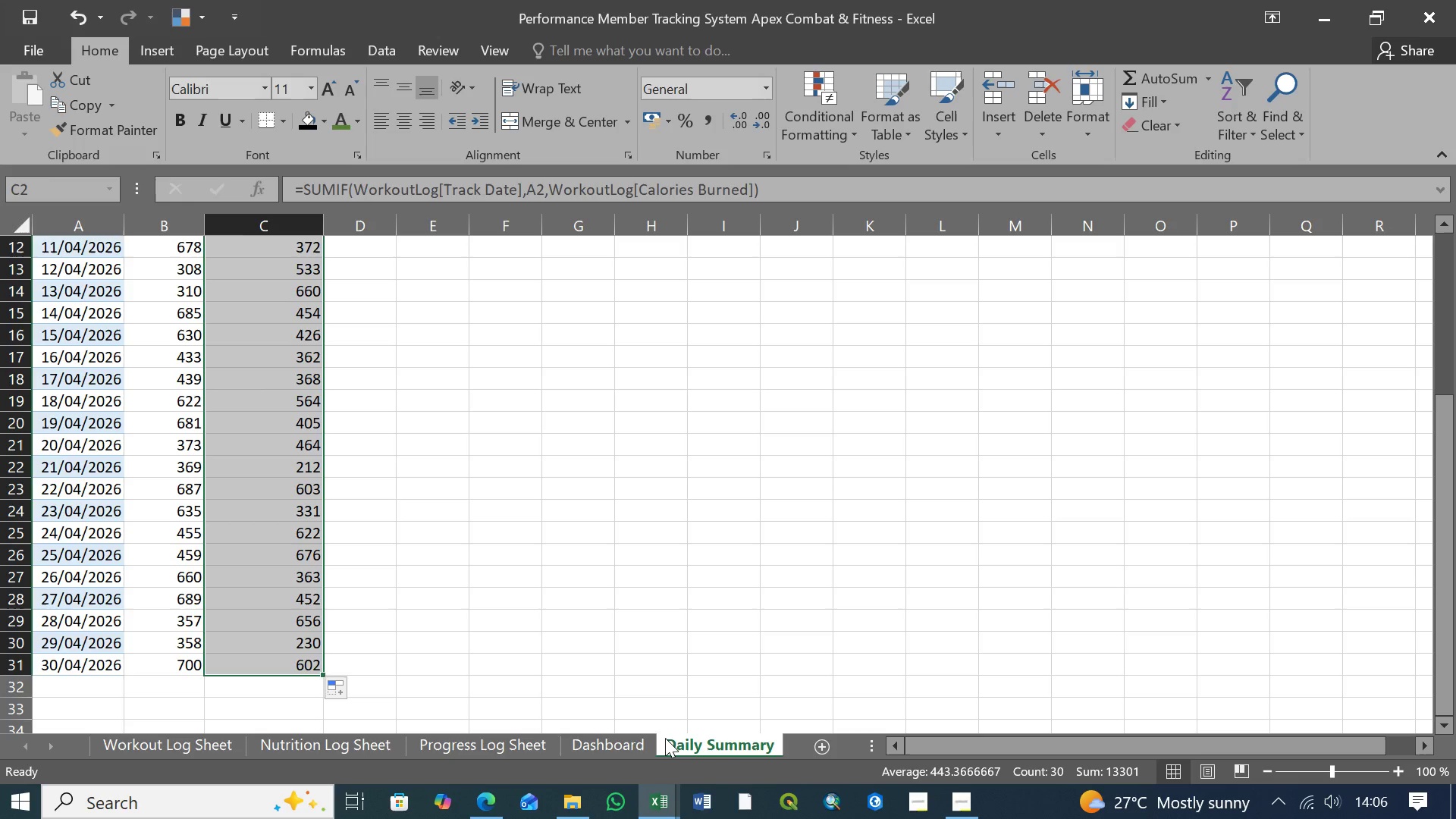 
left_click([588, 747])
 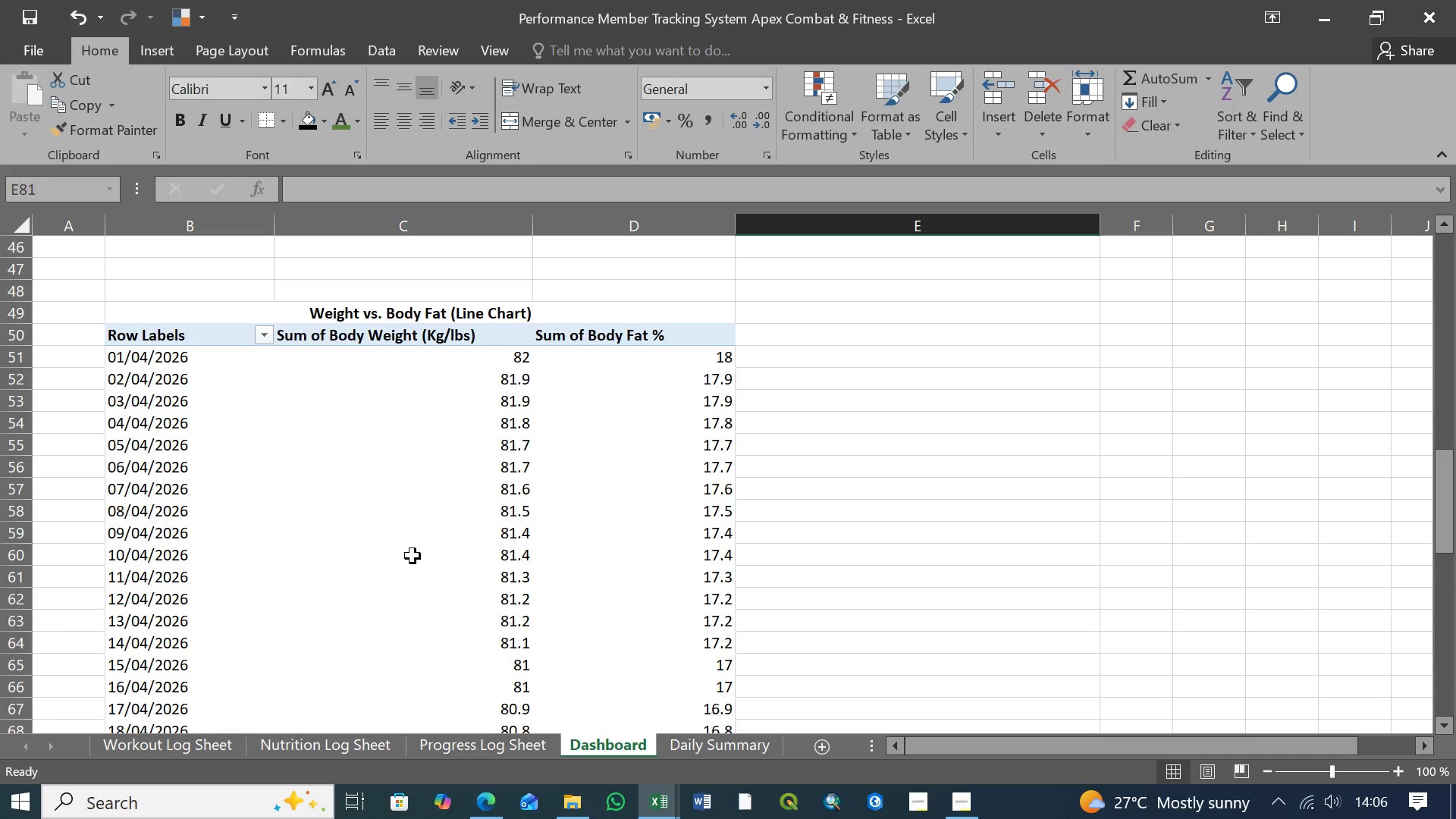 
scroll: coordinate [410, 560], scroll_direction: down, amount: 12.0
 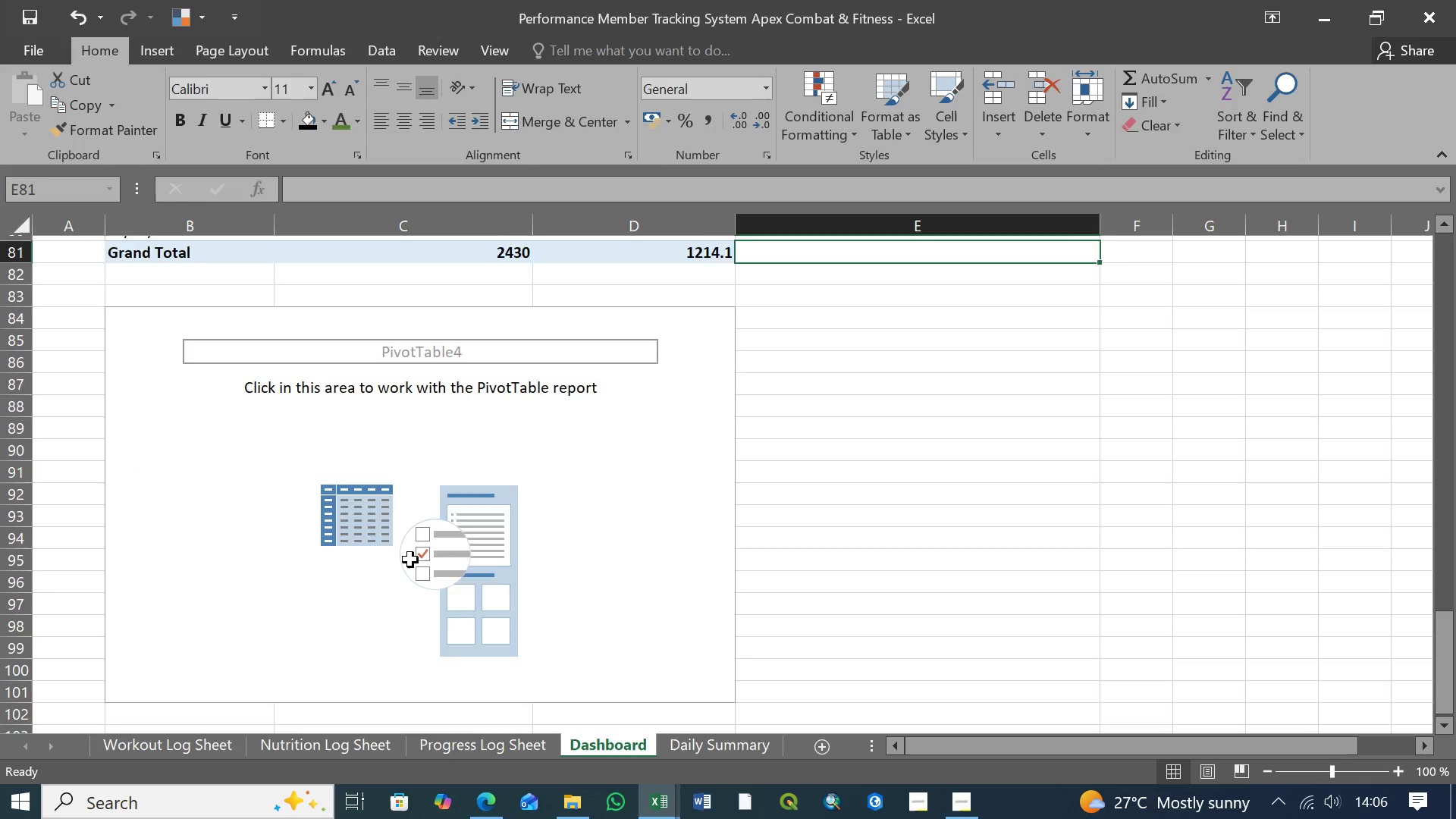 
scroll: coordinate [410, 560], scroll_direction: up, amount: 4.0
 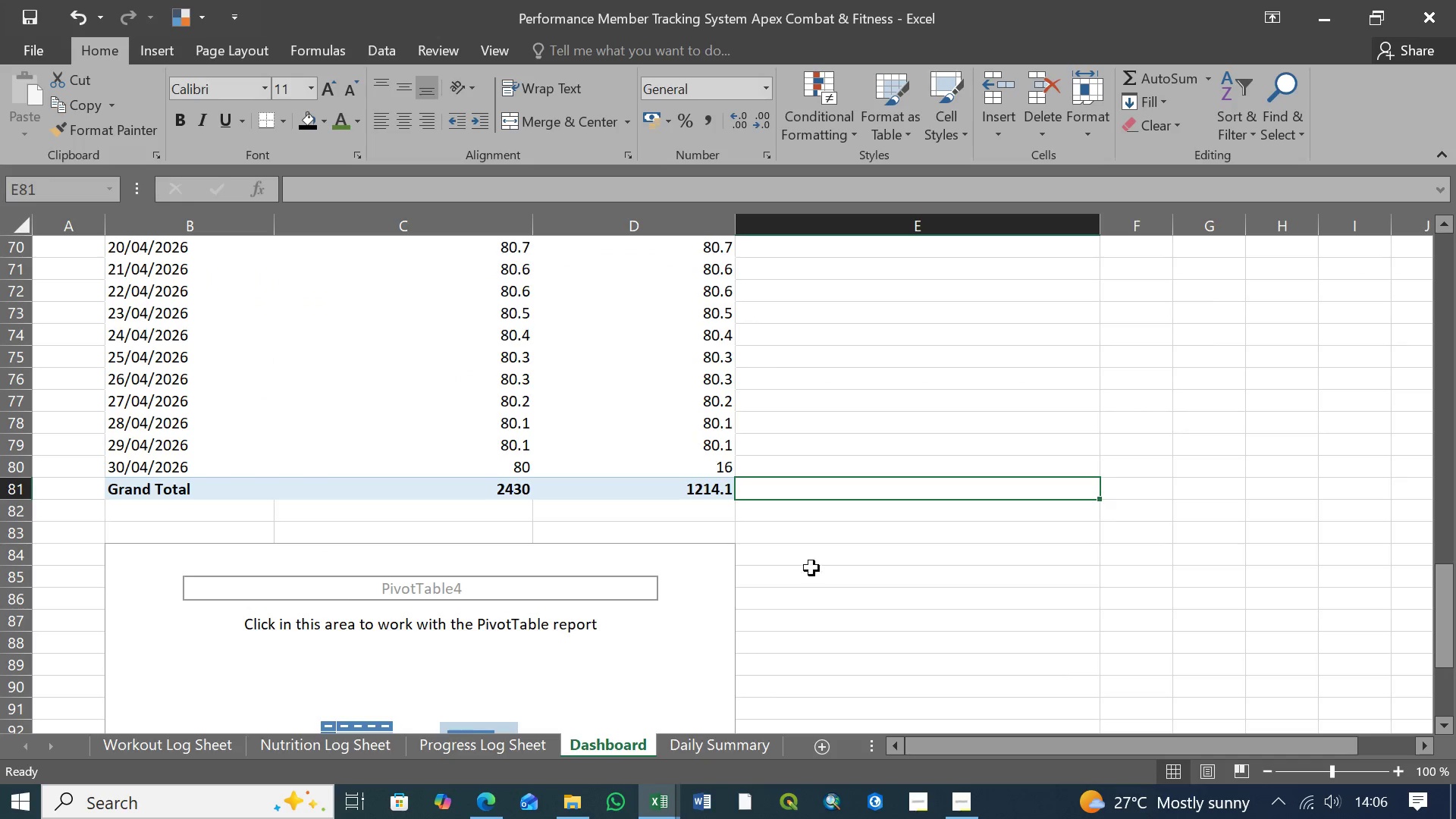 
left_click([664, 615])
 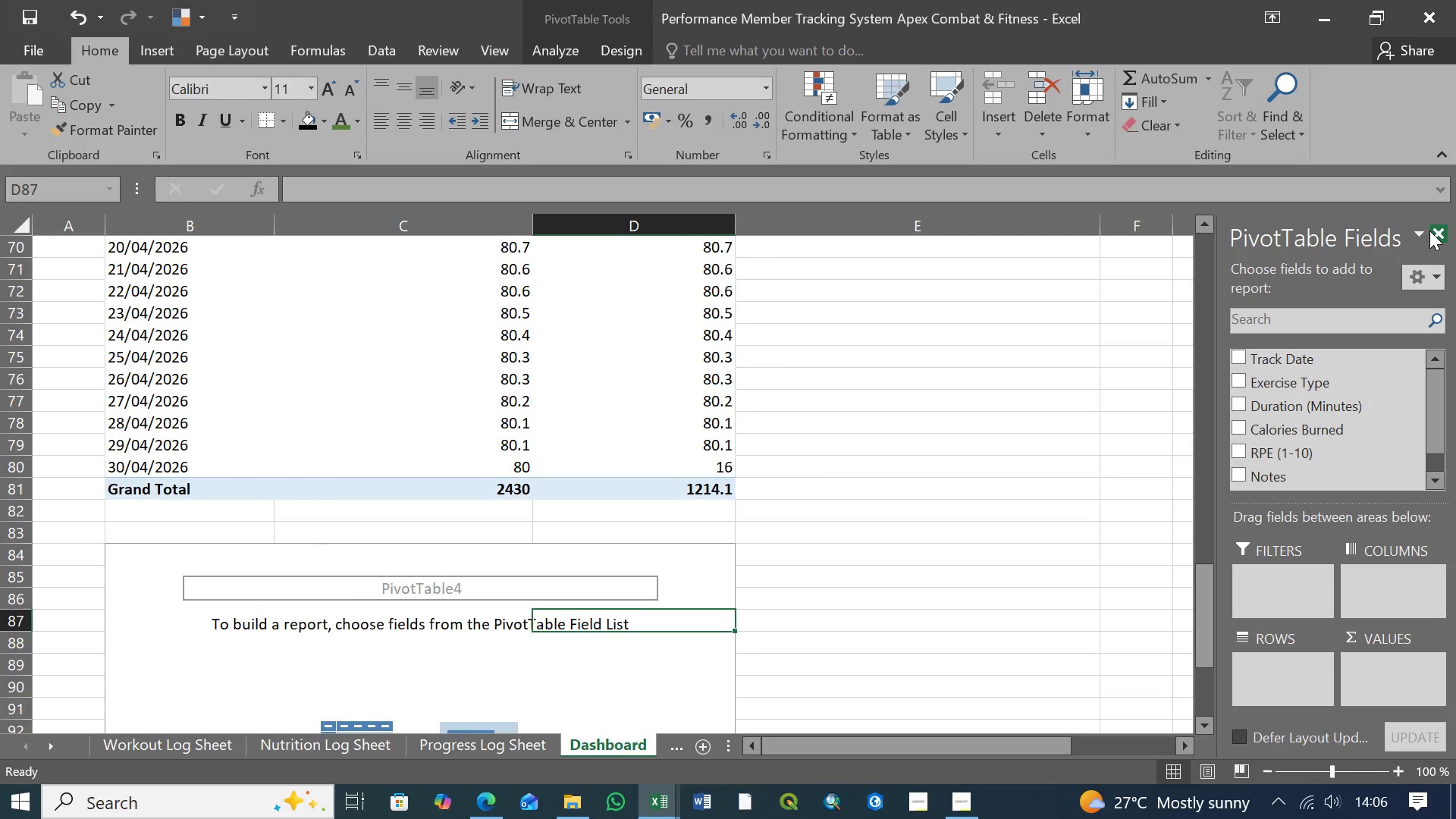 
left_click([1420, 234])
 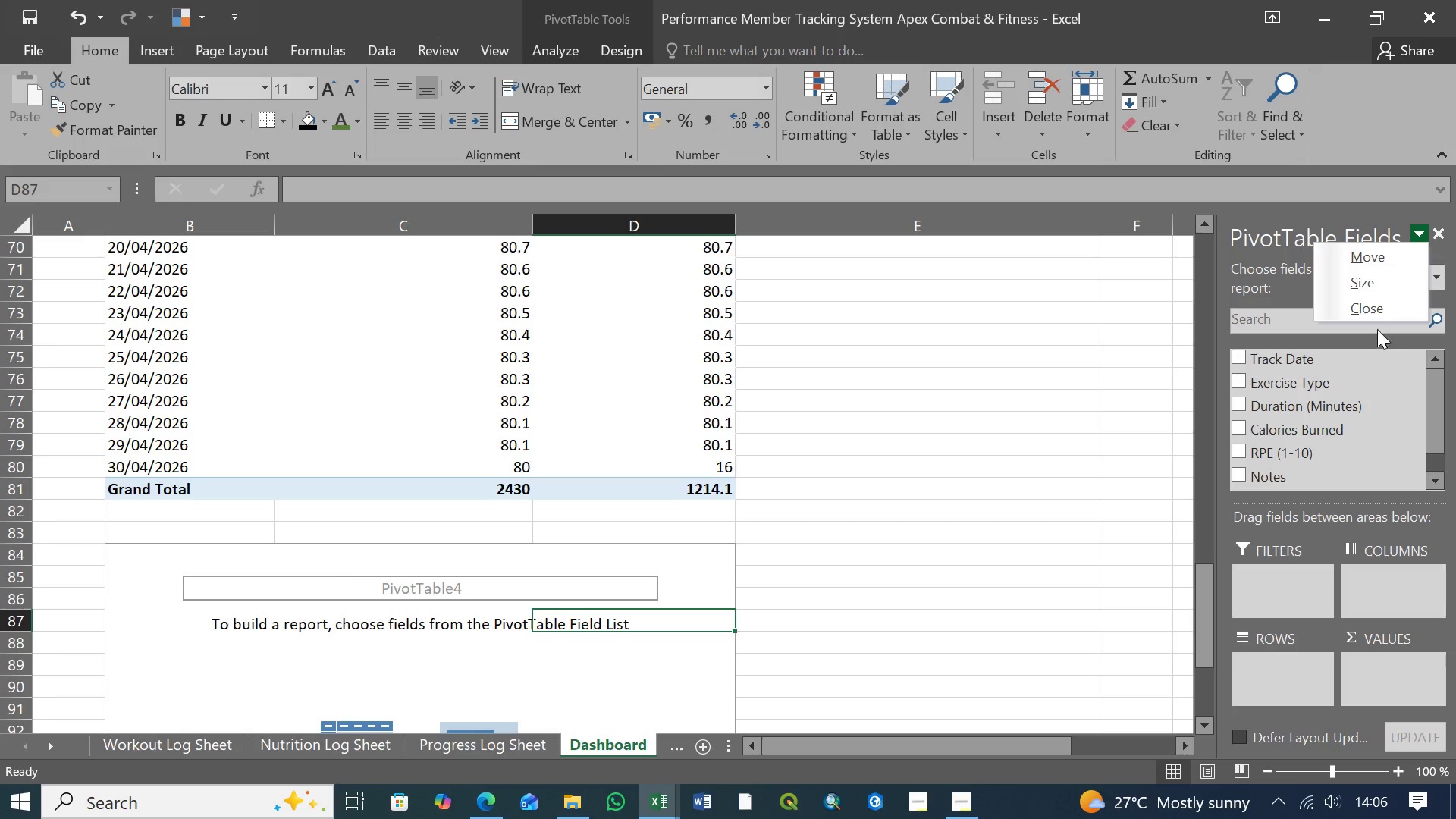 
left_click([1381, 306])
 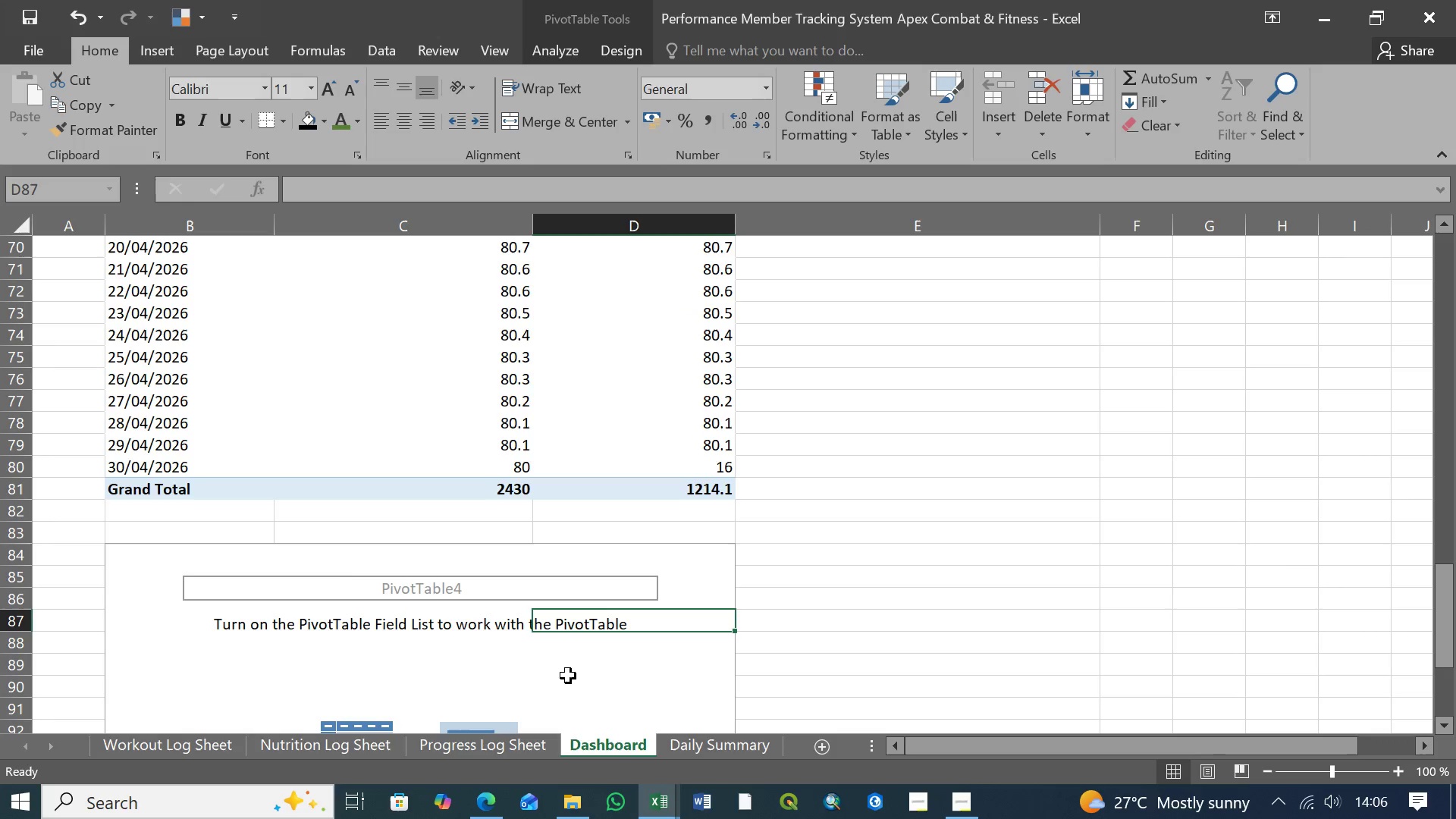 
left_click([568, 676])
 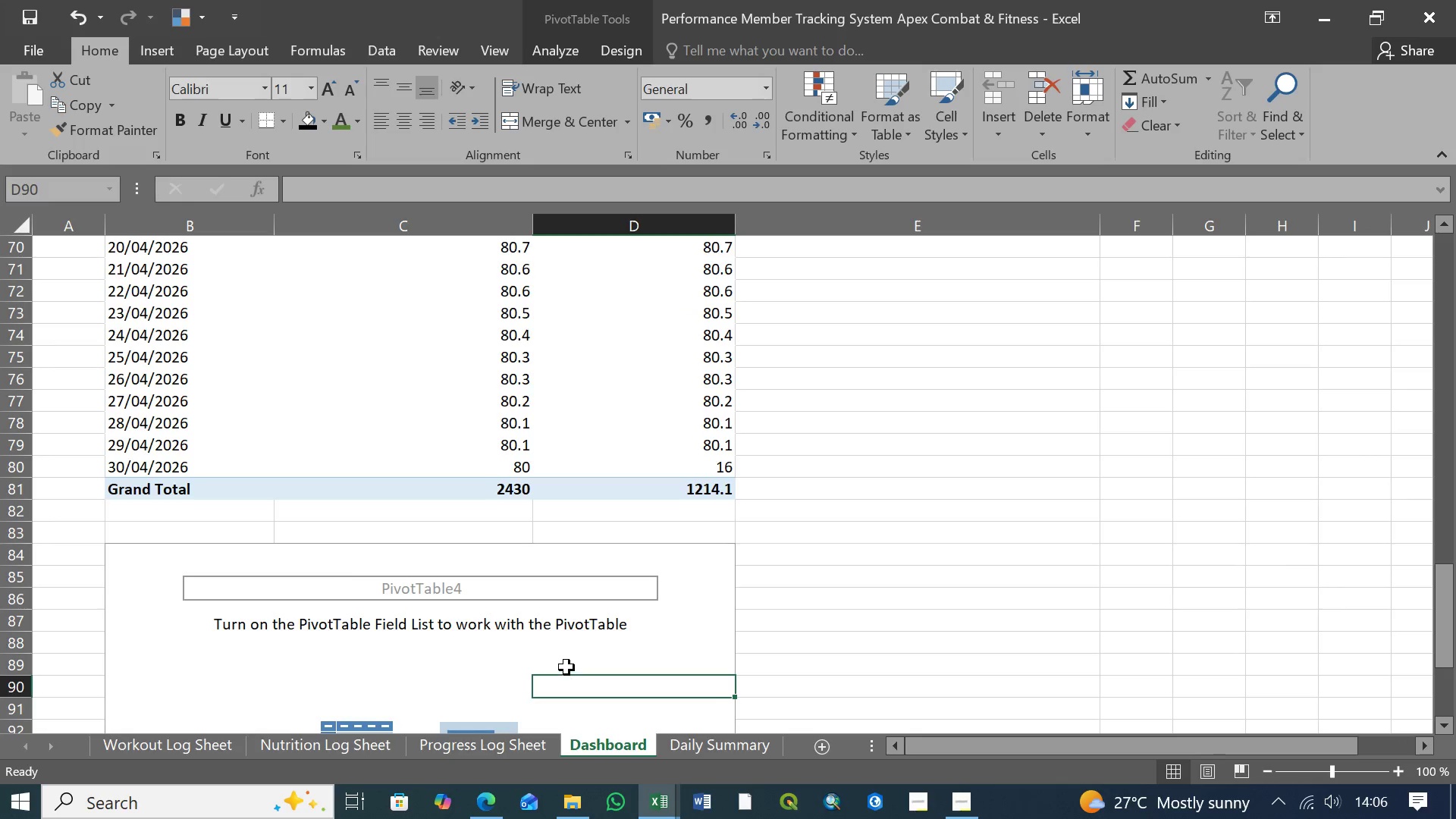 
right_click([566, 665])
 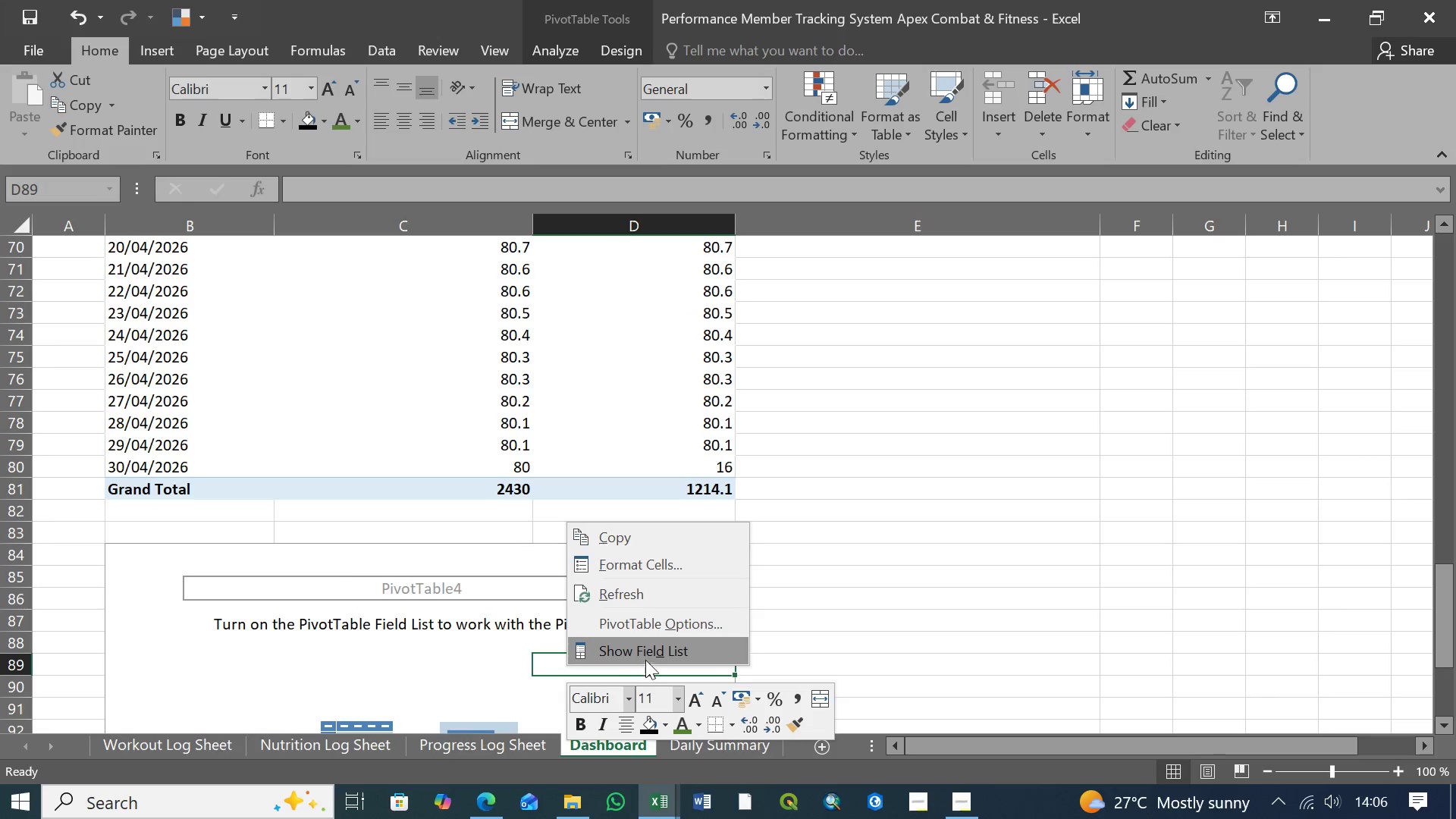 
left_click([650, 656])
 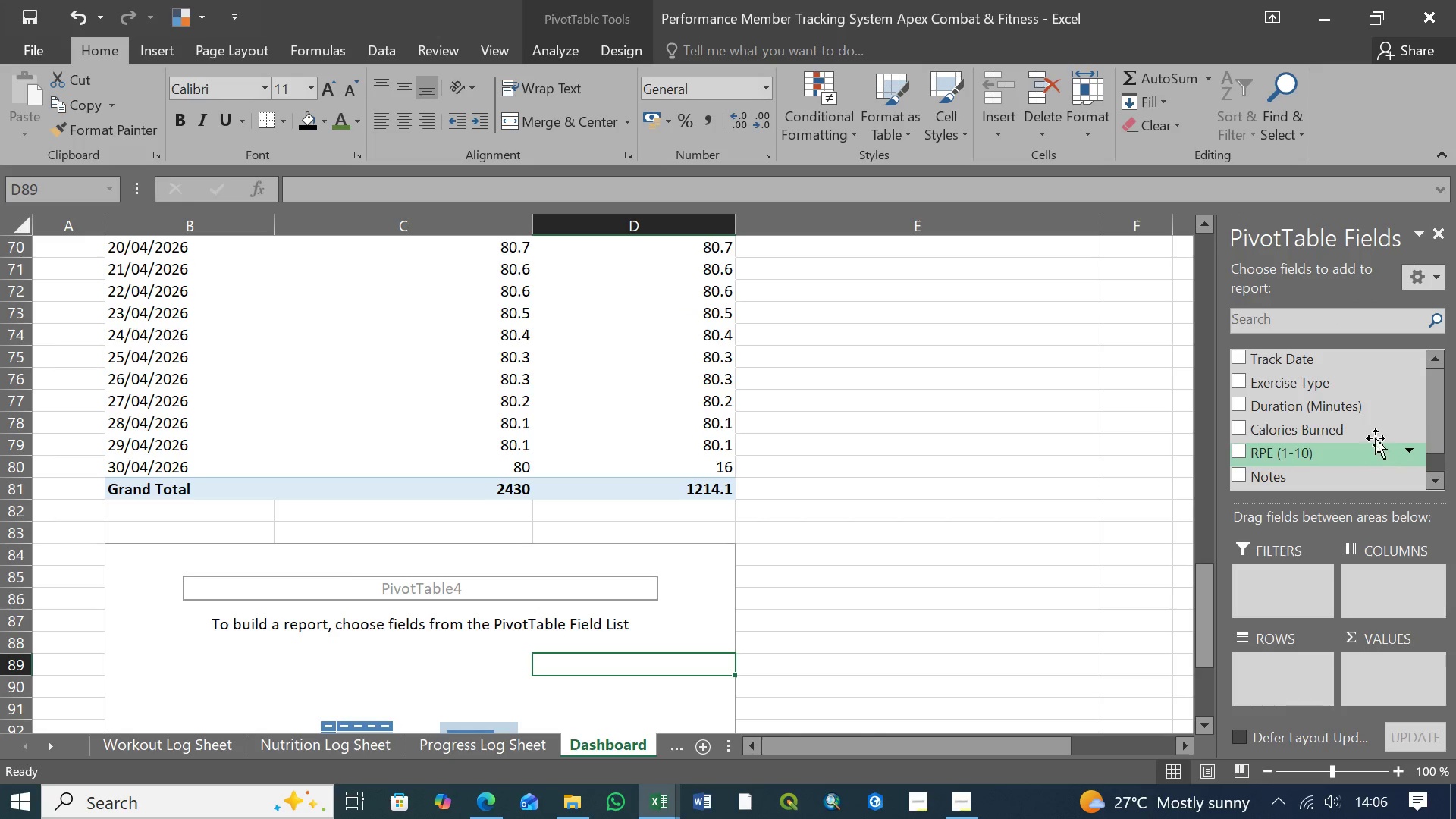 
scroll: coordinate [1314, 448], scroll_direction: up, amount: 7.0
 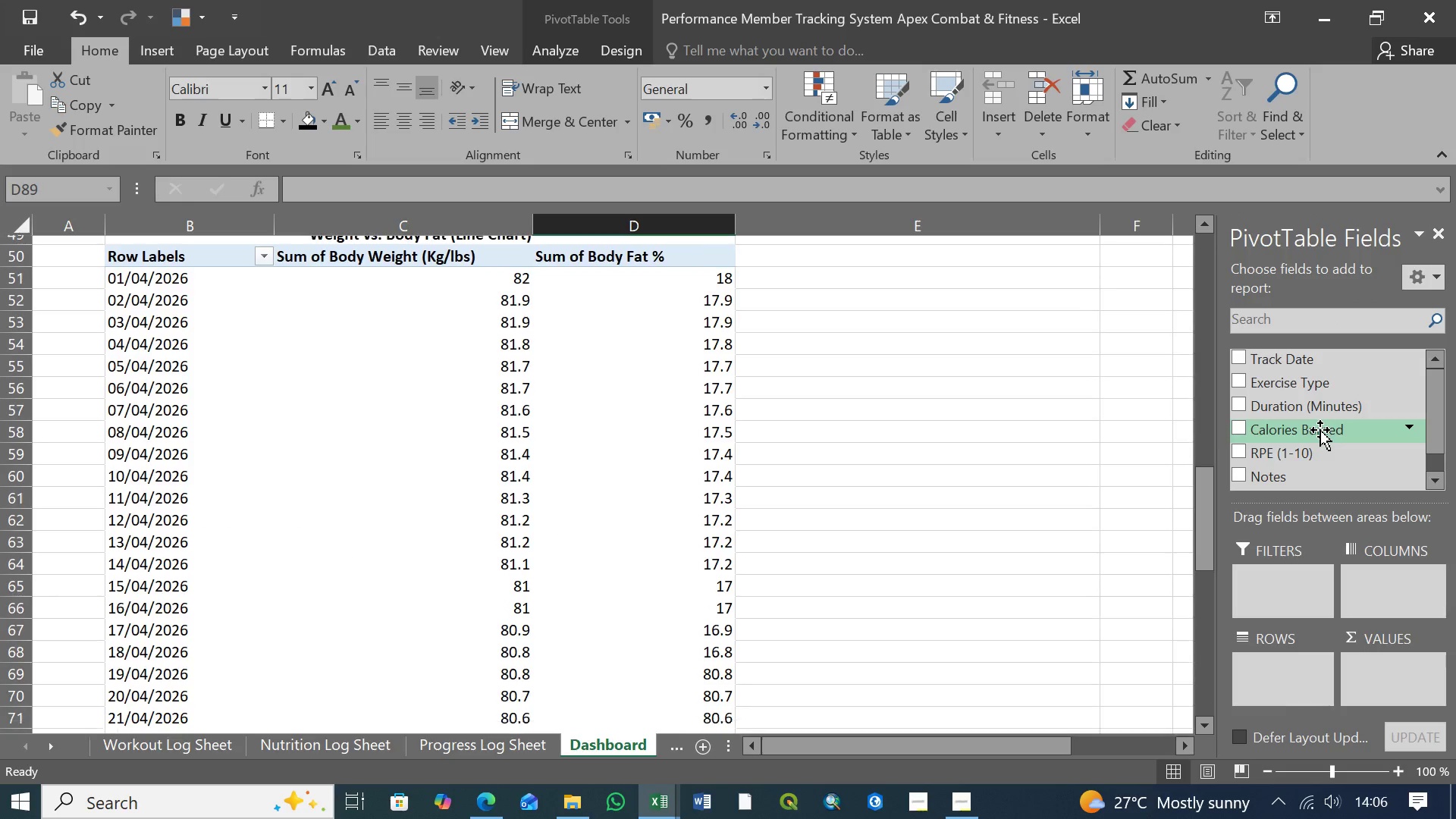 
scroll: coordinate [1320, 430], scroll_direction: down, amount: 11.0
 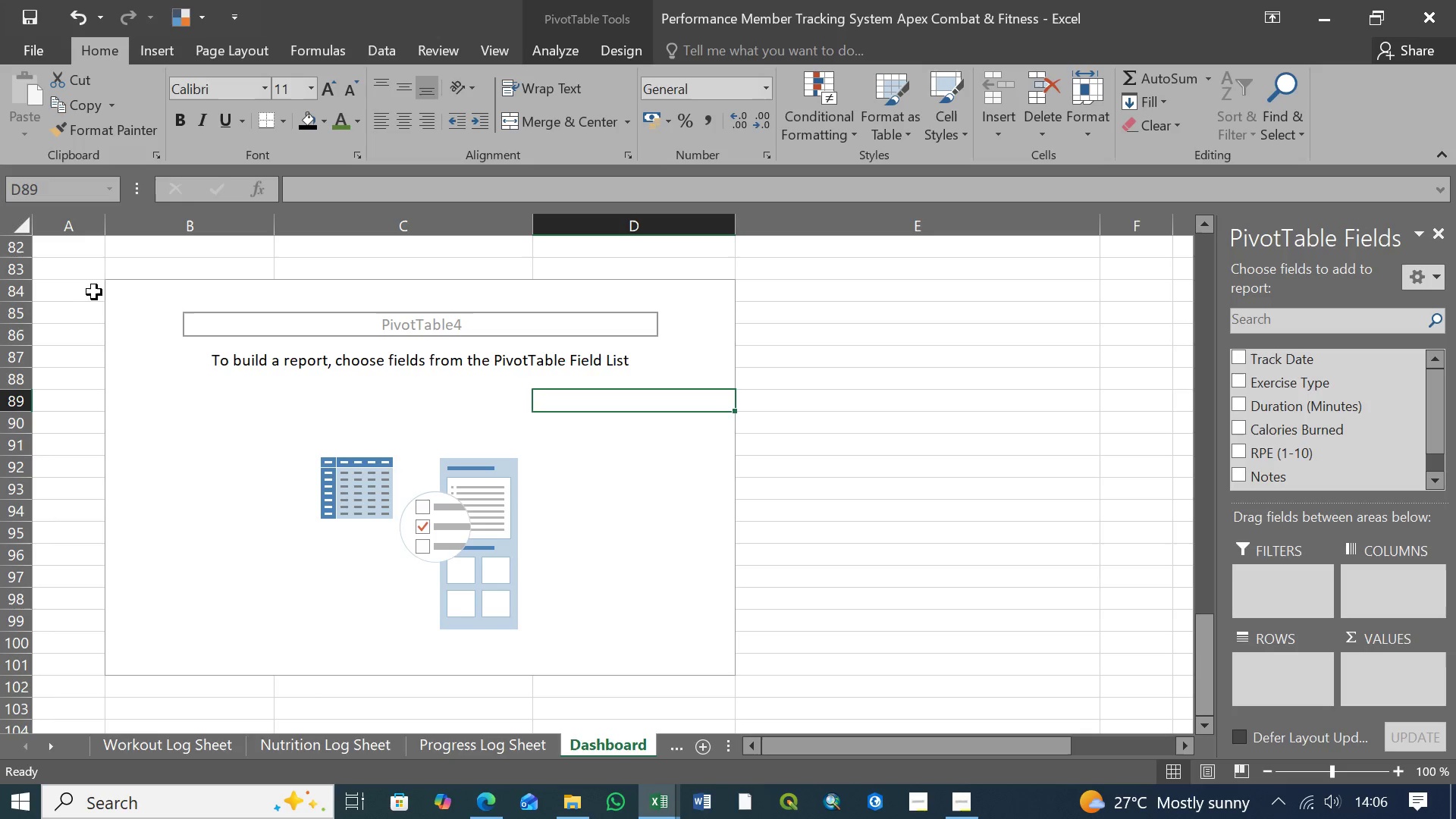 
left_click([84, 275])
 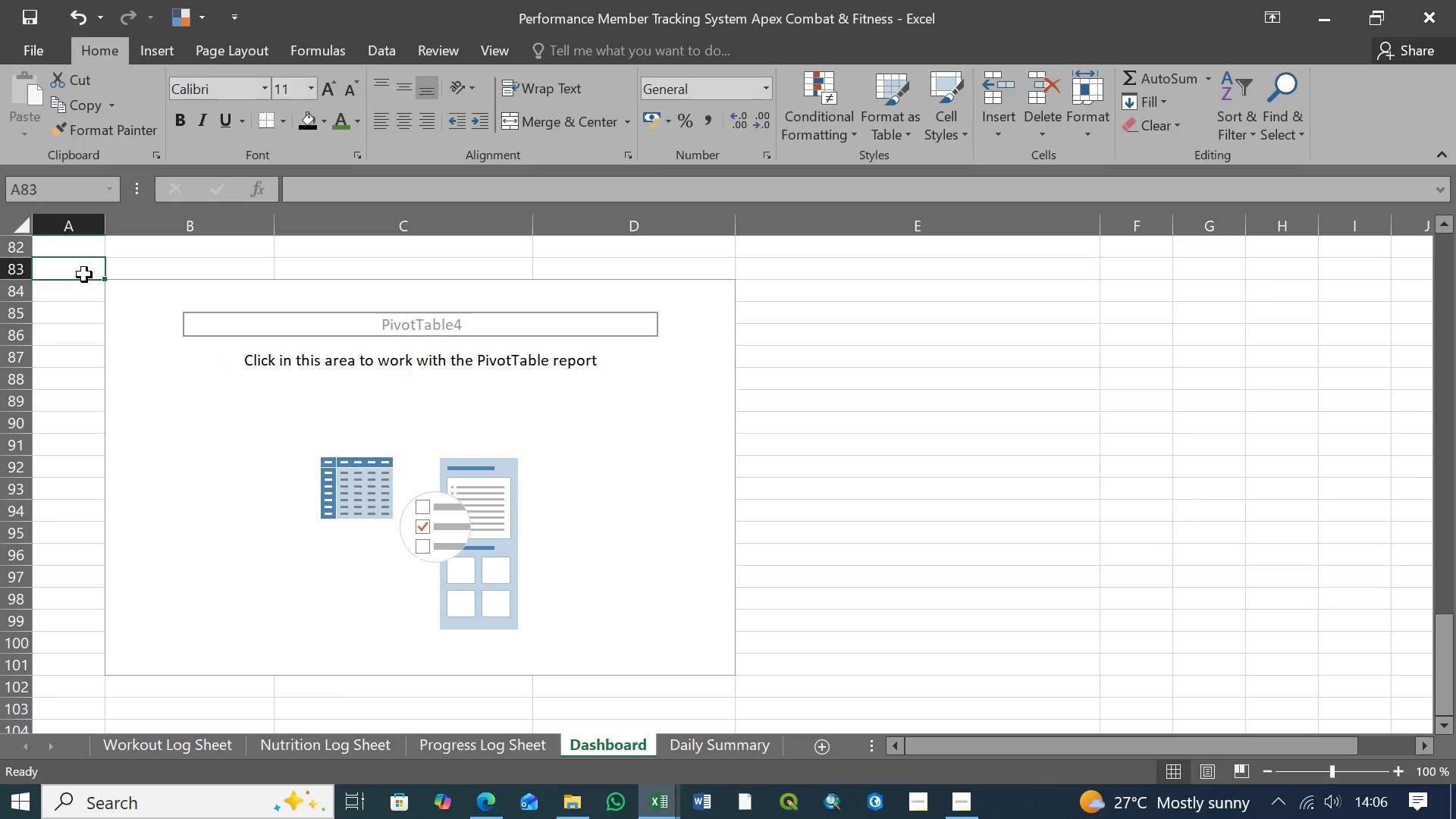 
scroll: coordinate [96, 320], scroll_direction: up, amount: 2.0
 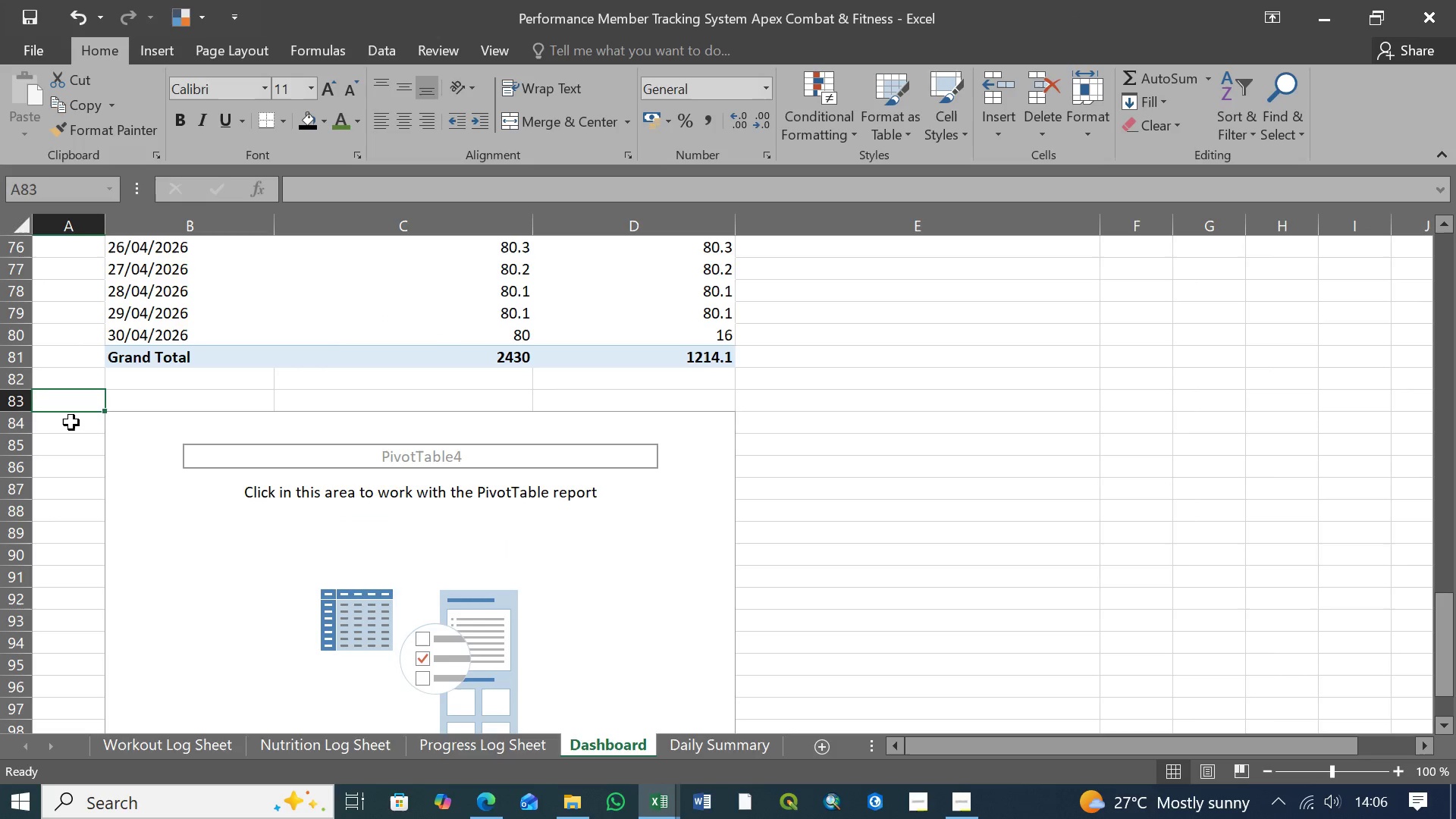 
scroll: coordinate [80, 434], scroll_direction: down, amount: 3.0
 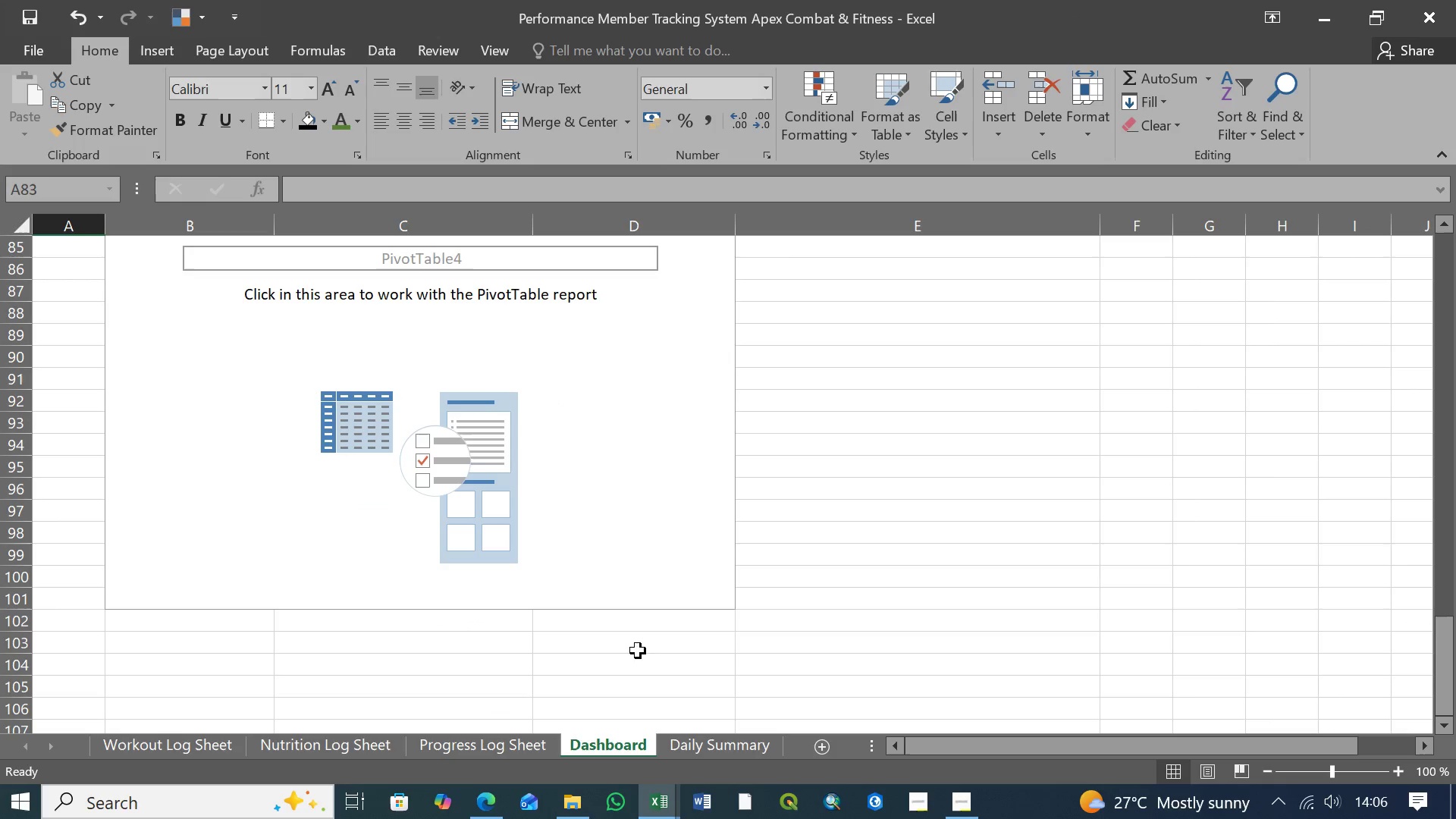 
hold_key(key=ShiftLeft, duration=1.49)
left_click([752, 621])
 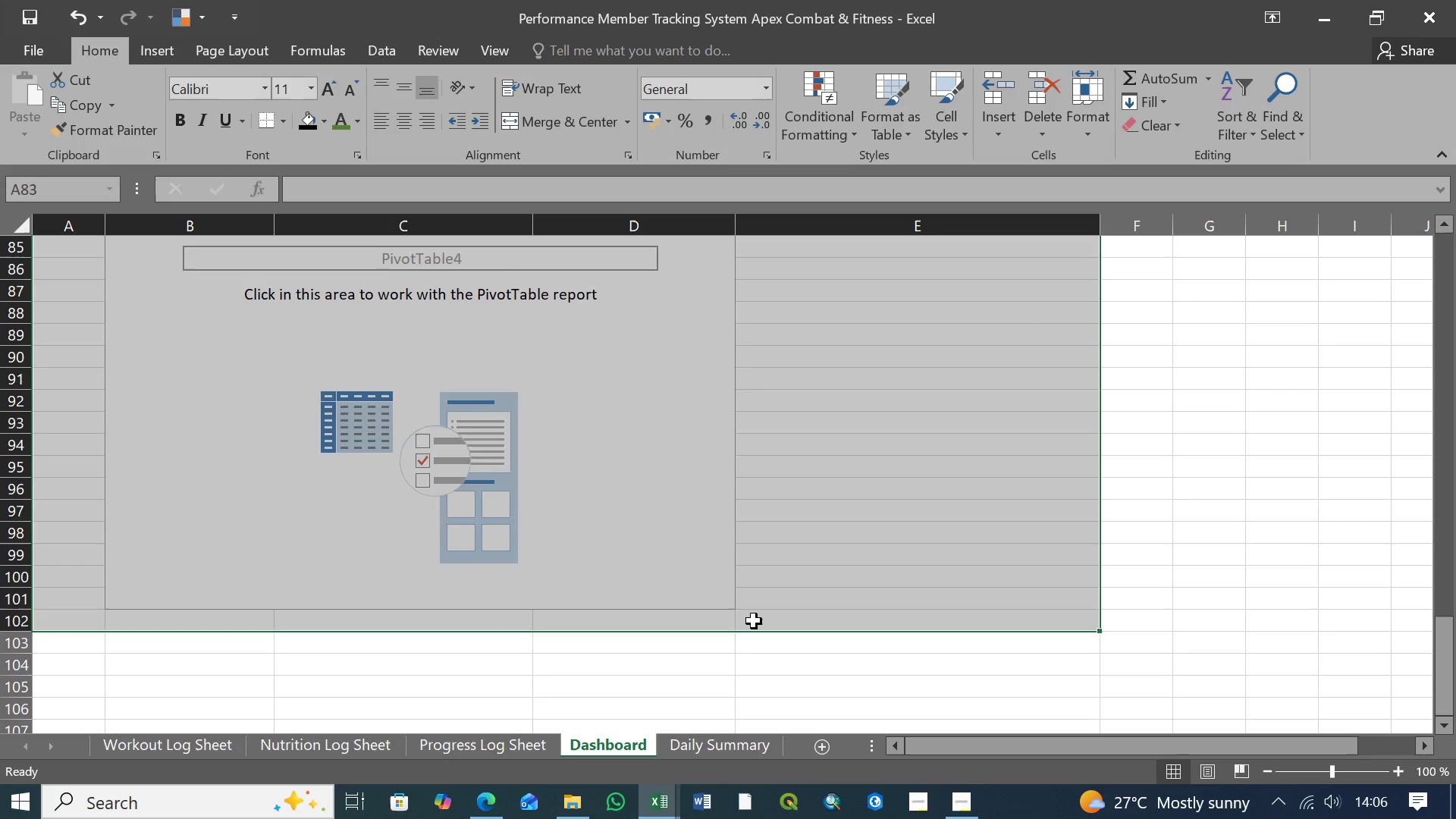 
scroll: coordinate [754, 621], scroll_direction: up, amount: 1.0
 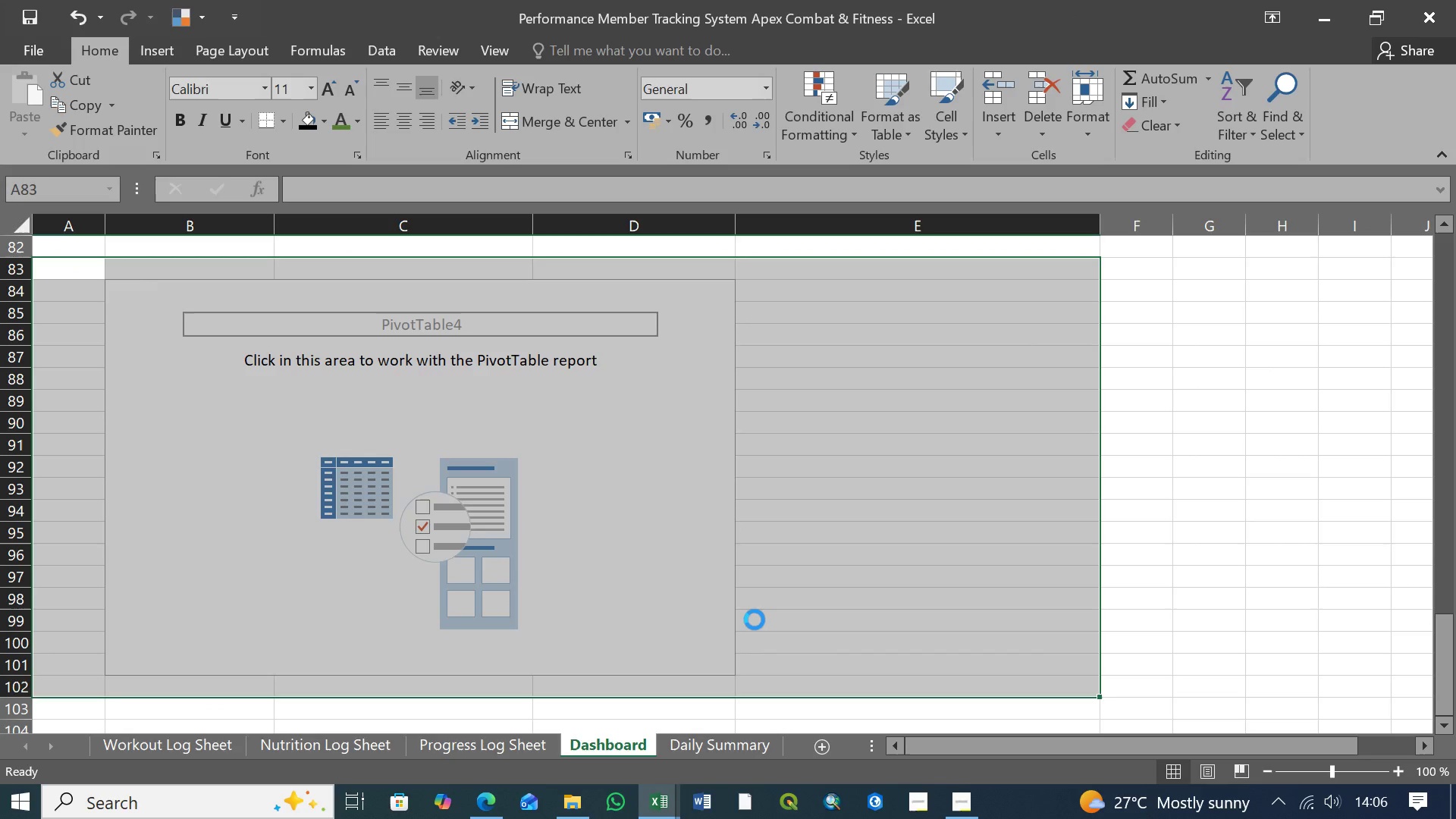 
key(Delete)
 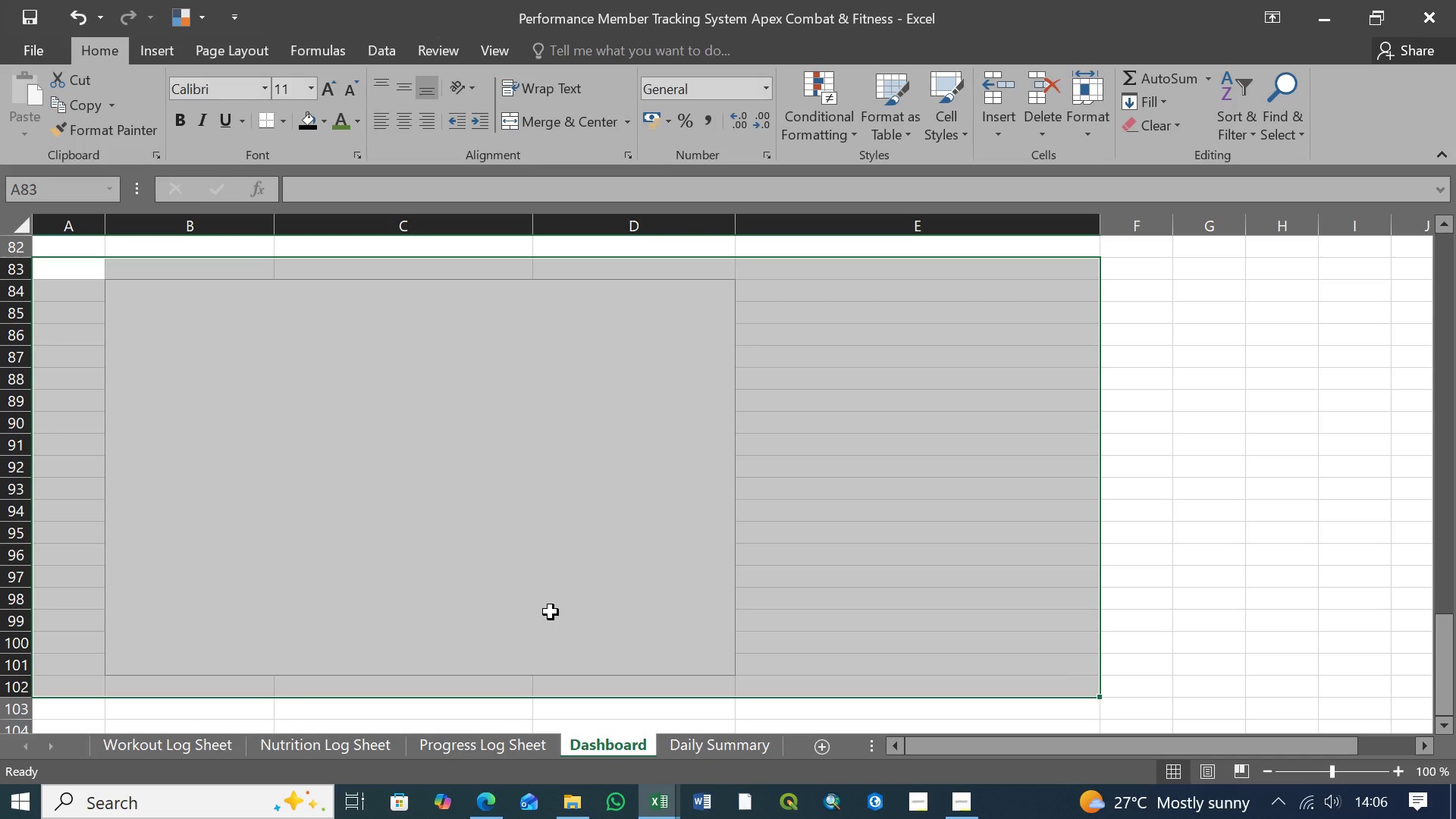 
scroll: coordinate [551, 612], scroll_direction: up, amount: 4.0
 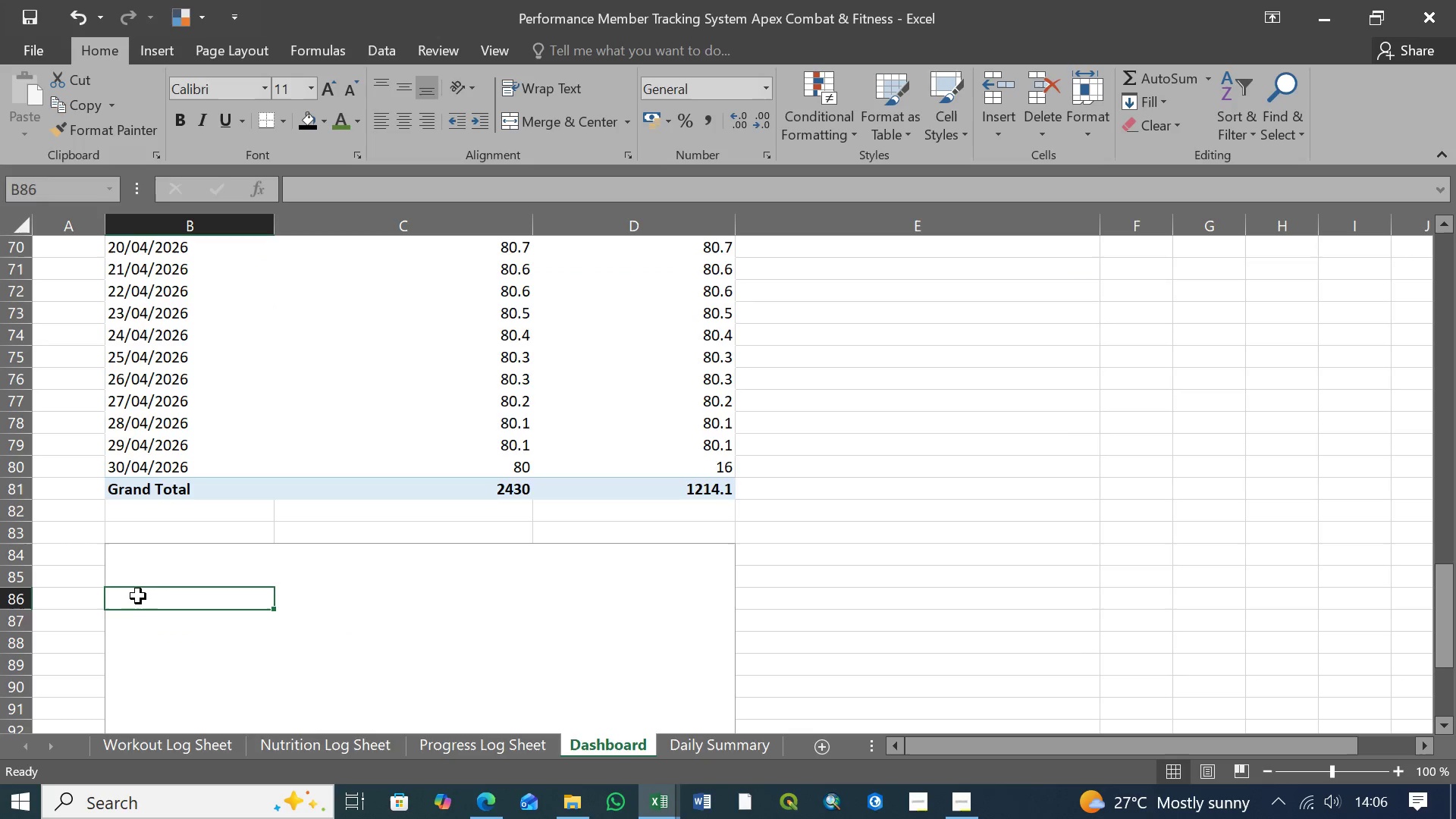 
left_click([143, 568])
 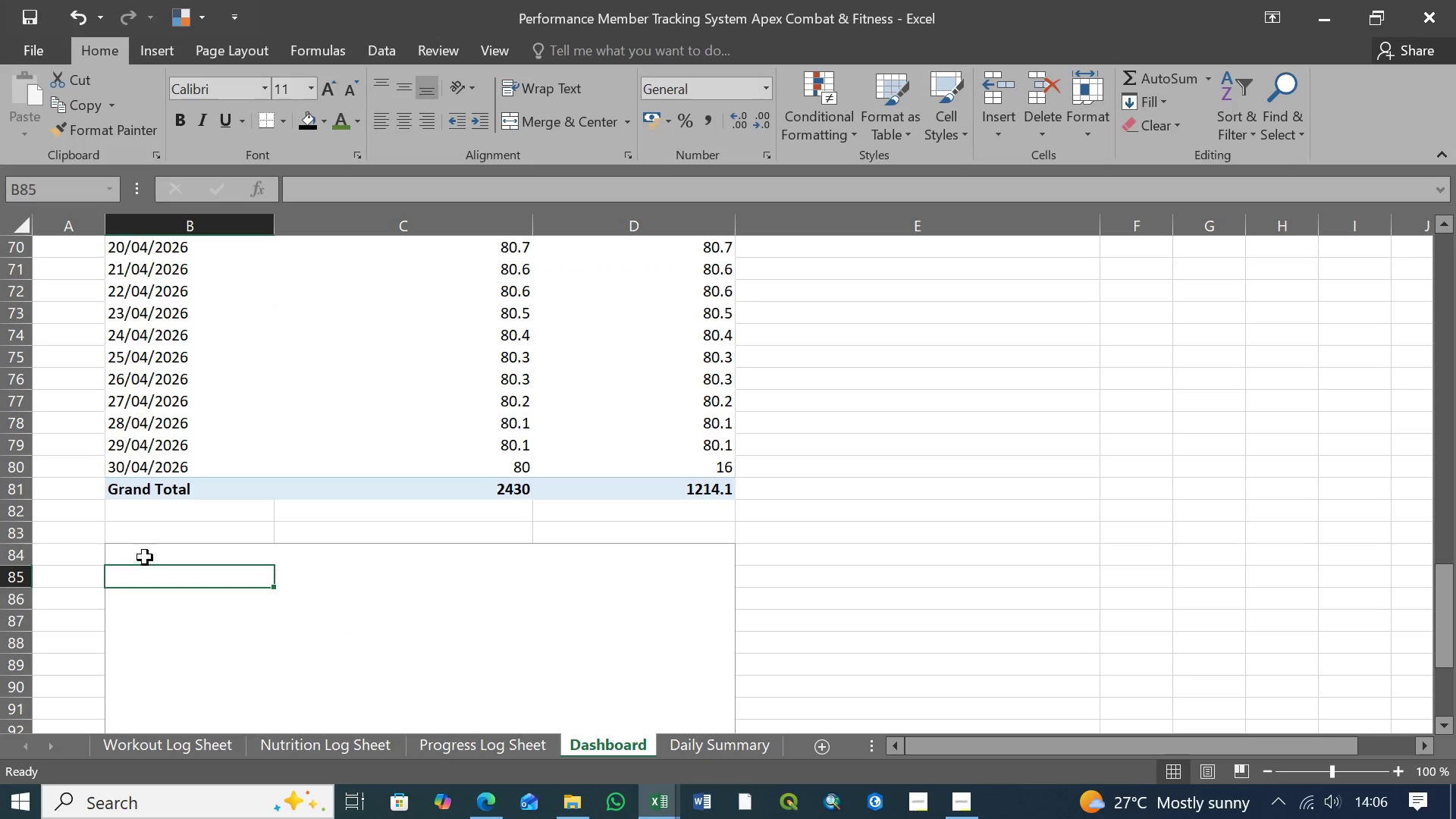 
double_click([145, 557])
 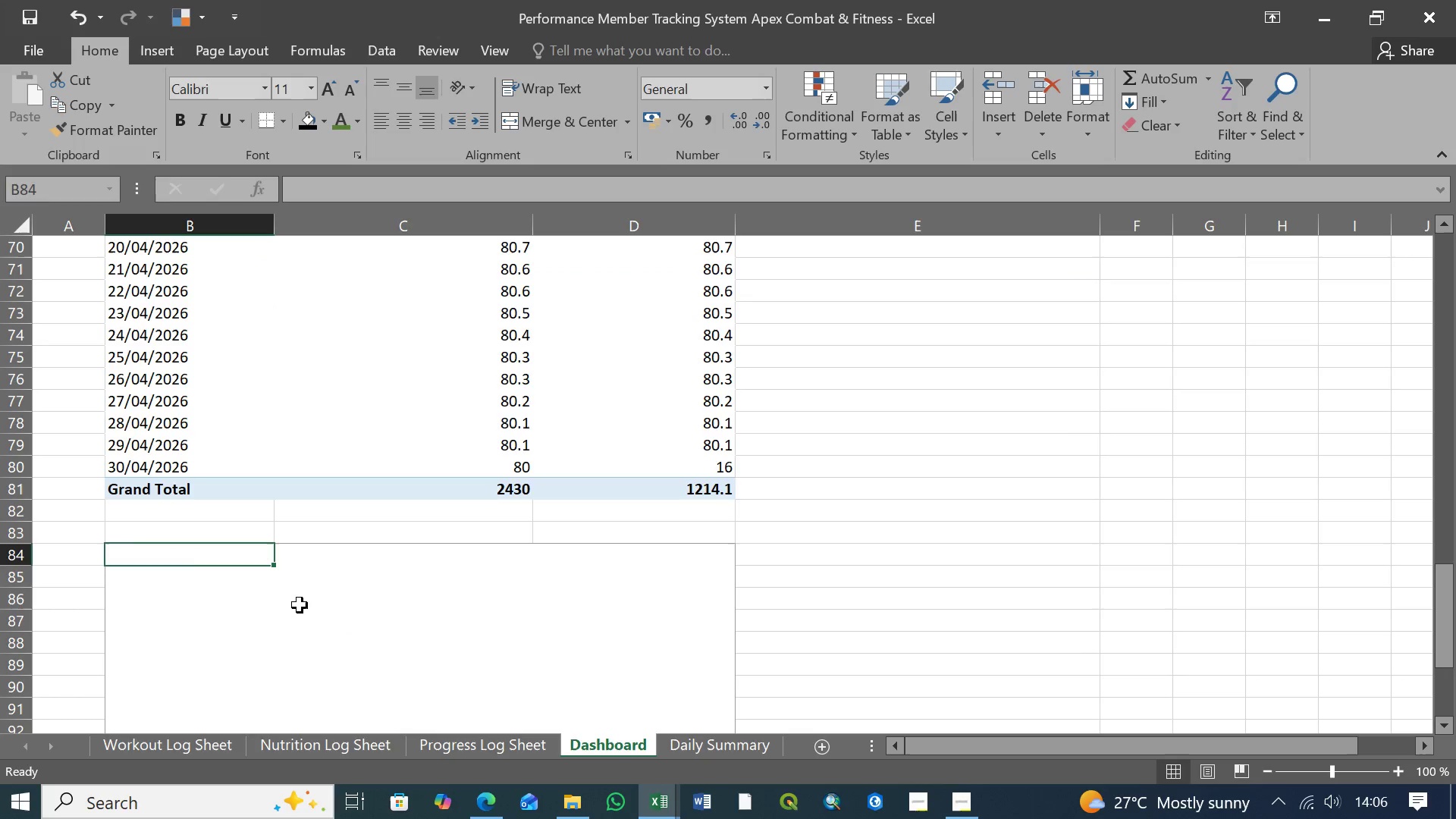 
left_click([300, 606])
 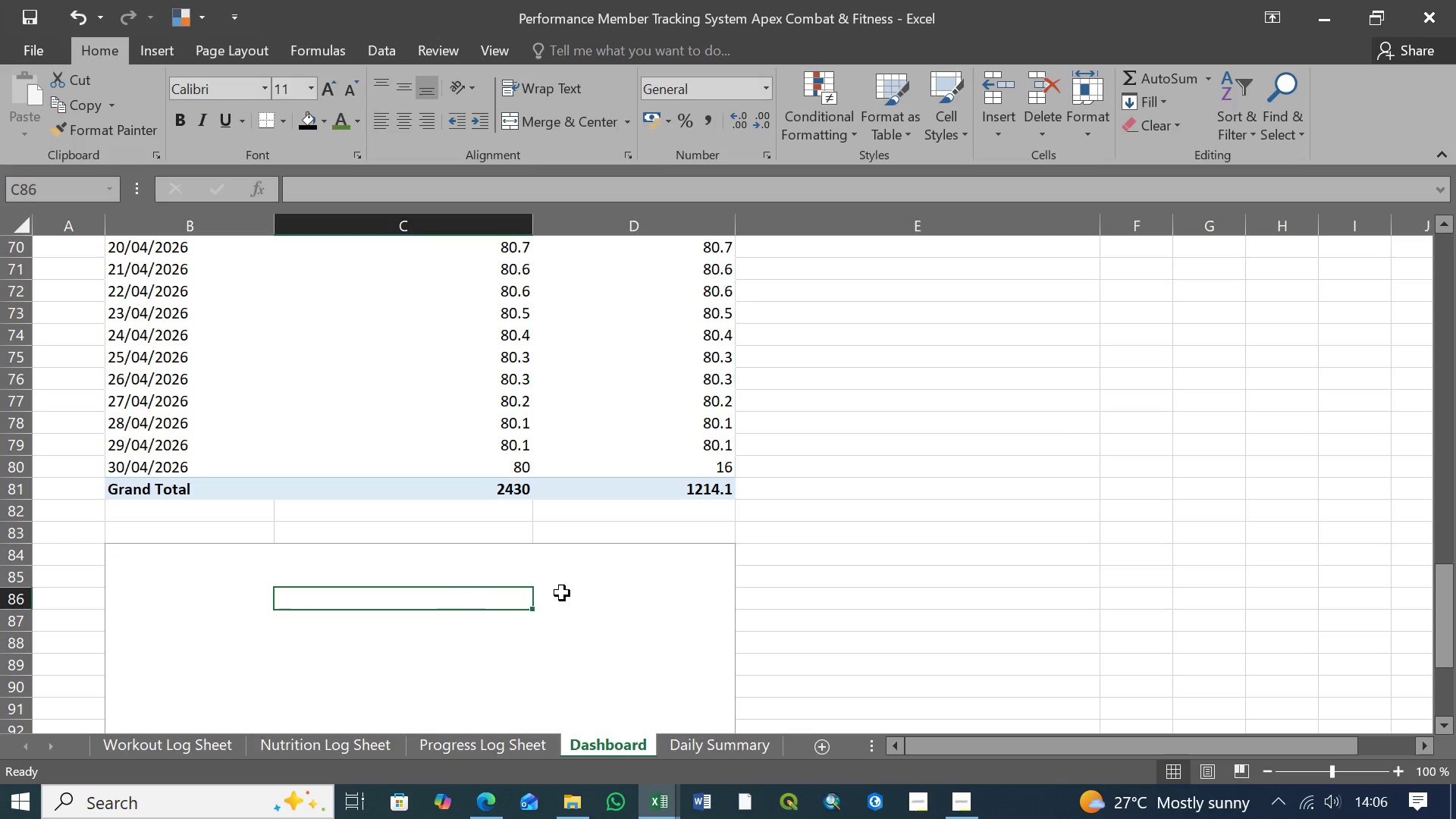 
double_click([649, 595])
 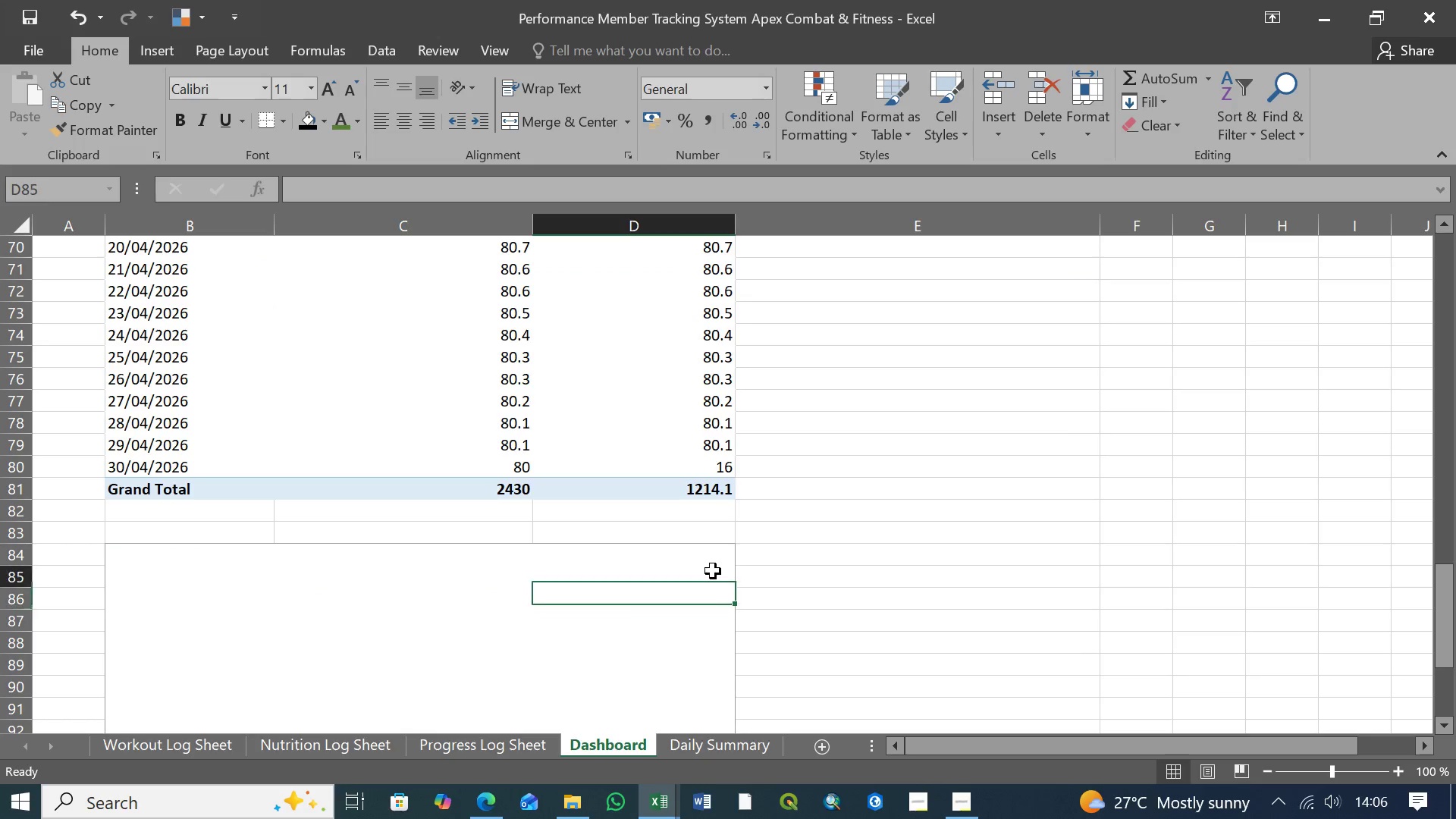 
left_click([713, 571])
 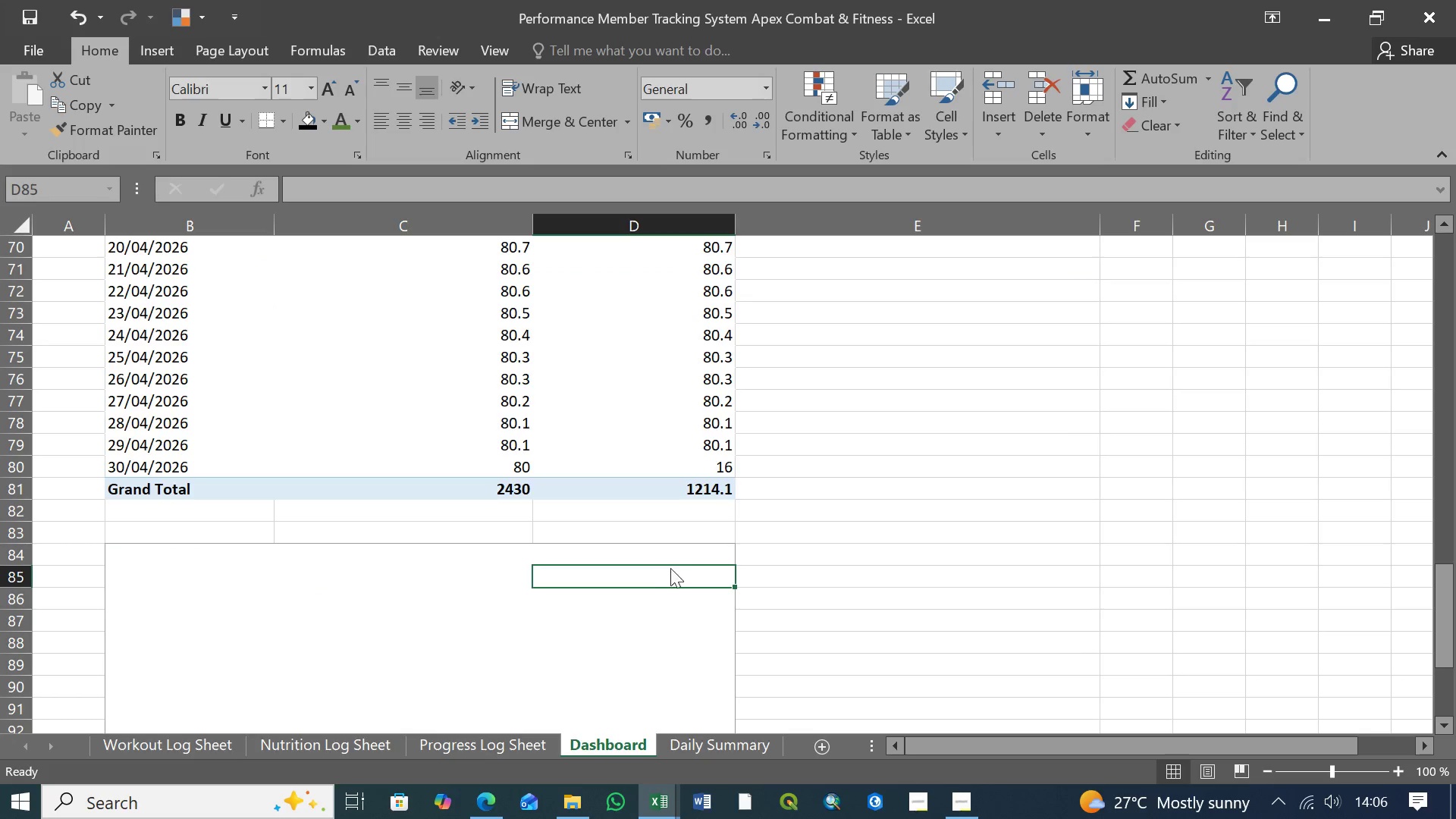 
right_click([670, 568])
 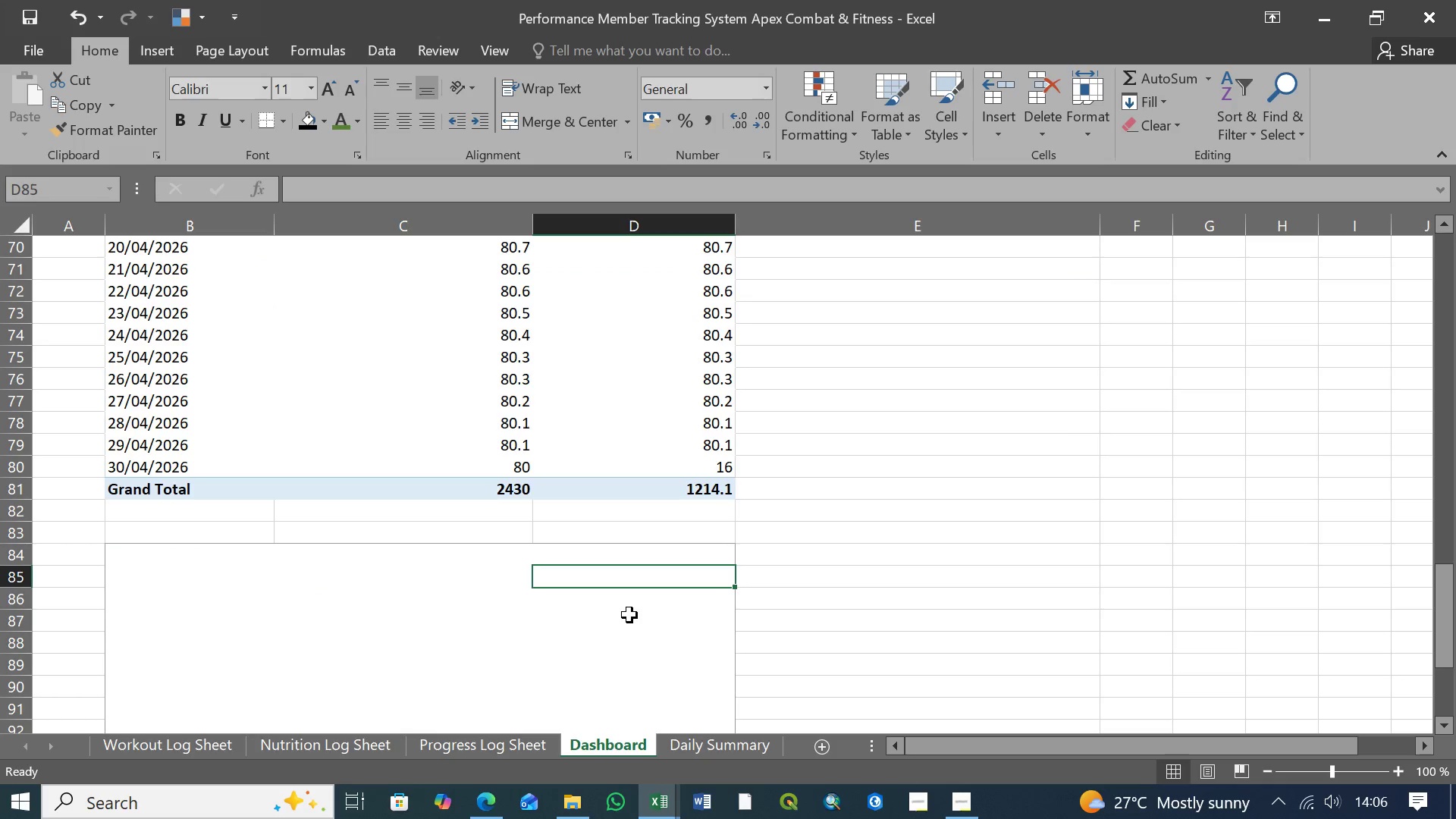 
right_click([629, 615])
 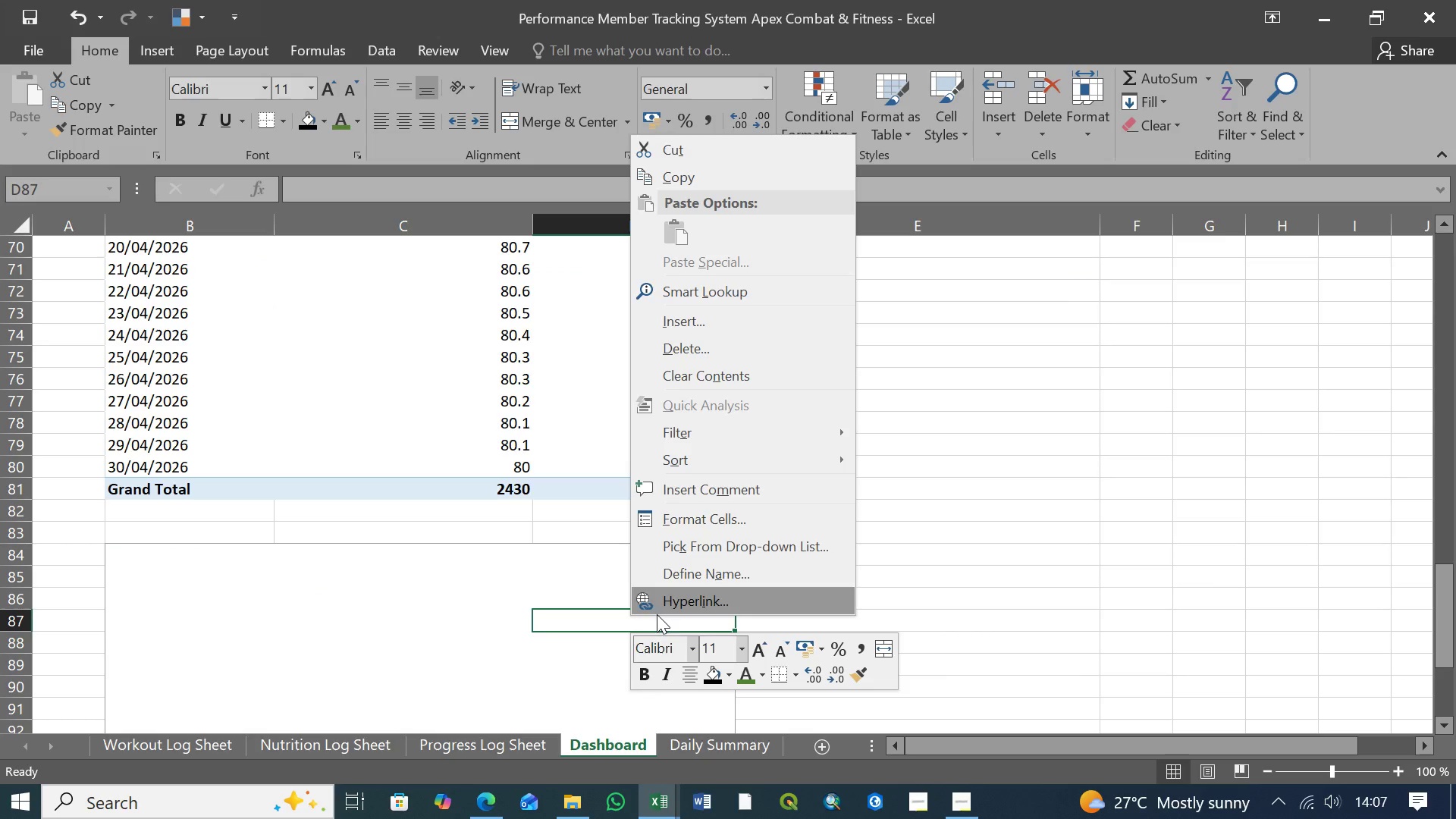 
left_click([489, 645])
 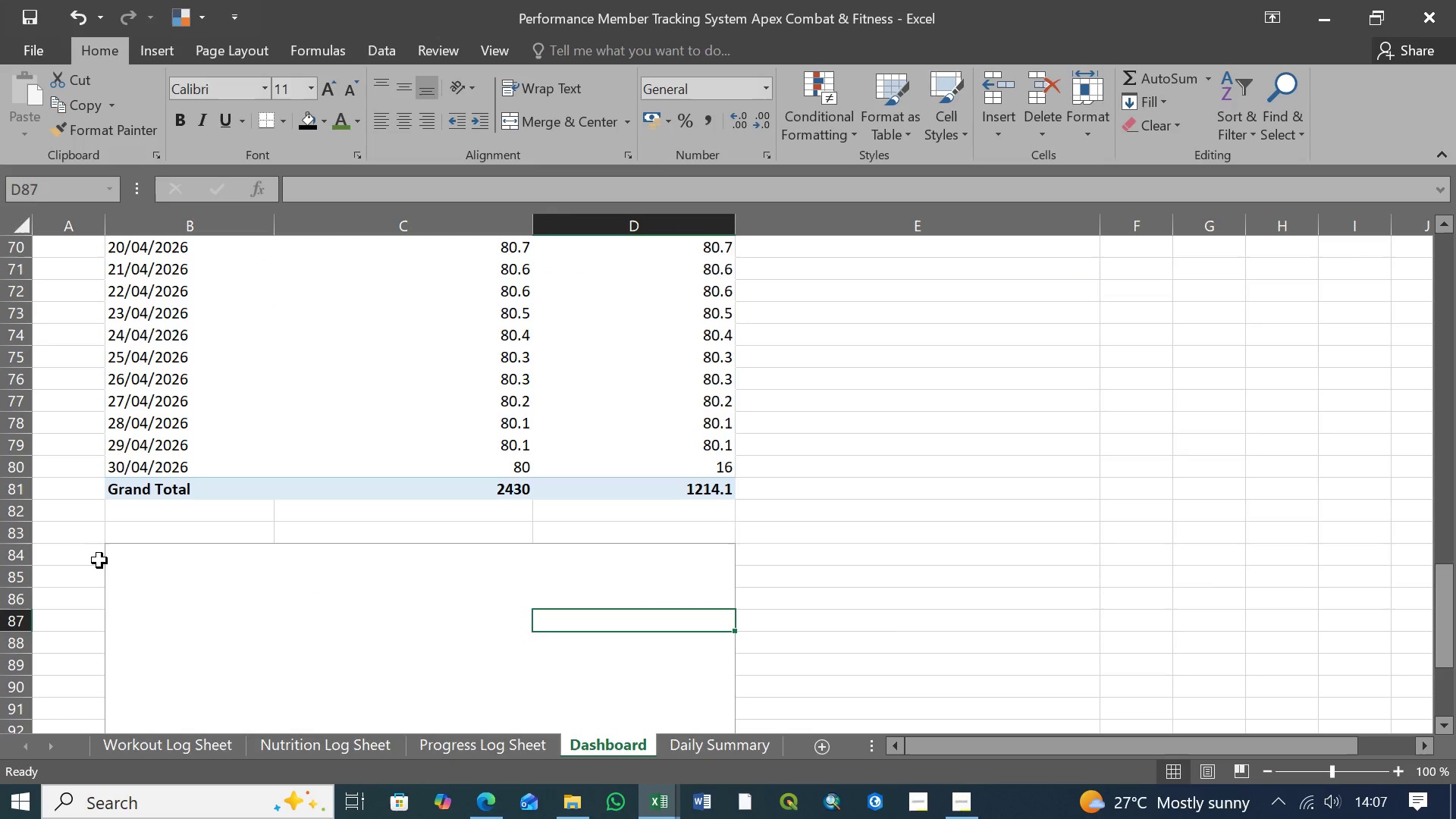 
left_click([80, 559])
 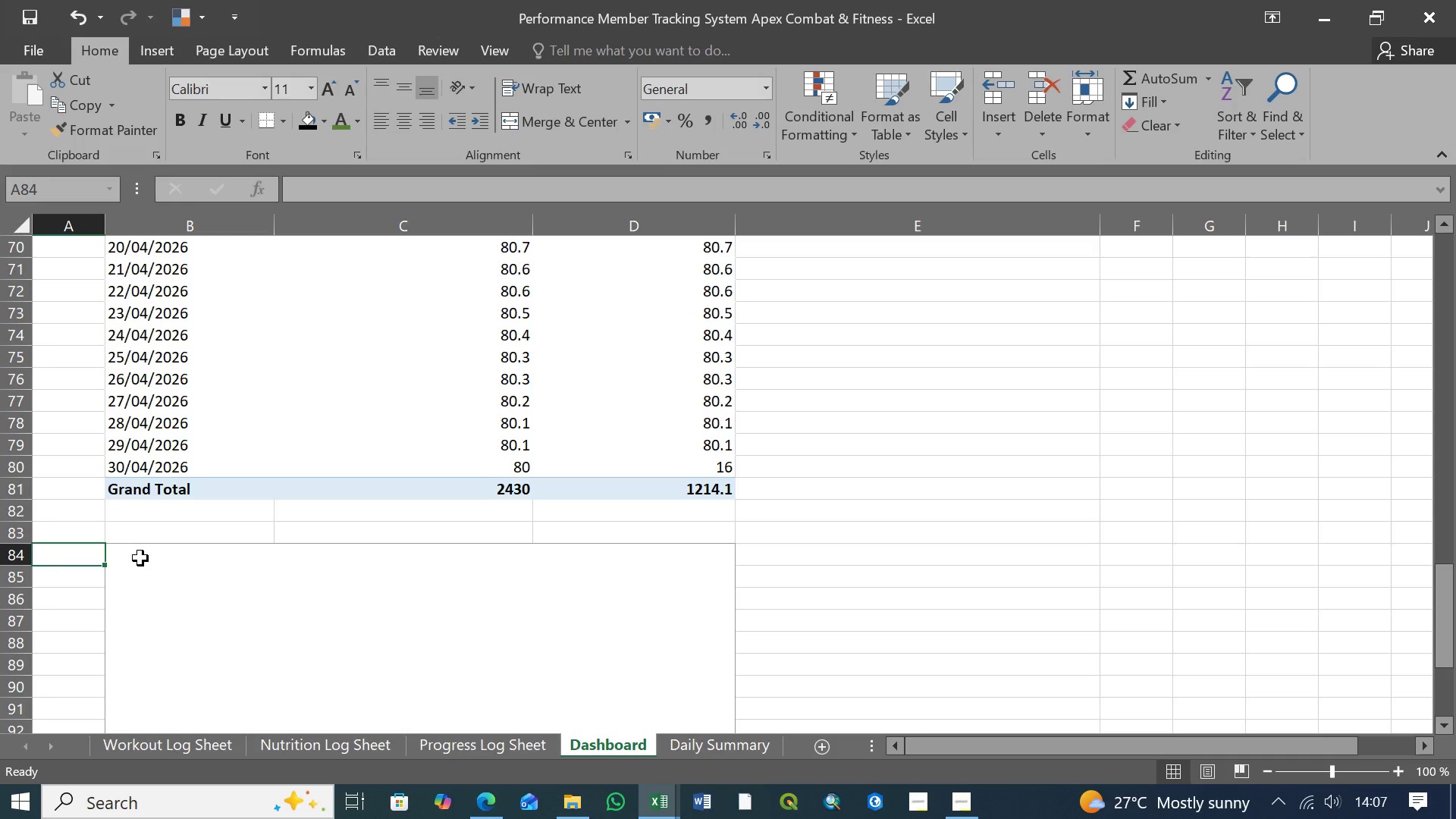 
left_click([141, 558])
 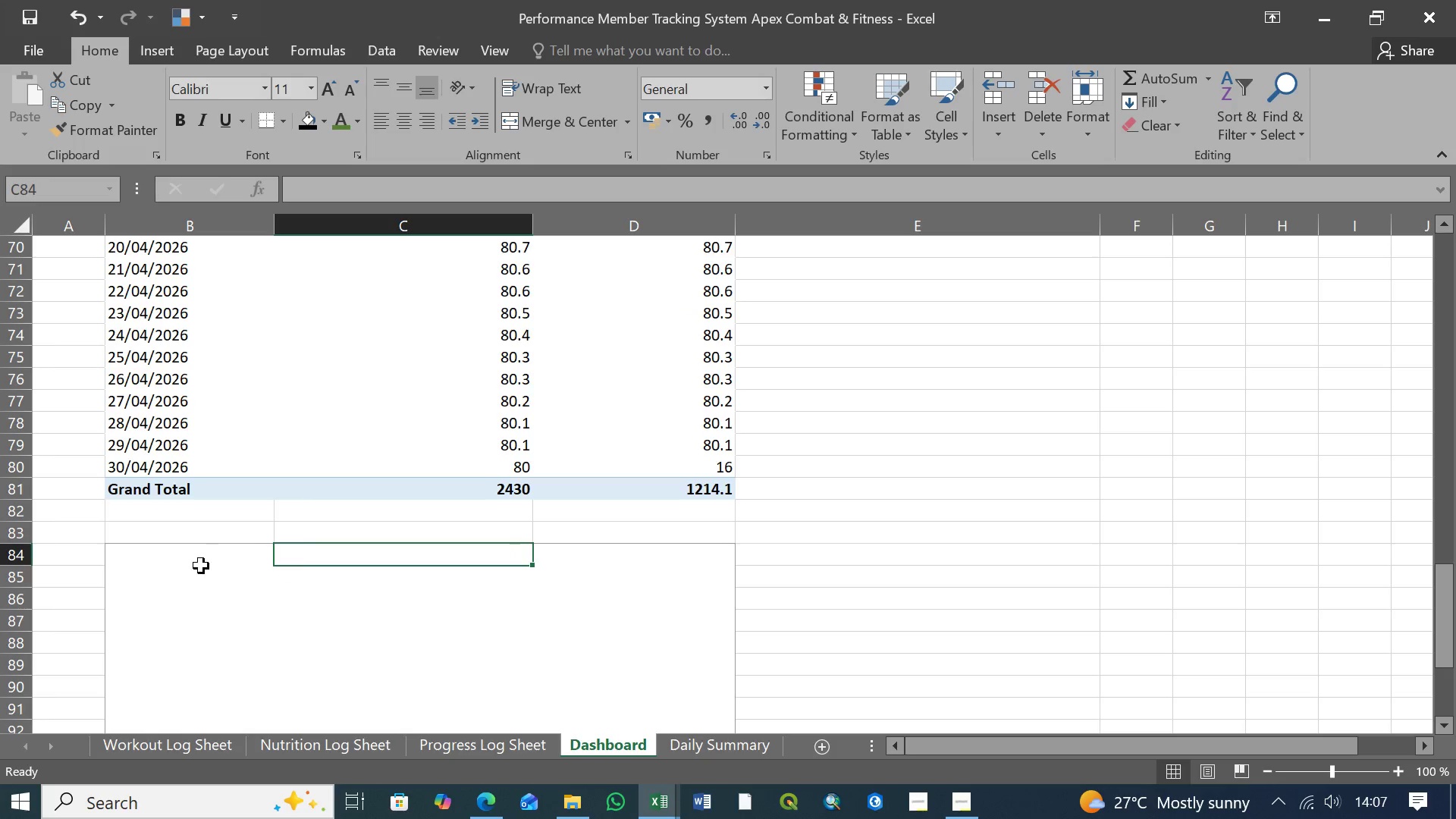 
left_click([203, 563])
 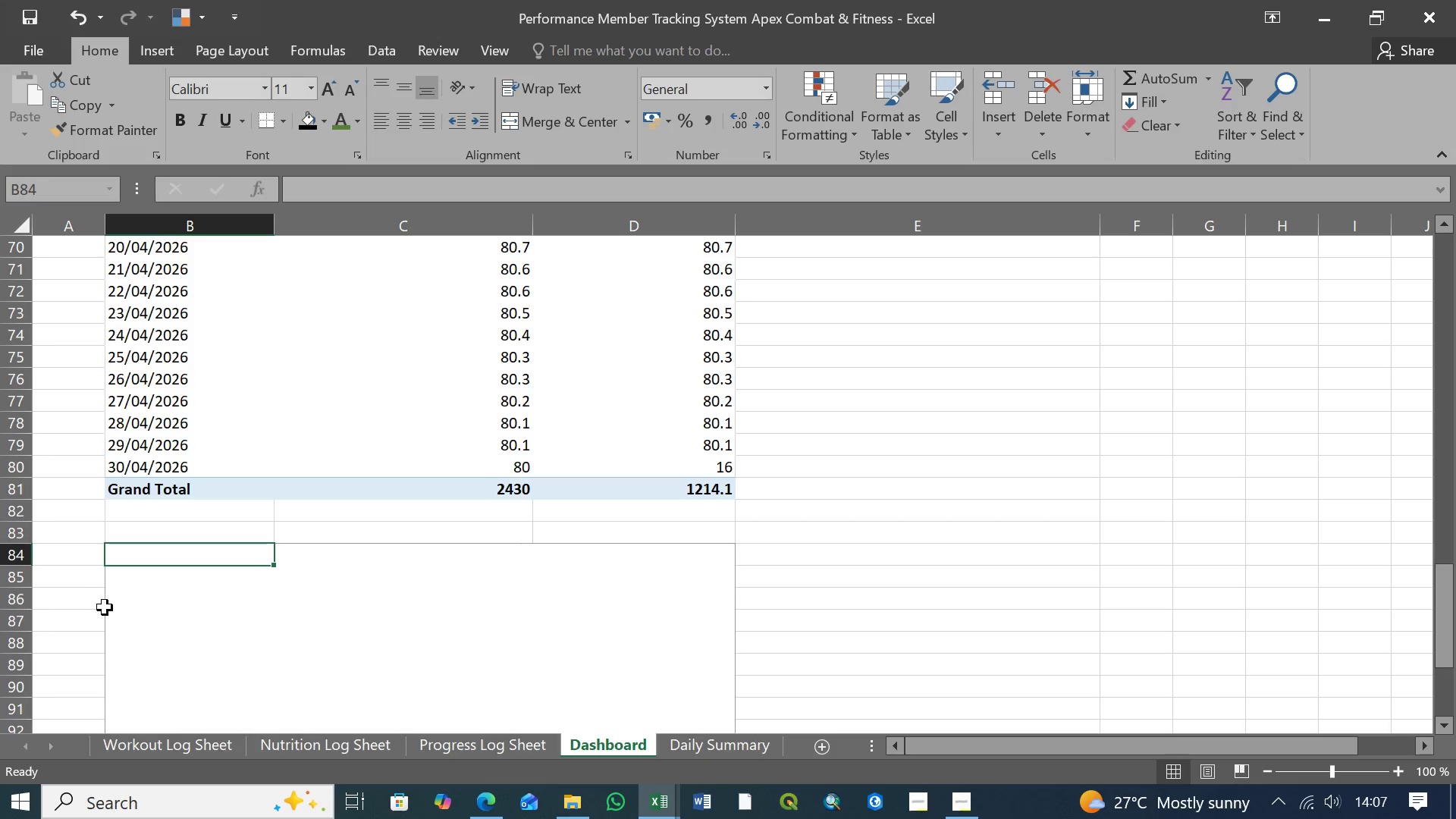 
left_click([103, 607])
 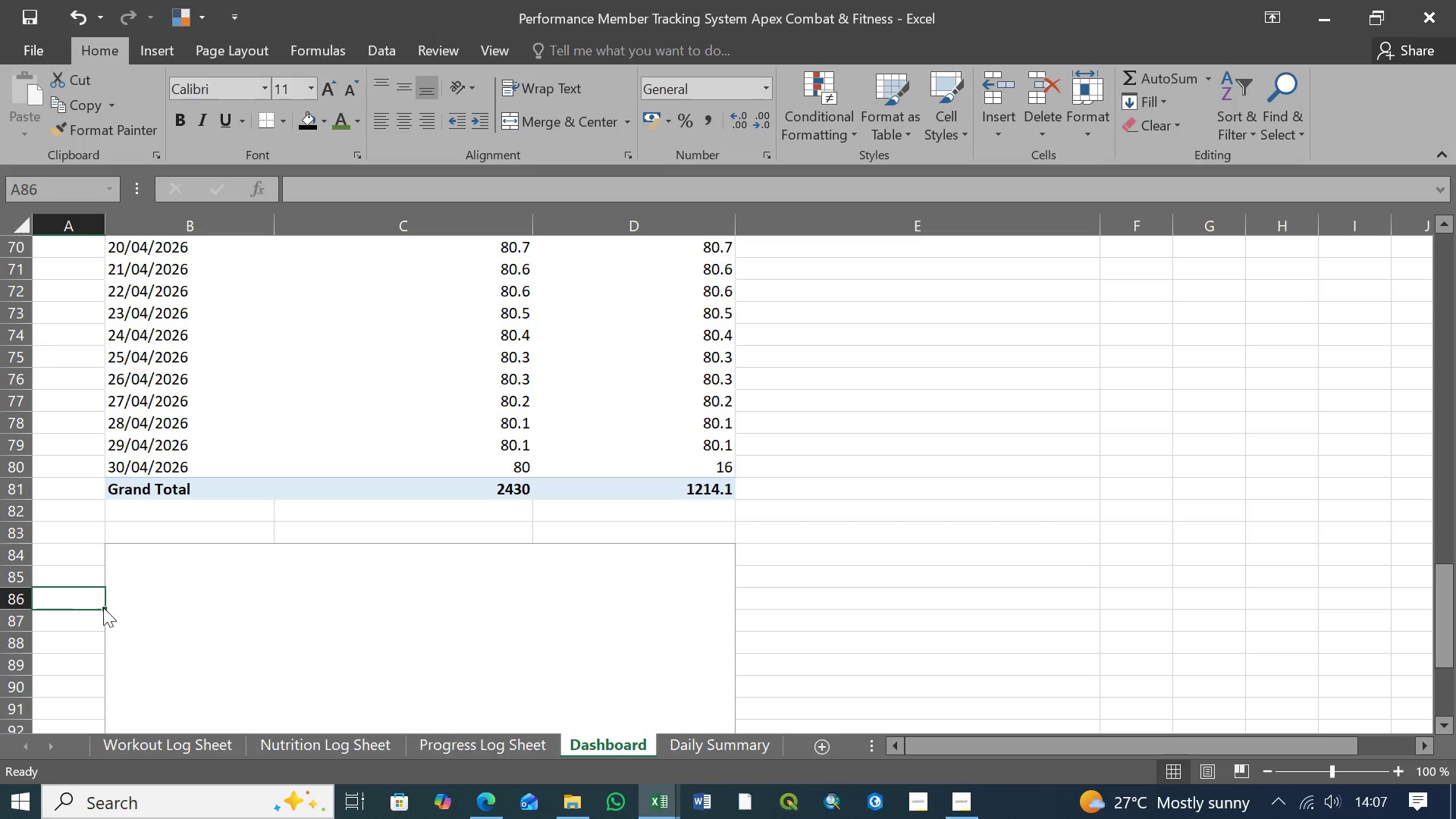 
right_click([103, 607])
 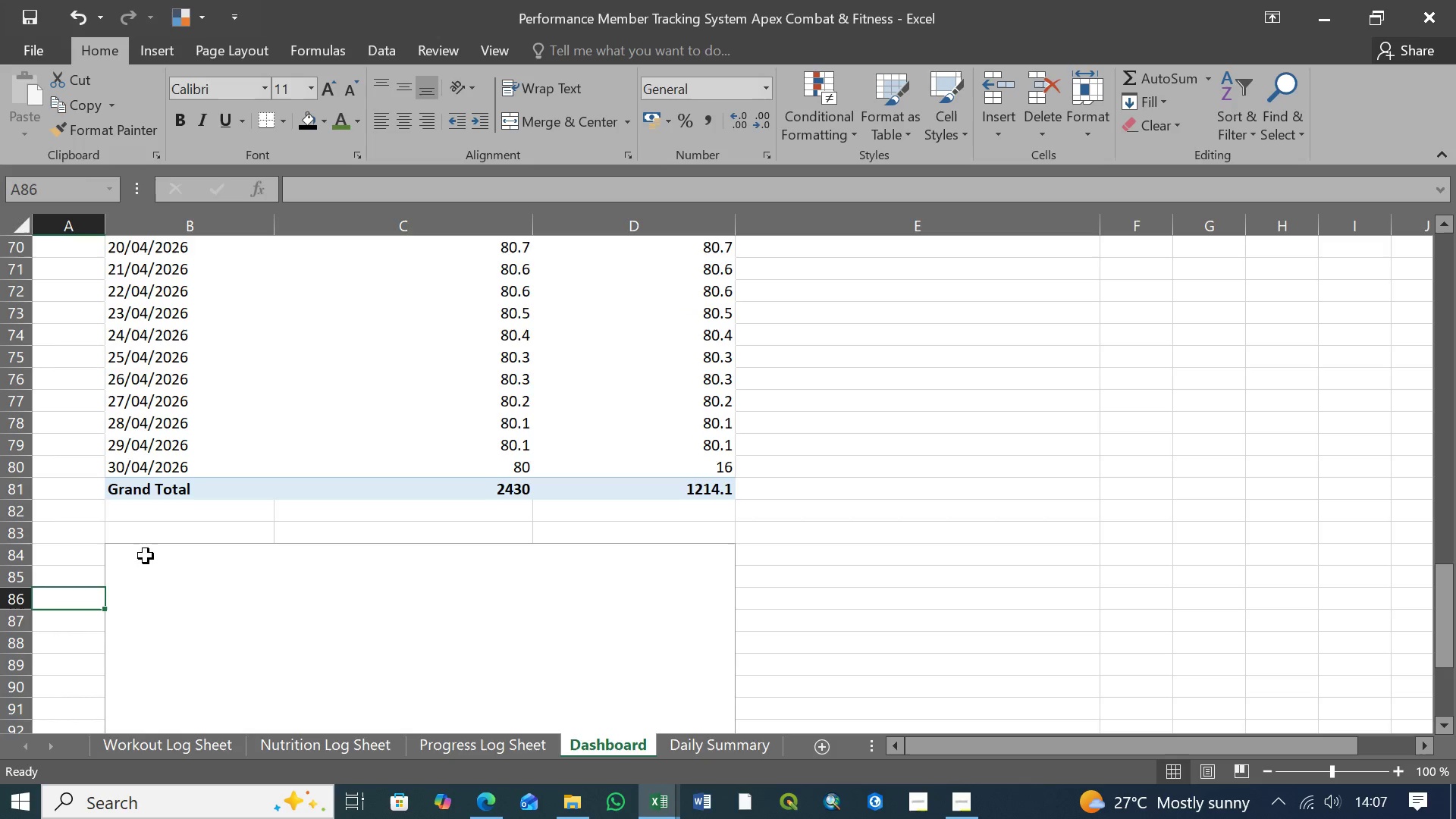 
left_click([119, 561])
 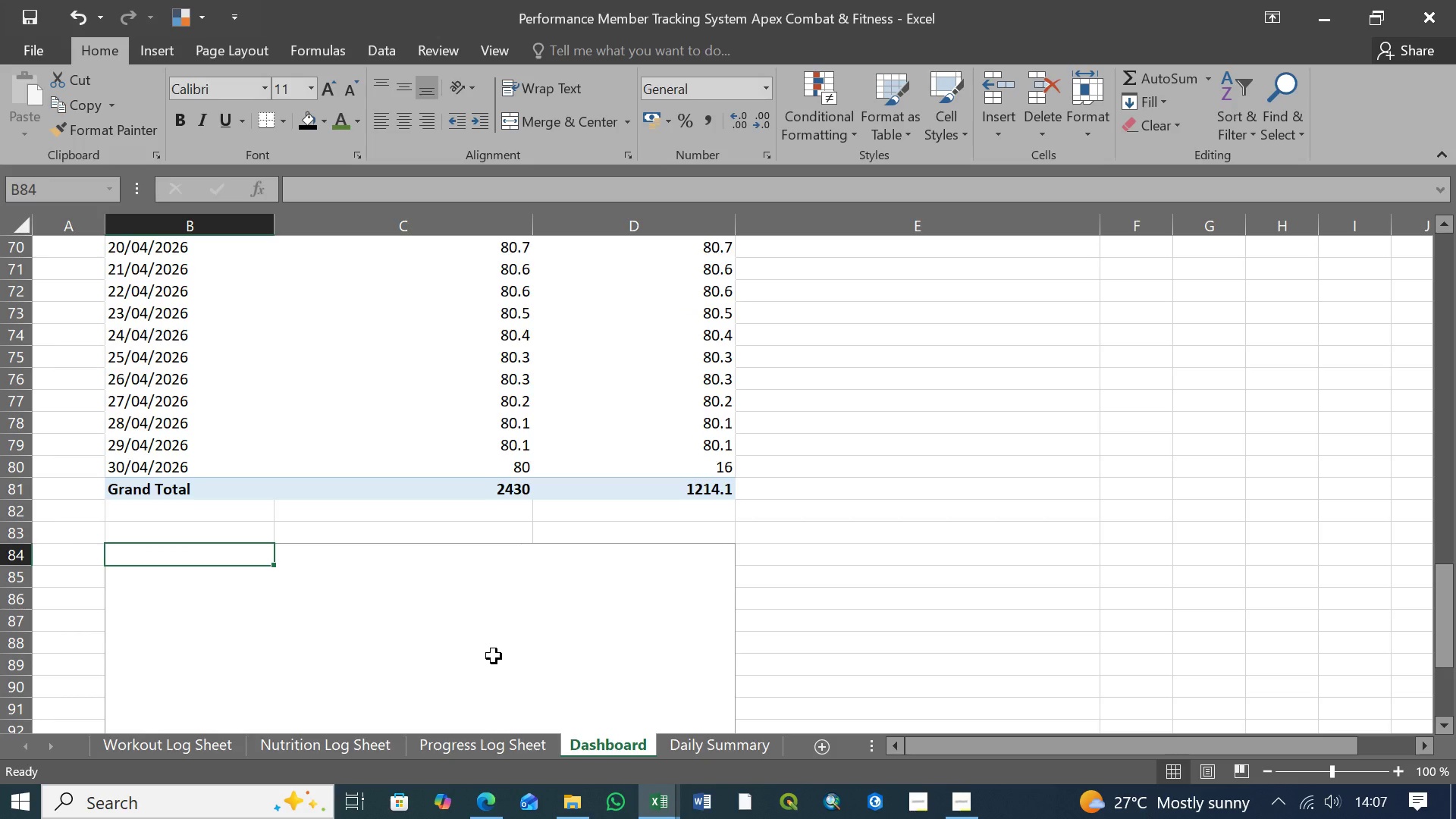 
wait(6.19)
 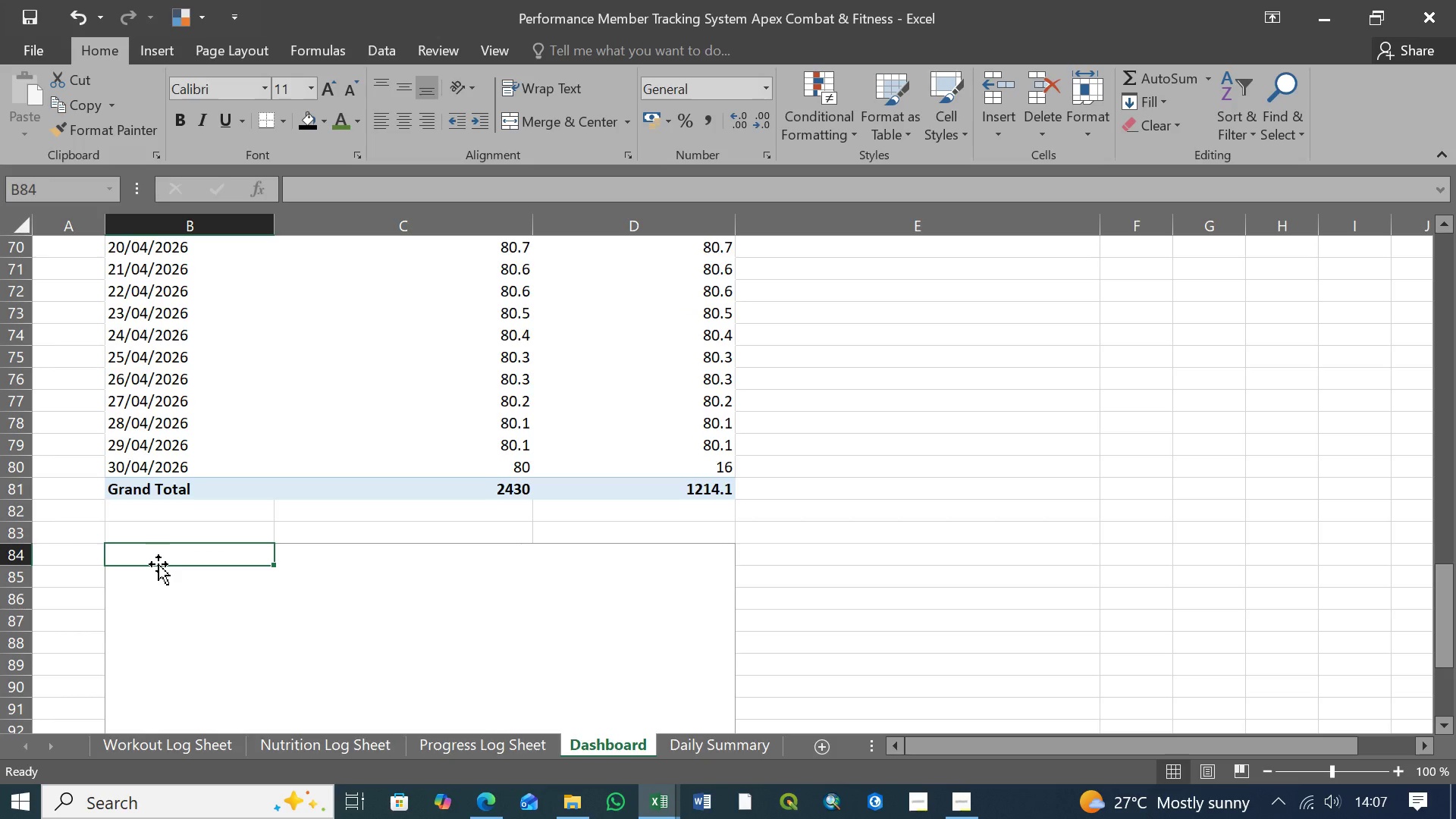 
scroll: coordinate [424, 619], scroll_direction: up, amount: 5.0
 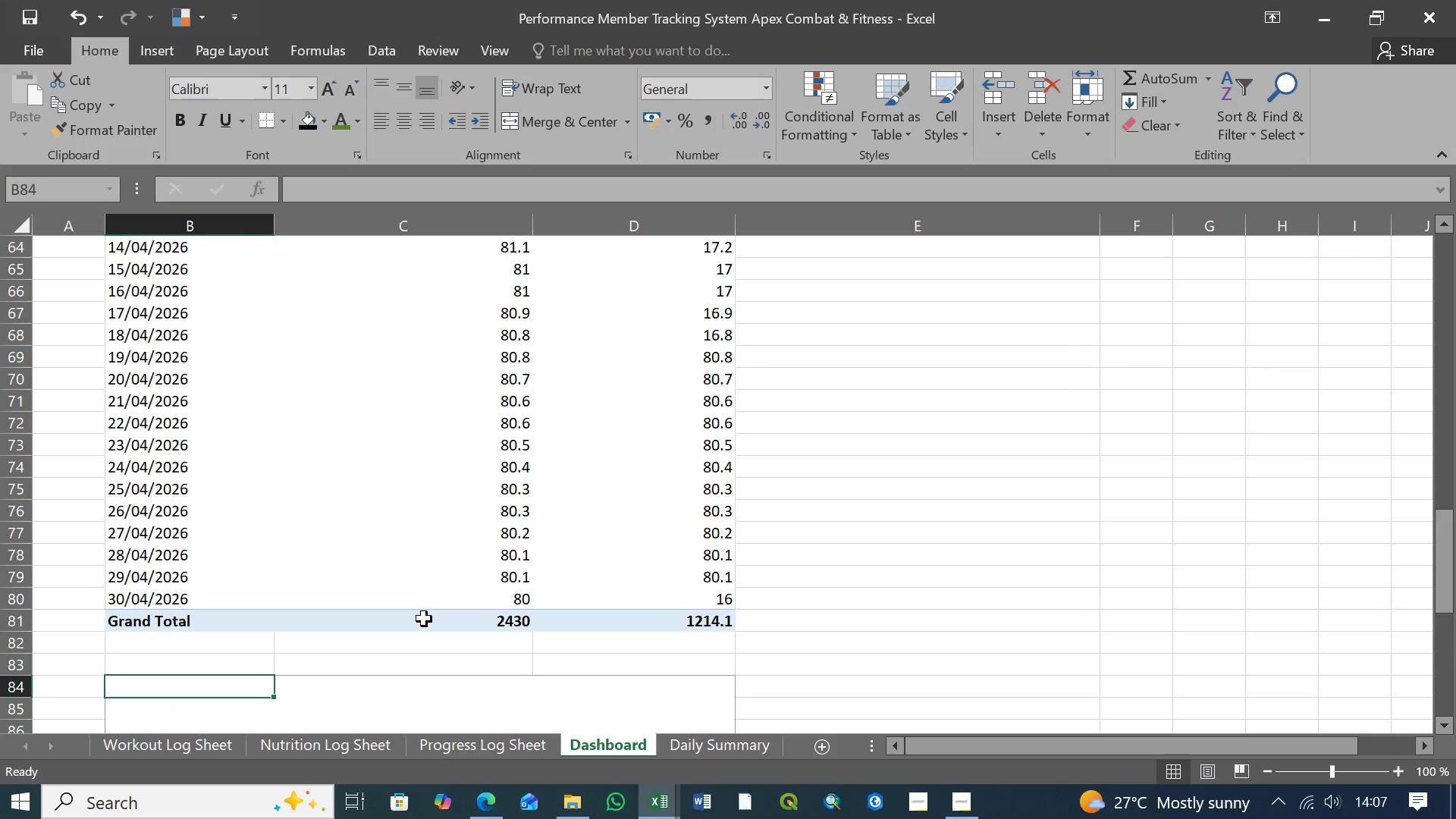 
scroll: coordinate [427, 619], scroll_direction: down, amount: 9.0
 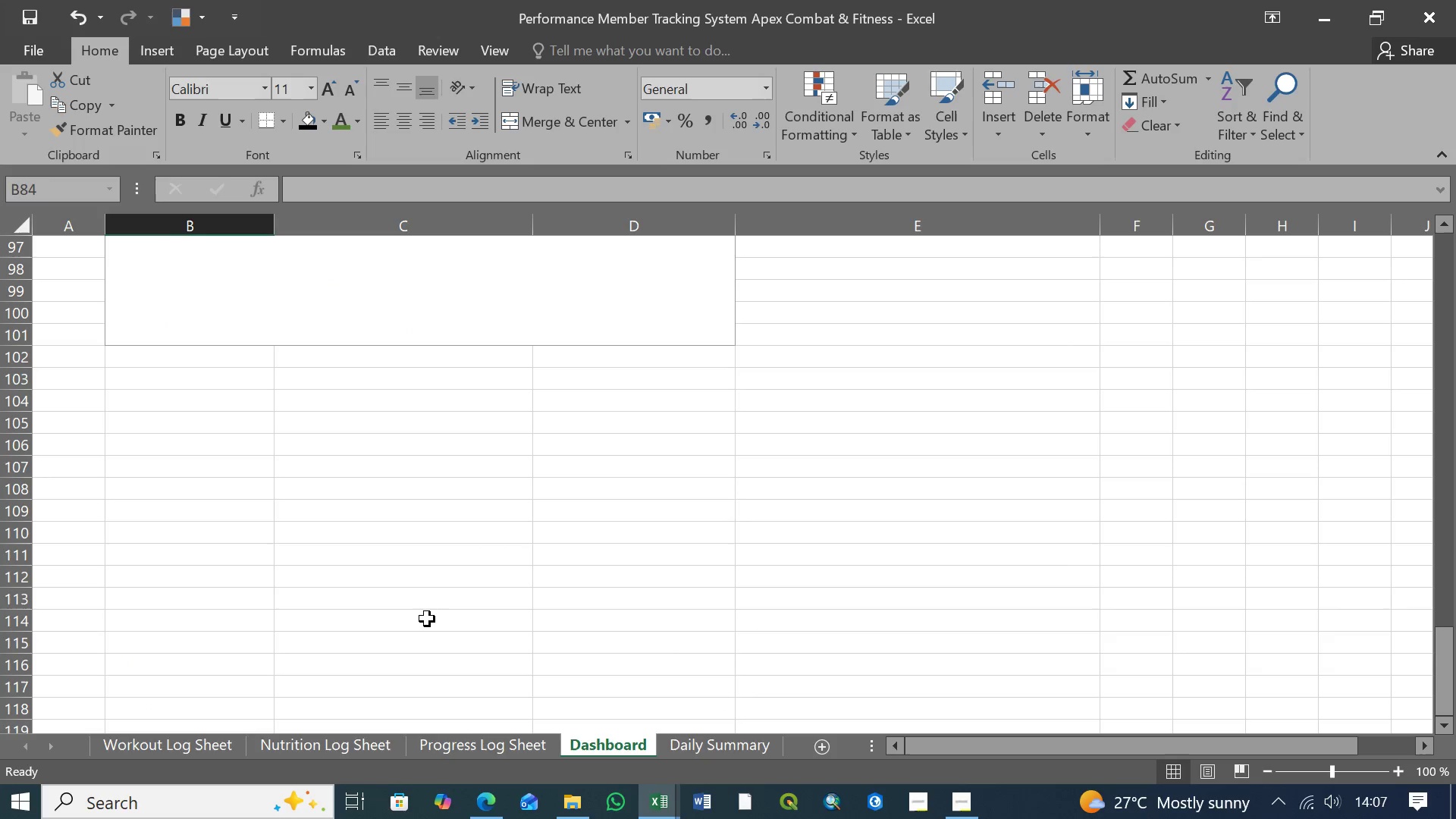 
scroll: coordinate [427, 619], scroll_direction: up, amount: 9.0
 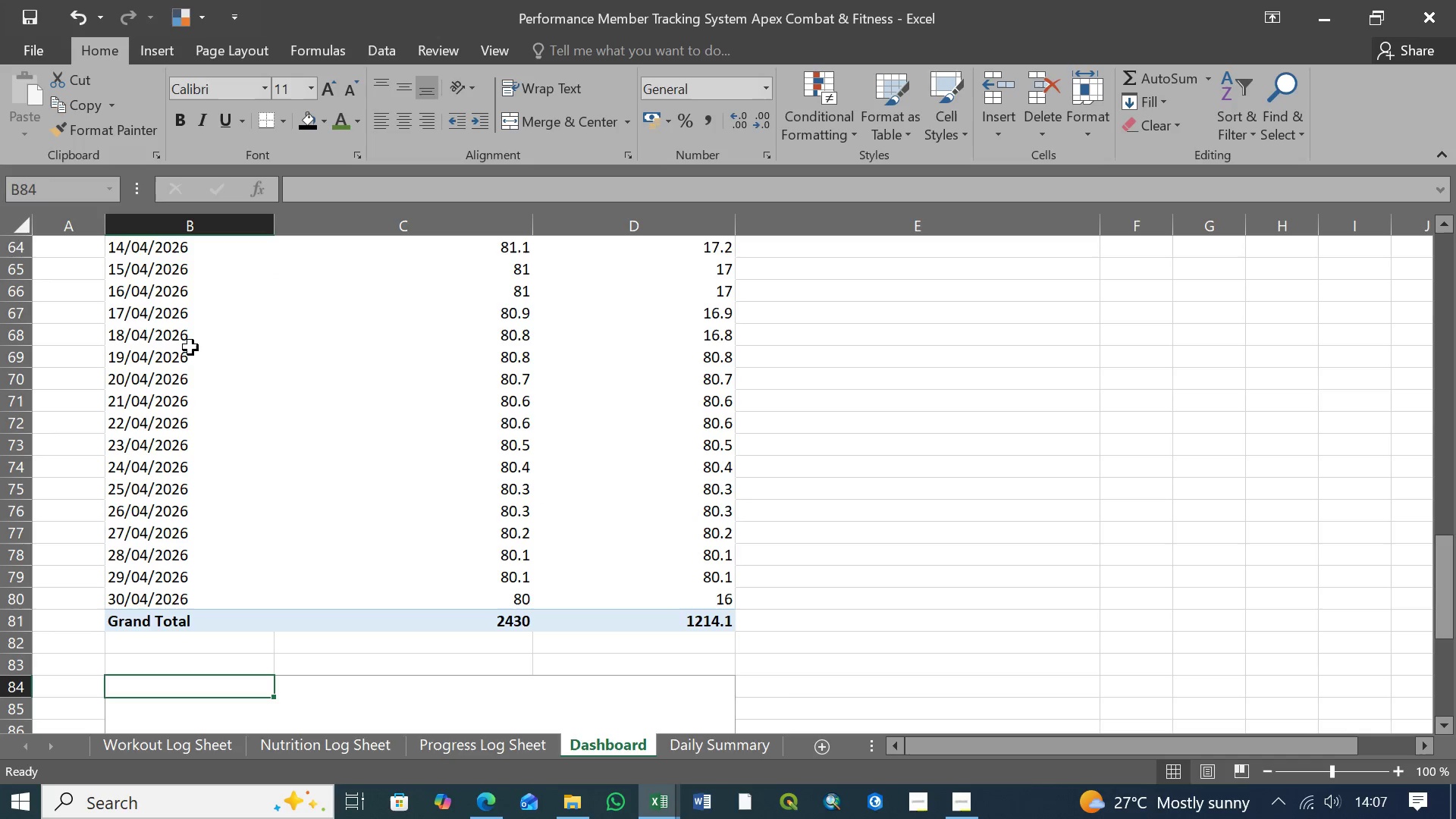 
left_click([157, 55])
 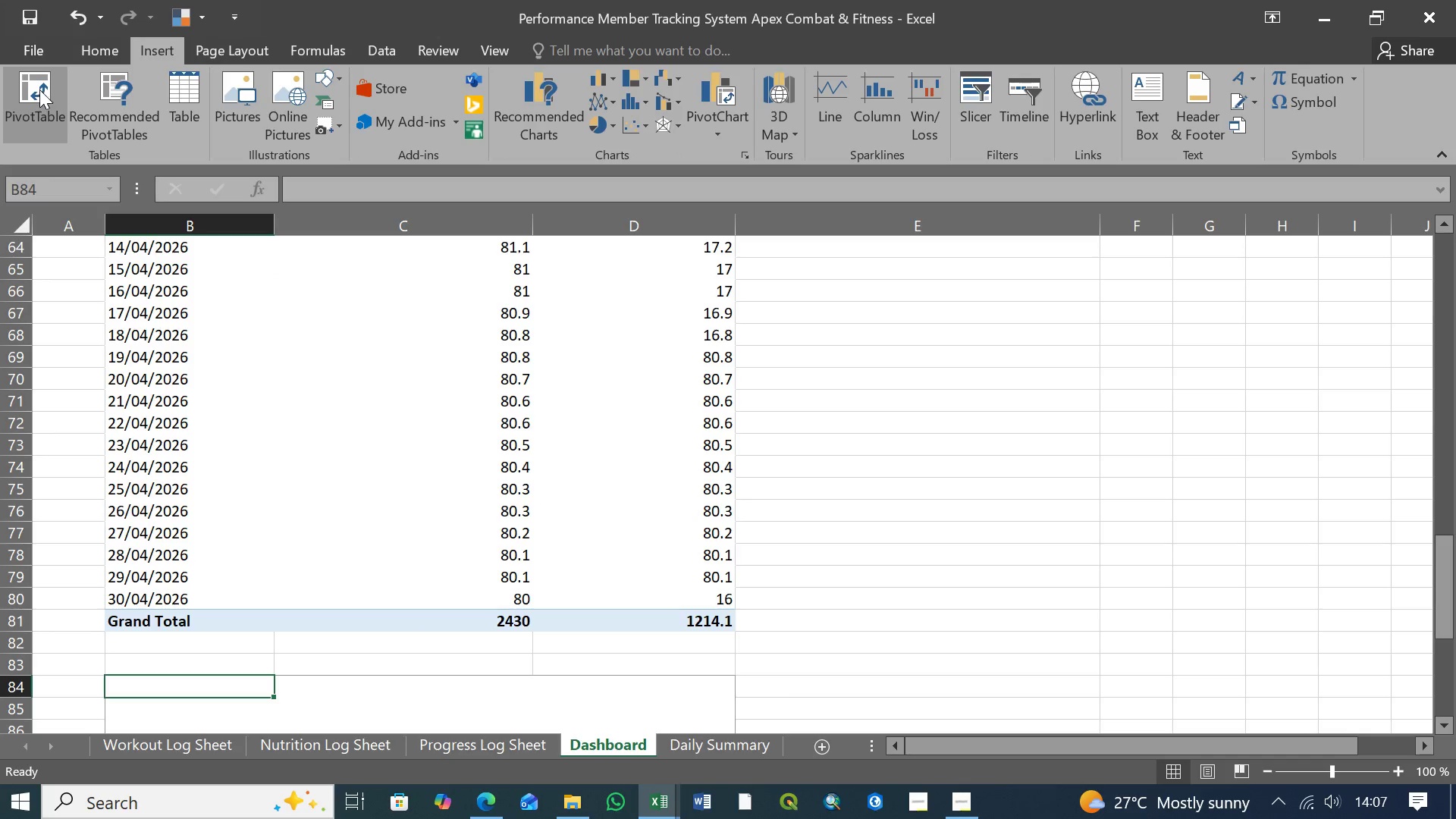 
left_click([39, 89])
 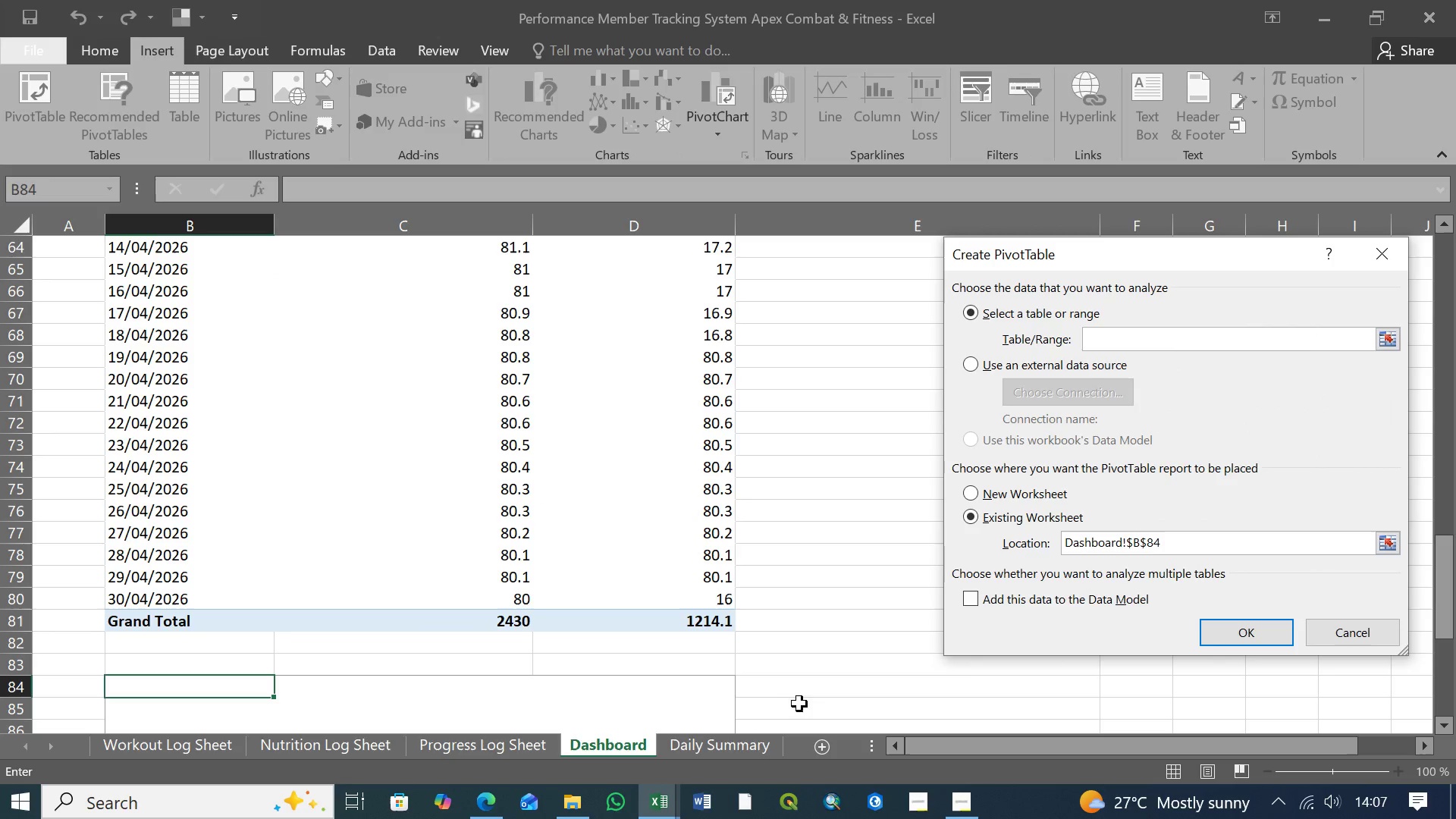 
left_click([716, 748])
 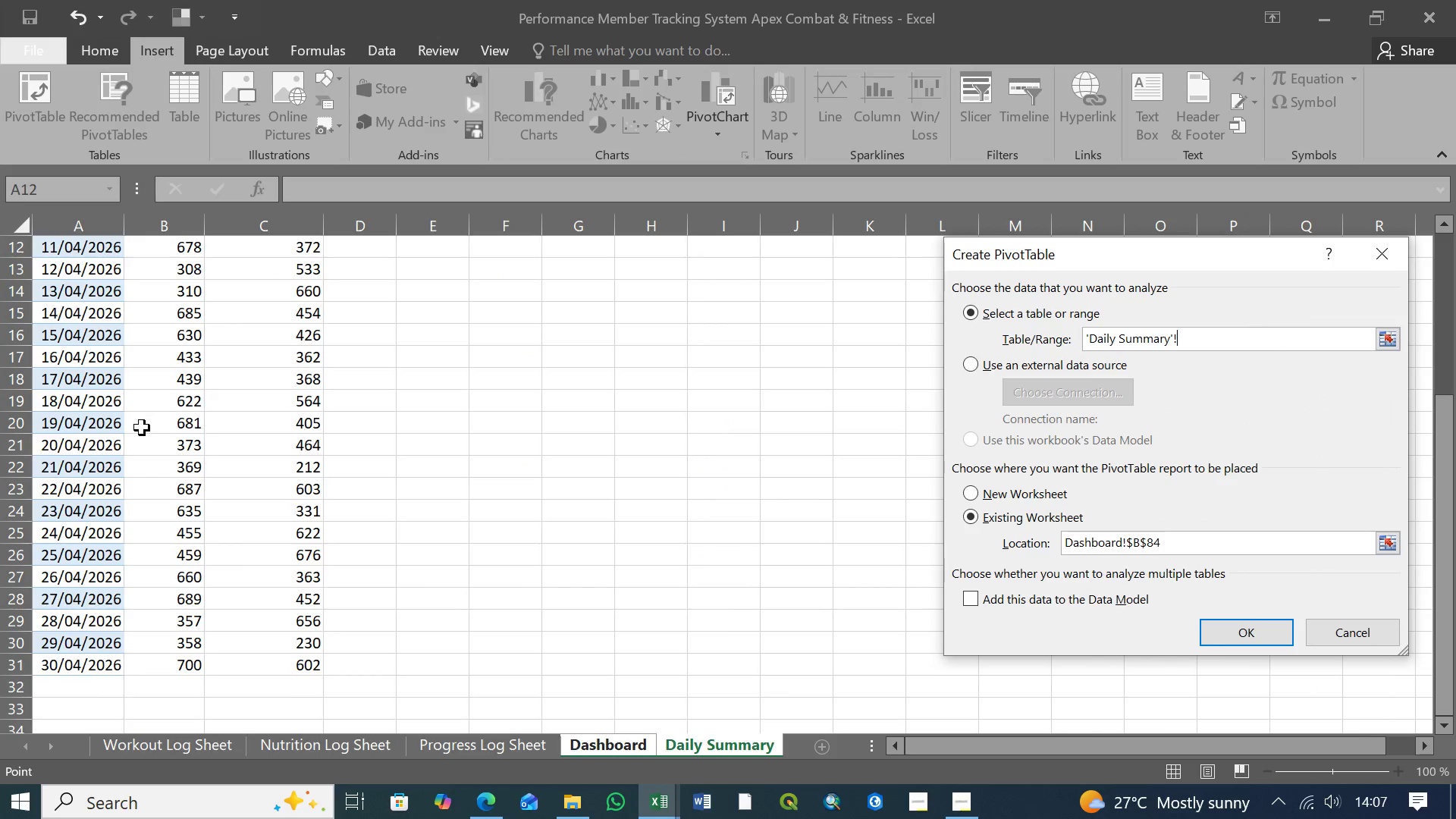 
scroll: coordinate [142, 425], scroll_direction: up, amount: 9.0
 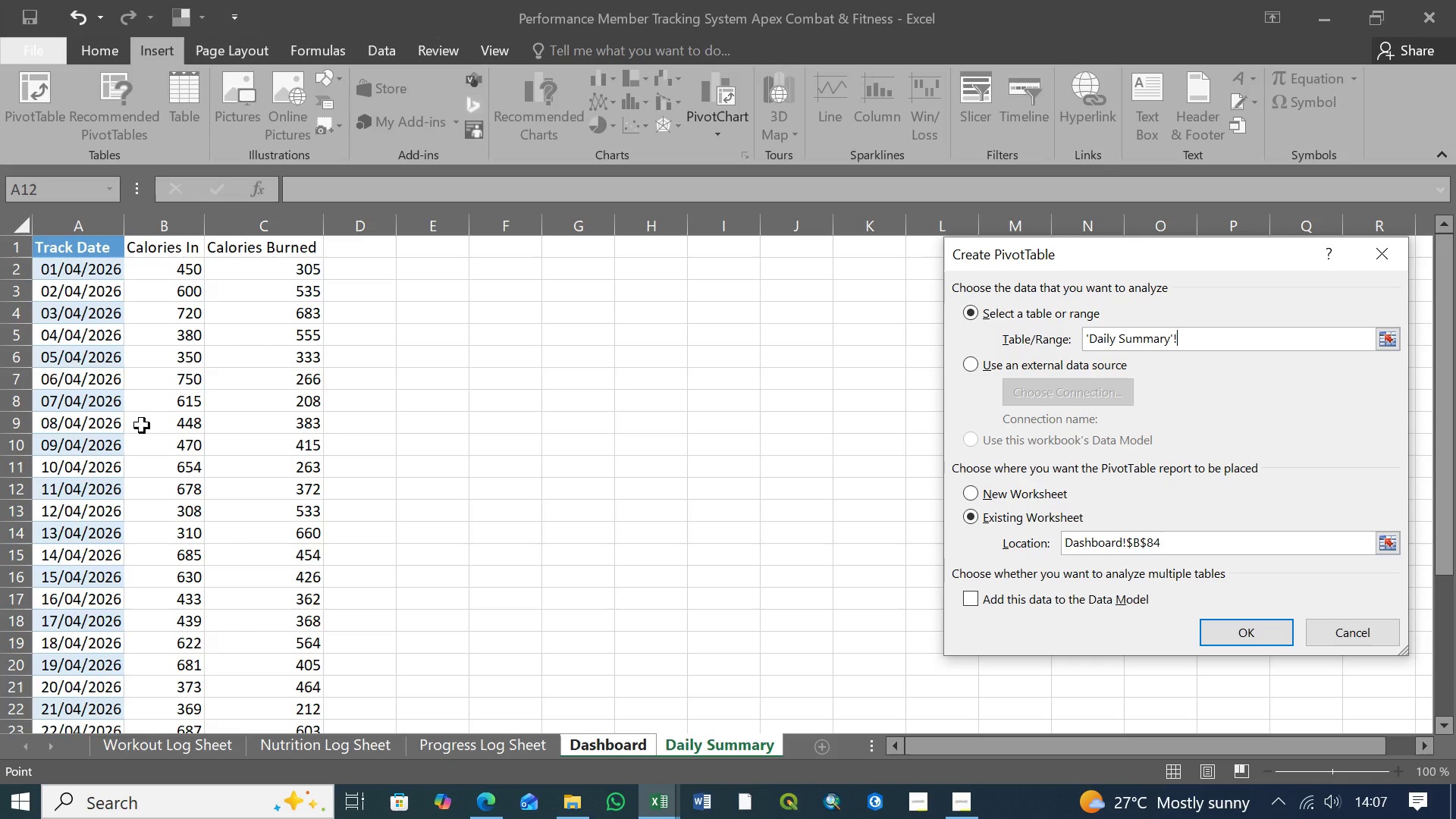 
wait(12.94)
 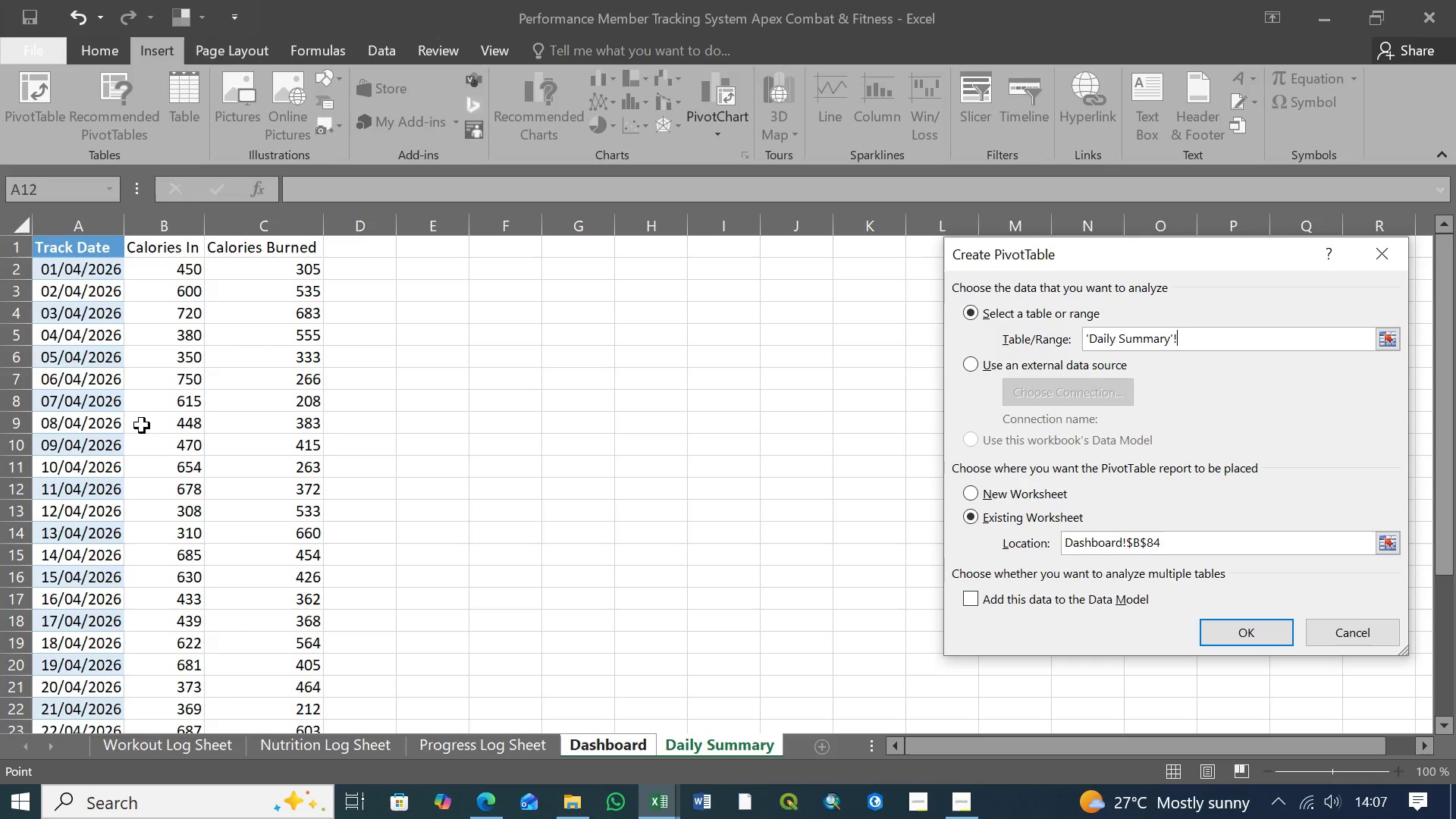 
left_click([77, 246])
 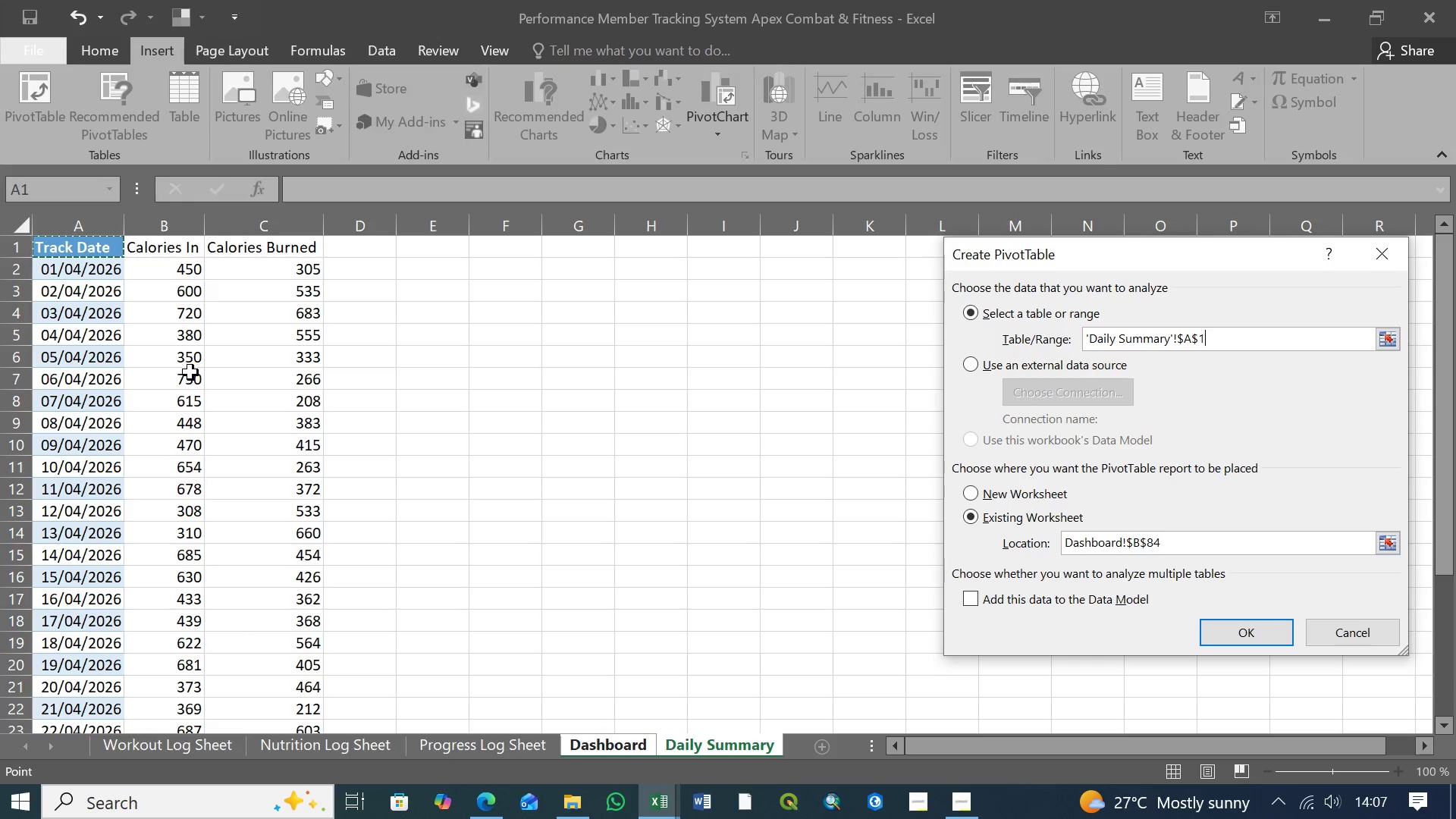 
scroll: coordinate [190, 372], scroll_direction: down, amount: 4.0
 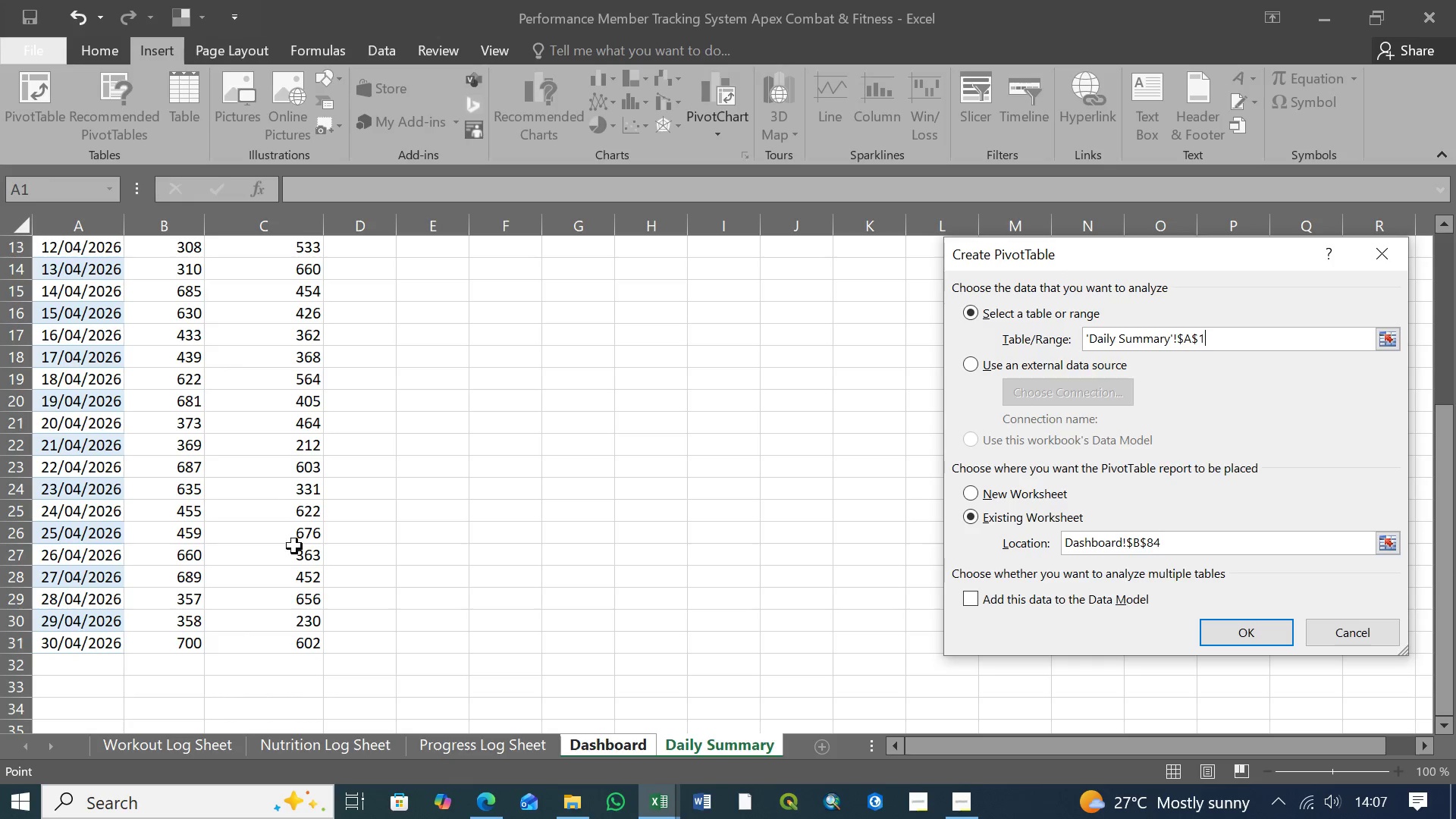 
hold_key(key=ShiftLeft, duration=0.84)
left_click([303, 647])
 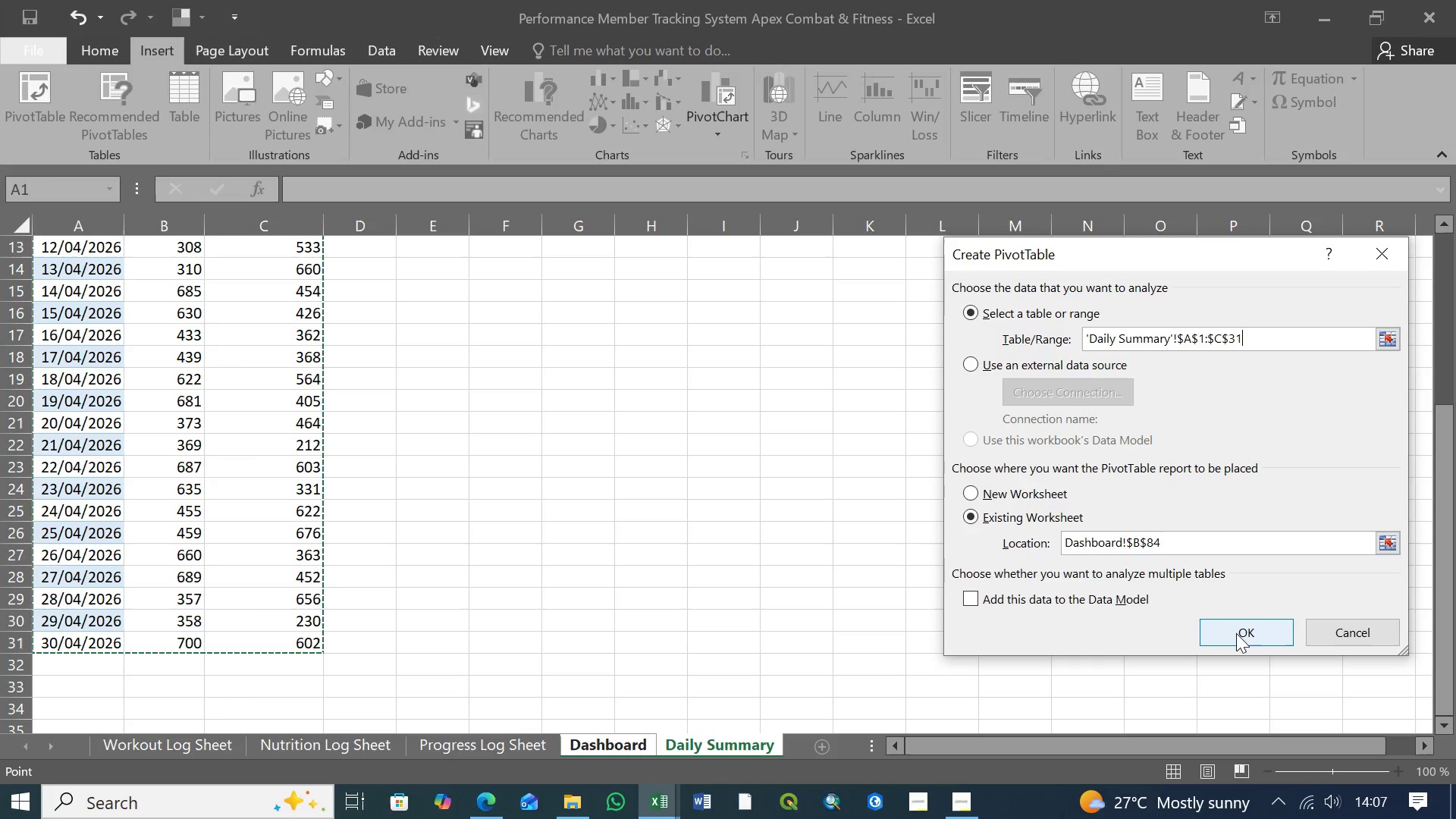 
left_click([1238, 633])
 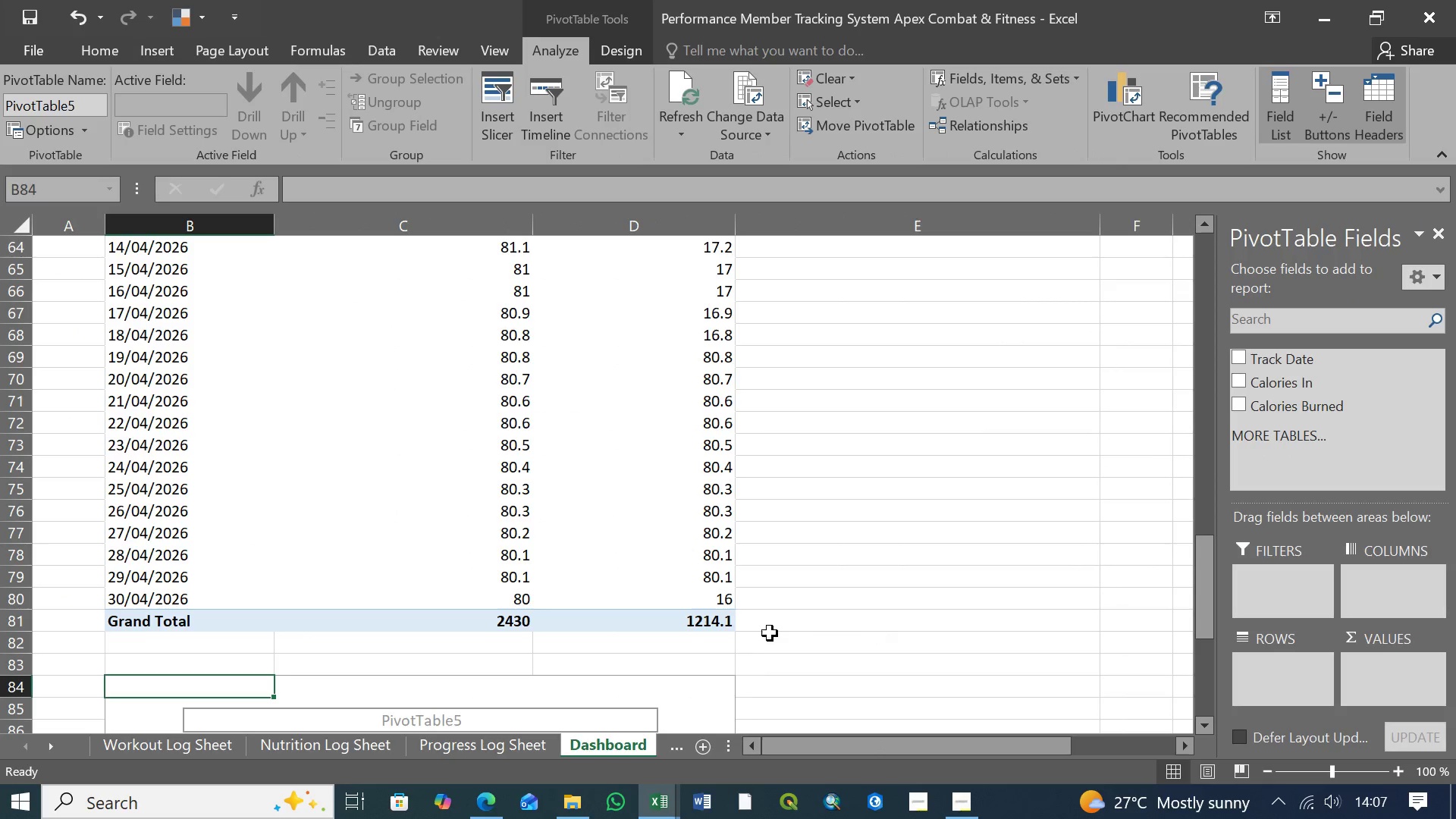 
scroll: coordinate [648, 623], scroll_direction: down, amount: 5.0
 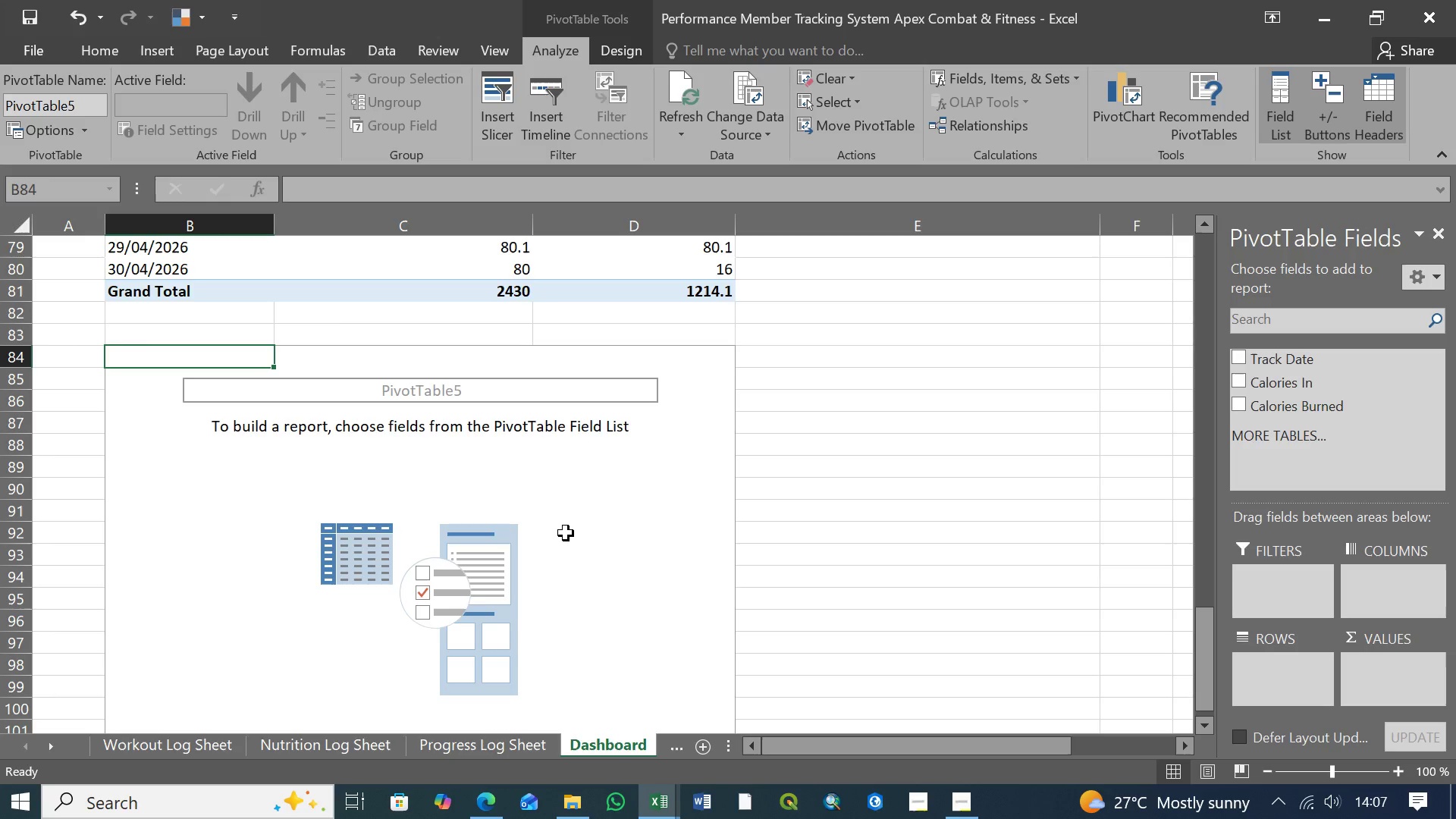 
scroll: coordinate [573, 531], scroll_direction: up, amount: 2.0
 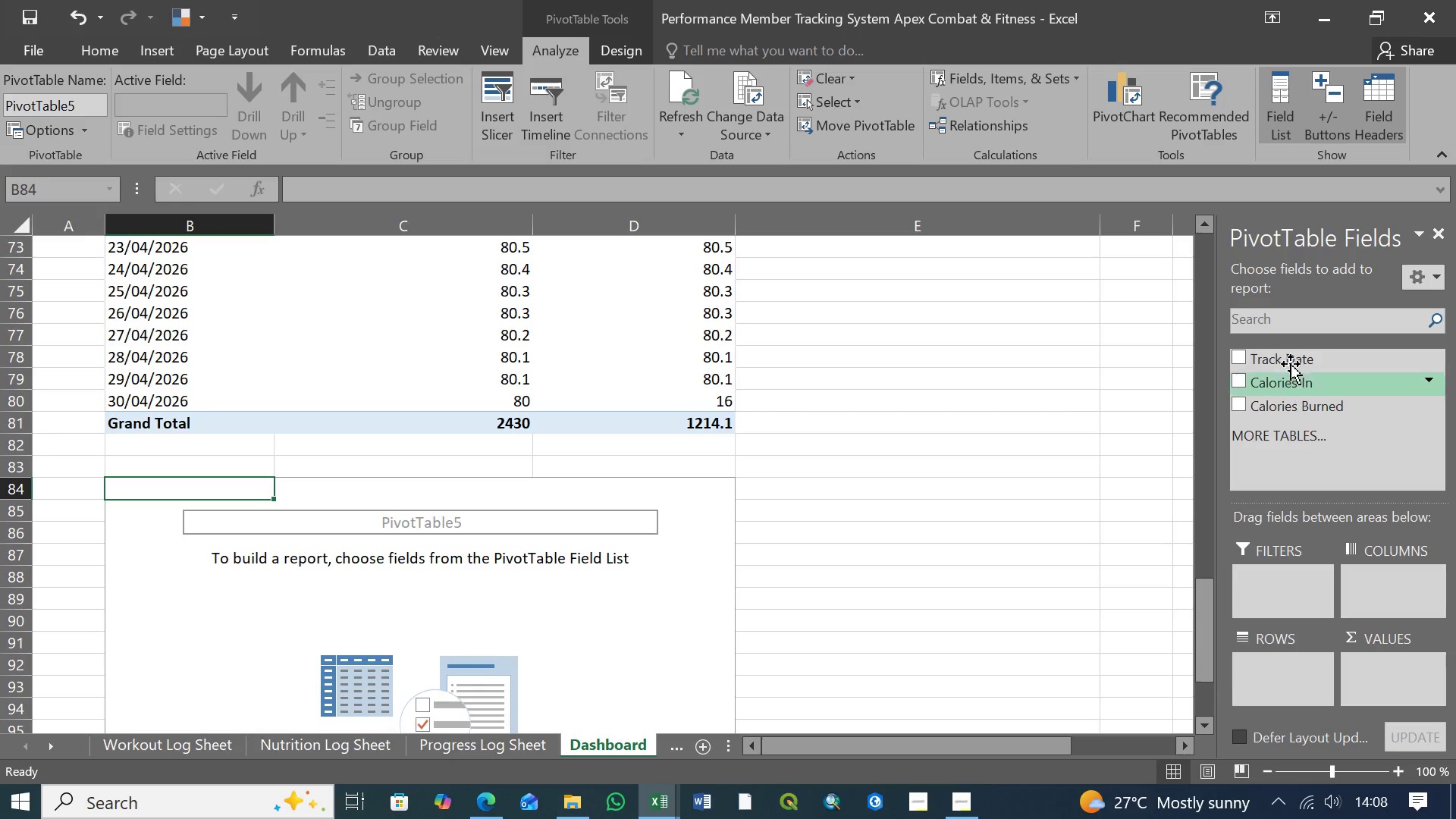 
wait(5.42)
 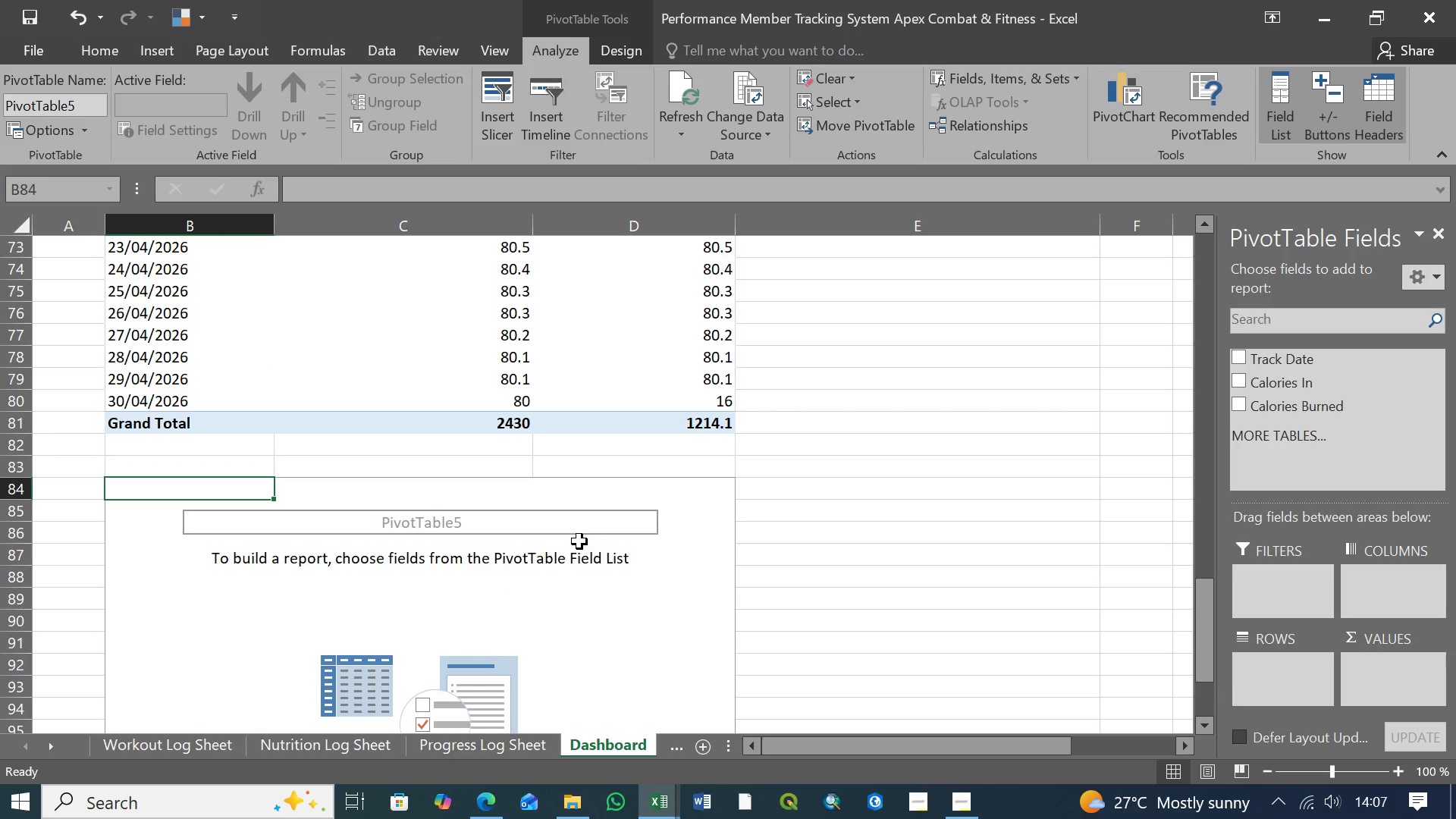 
left_click_drag(start_coordinate=[1272, 356], to_coordinate=[1281, 670])
 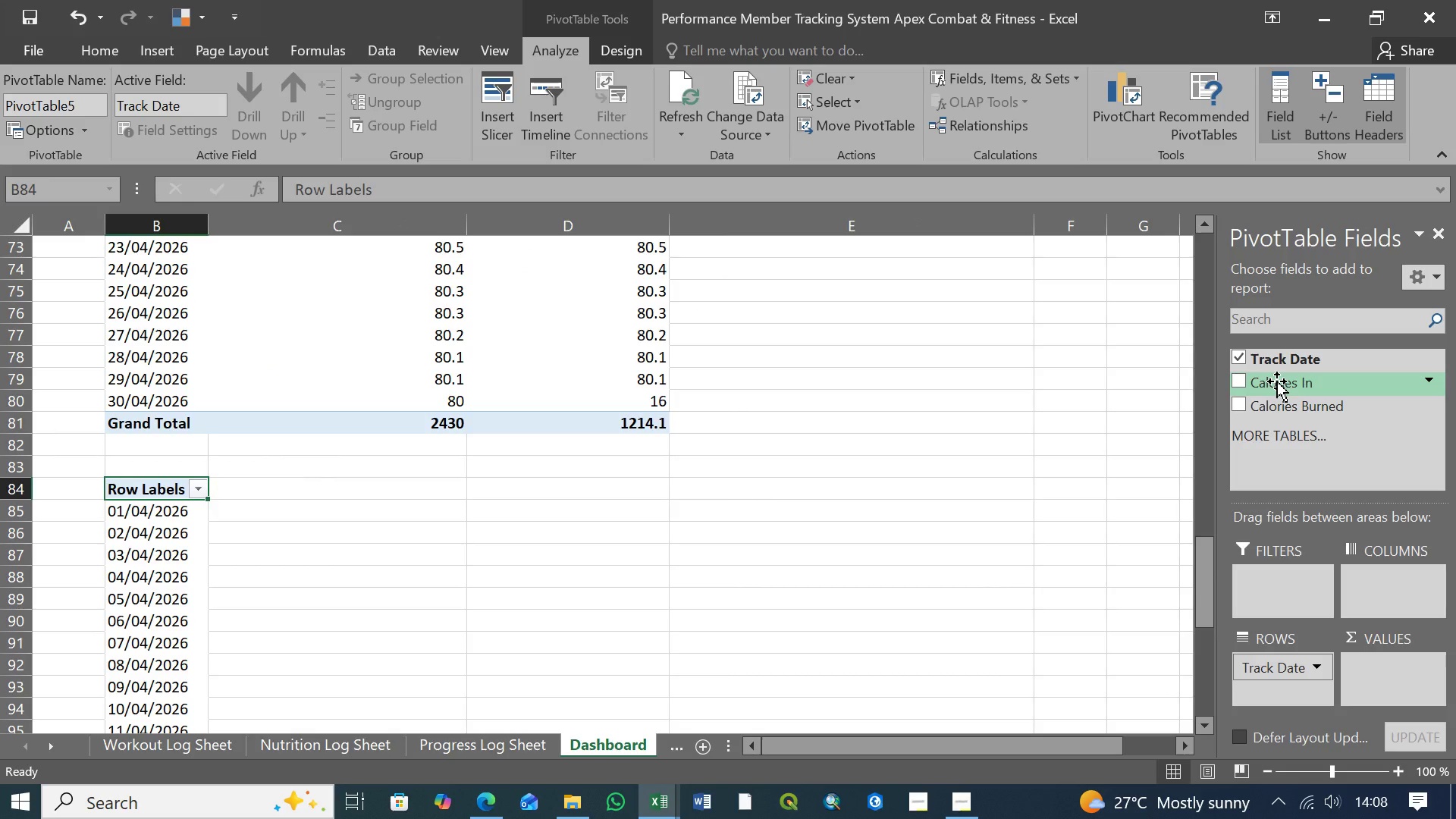 
left_click_drag(start_coordinate=[1277, 381], to_coordinate=[1386, 675])
 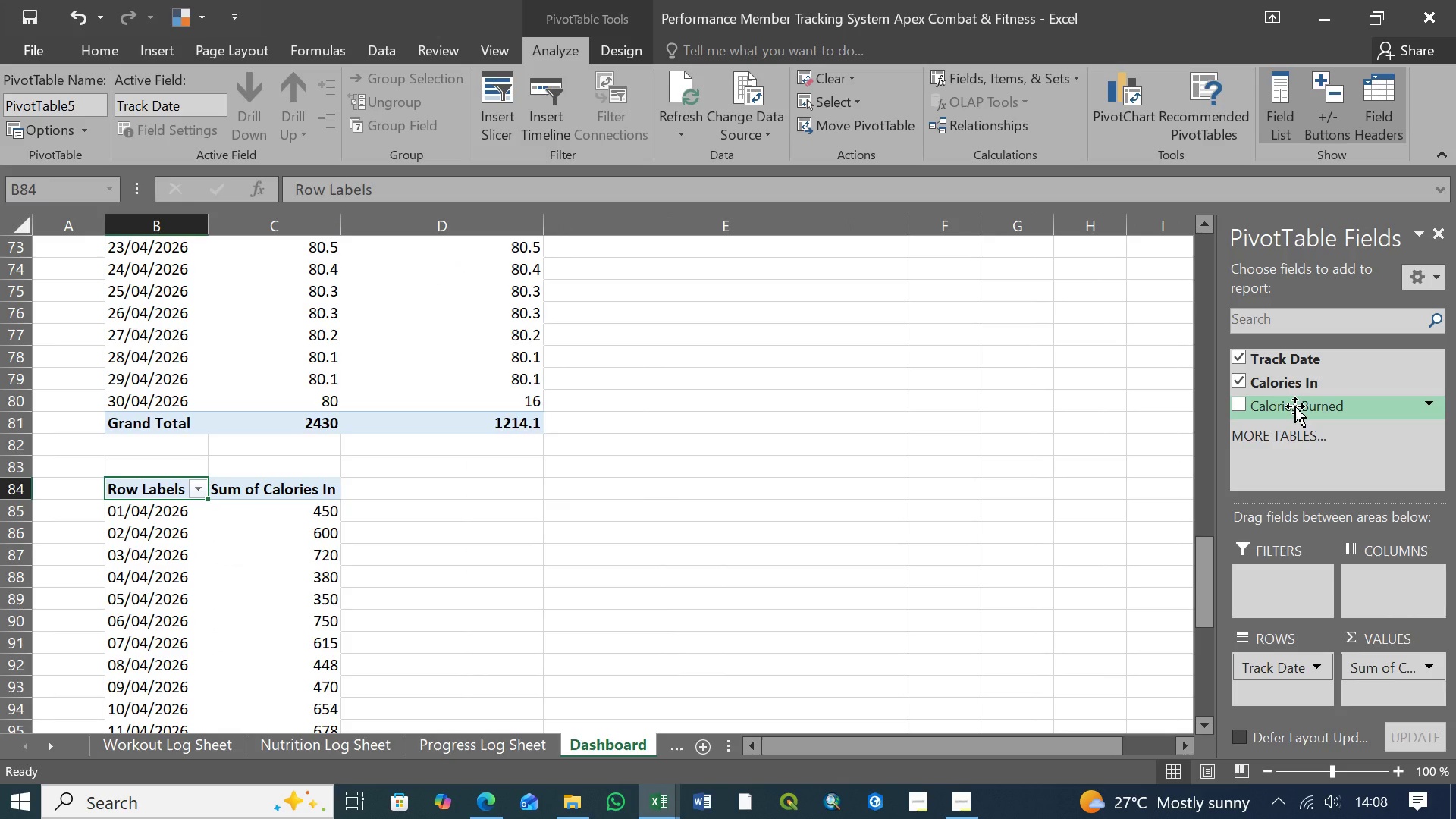 
left_click_drag(start_coordinate=[1295, 406], to_coordinate=[1392, 692])
 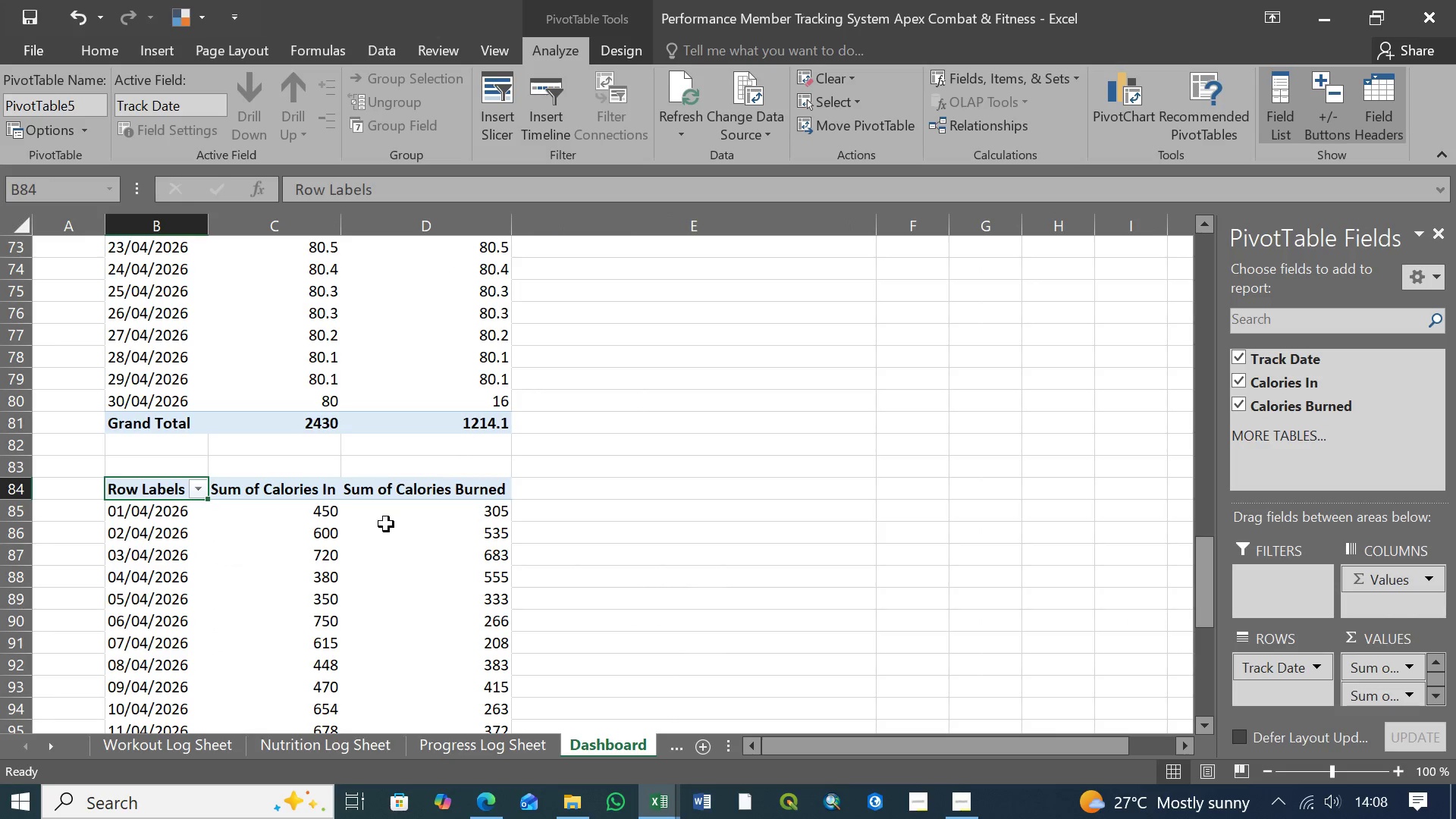 
scroll: coordinate [406, 540], scroll_direction: down, amount: 2.0
 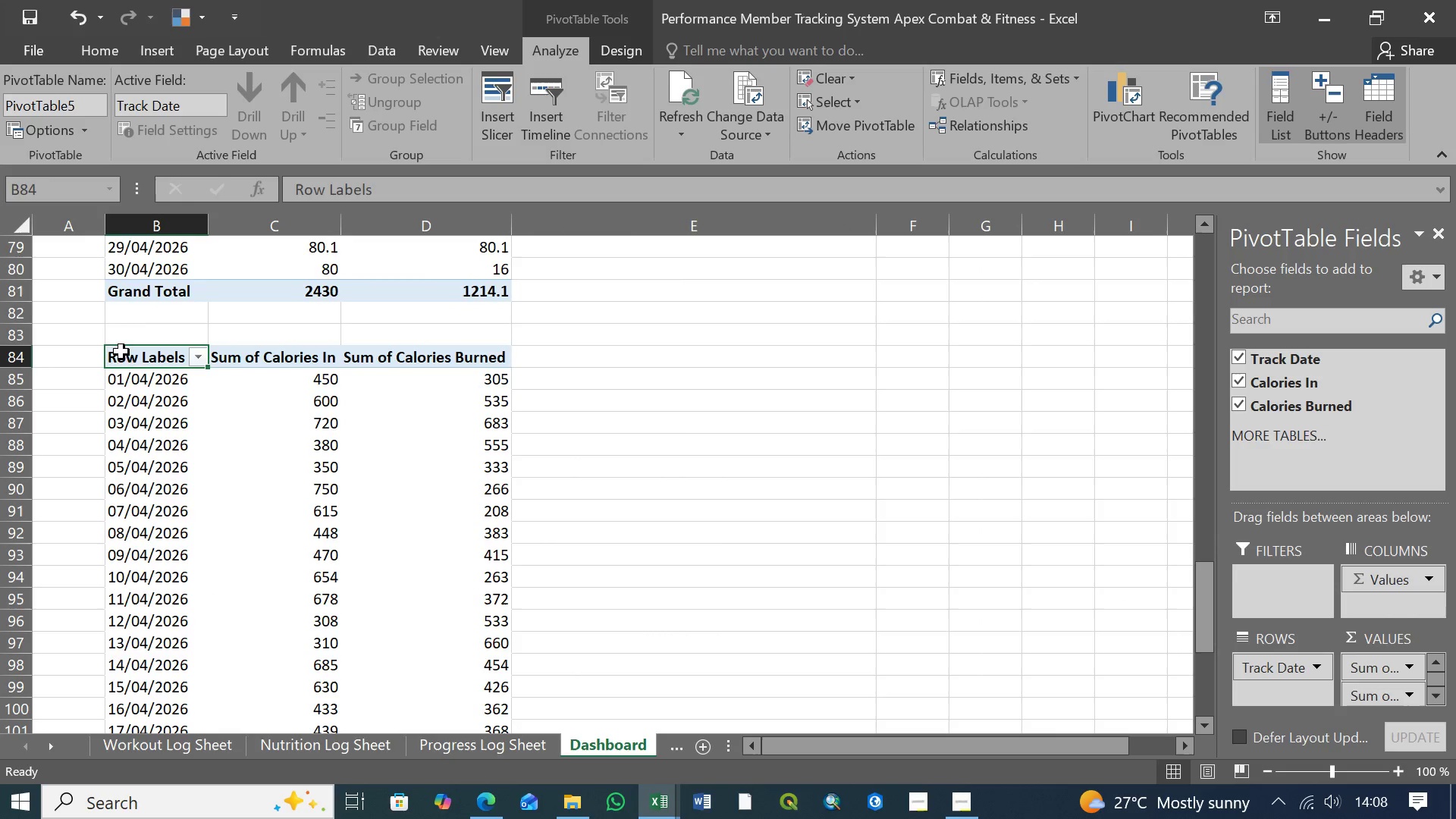 
left_click([131, 354])
 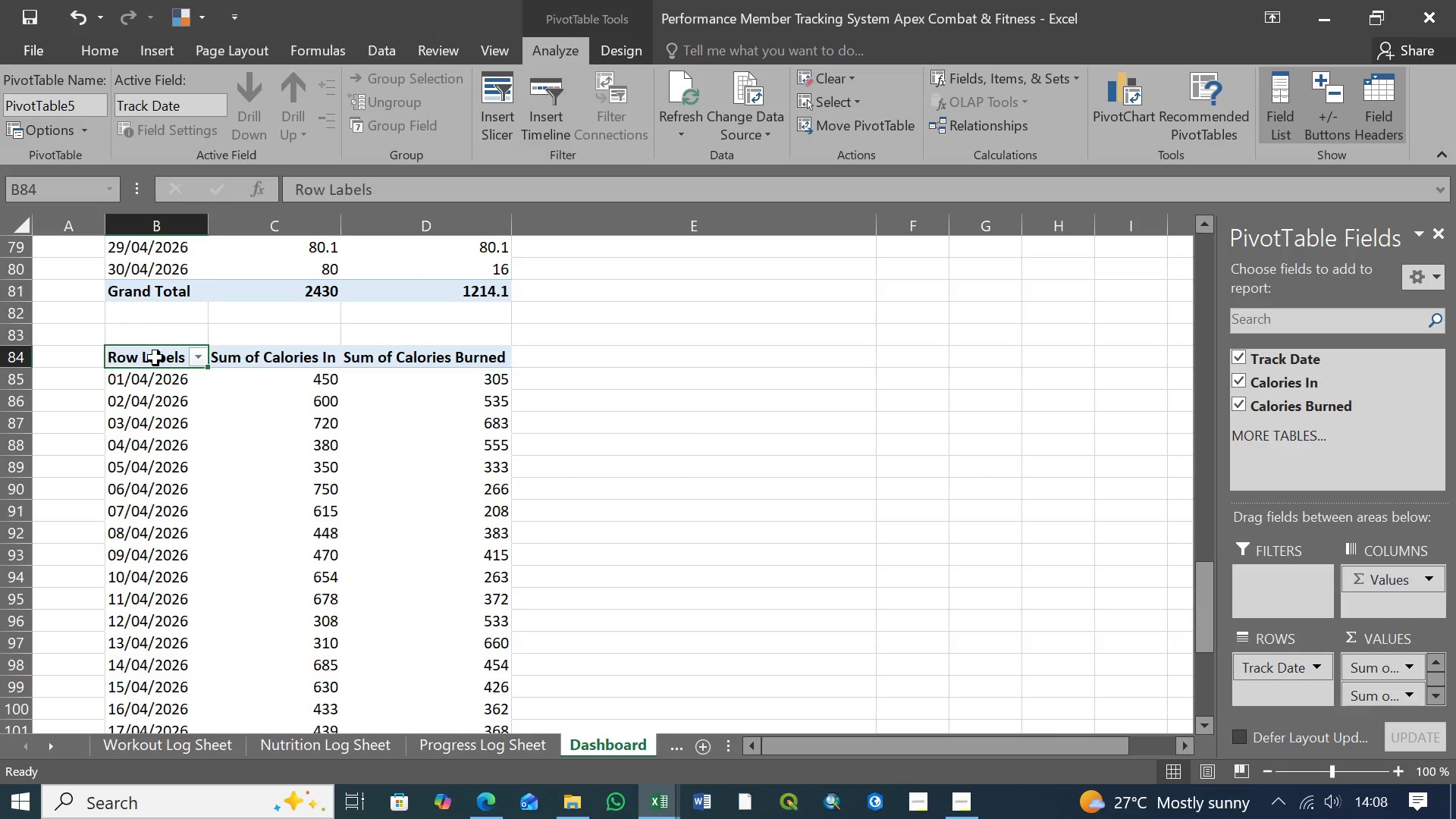 
scroll: coordinate [155, 358], scroll_direction: down, amount: 2.0
 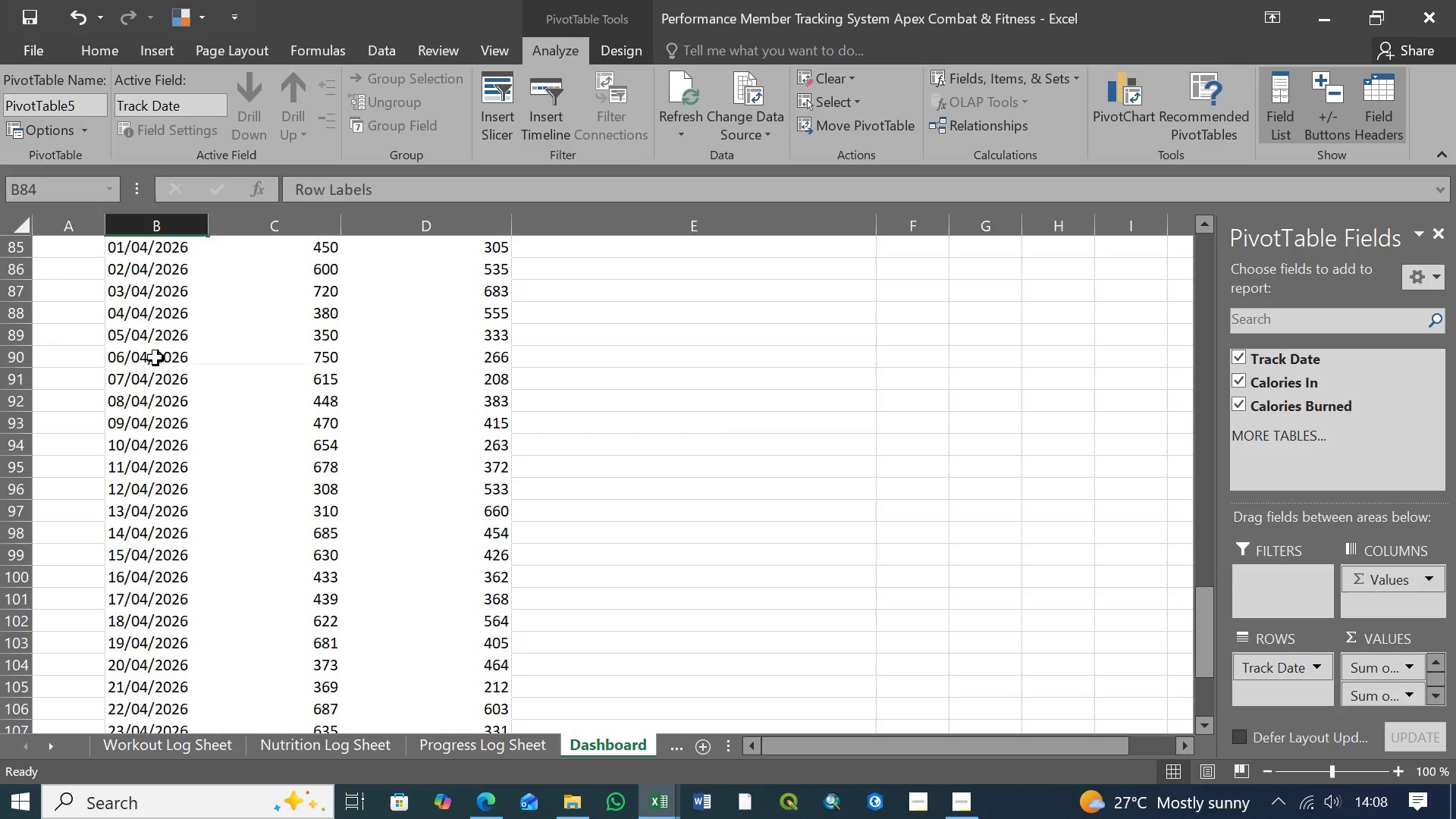 
scroll: coordinate [155, 358], scroll_direction: up, amount: 6.0
 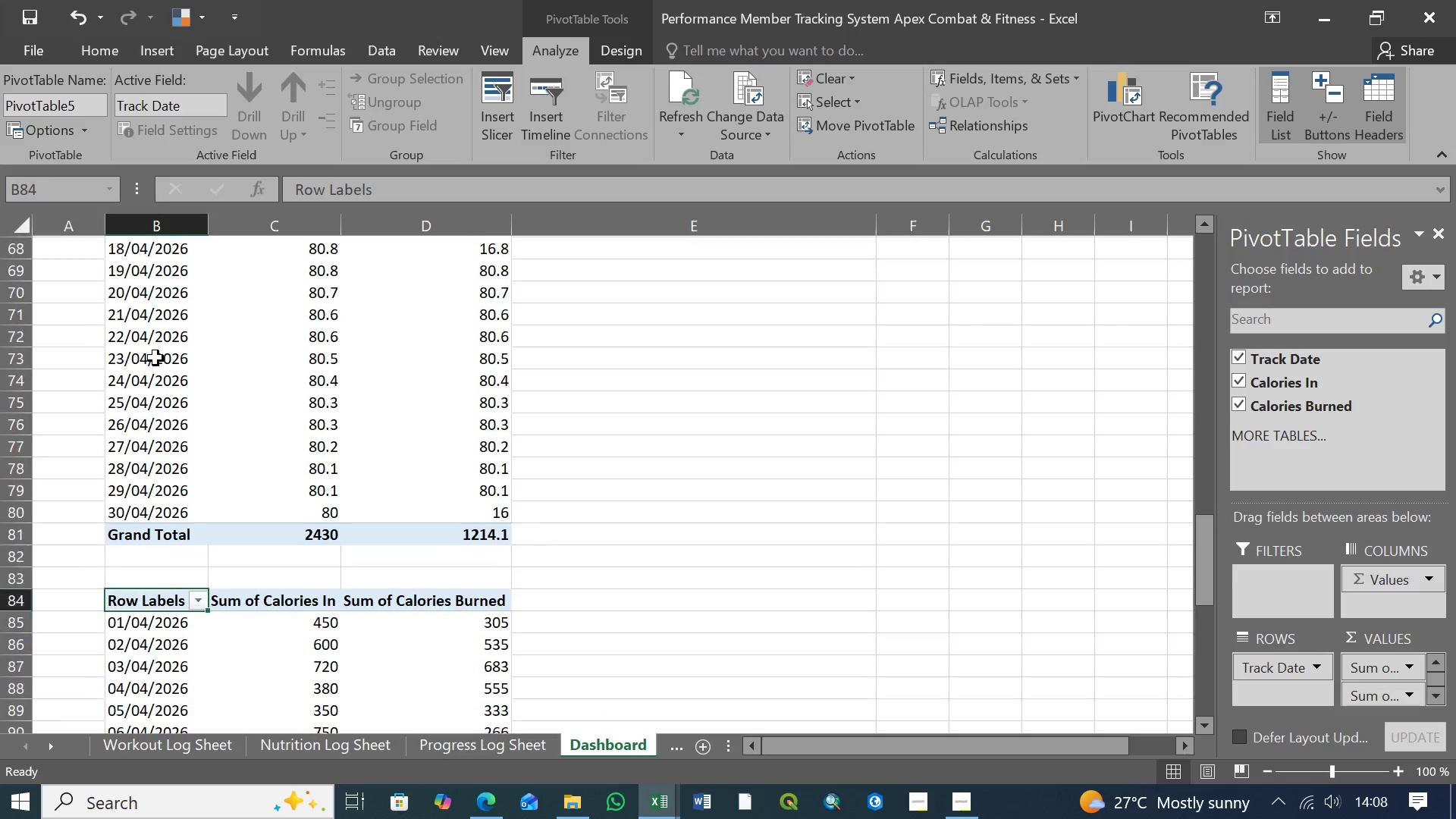 
scroll: coordinate [226, 564], scroll_direction: down, amount: 10.0
 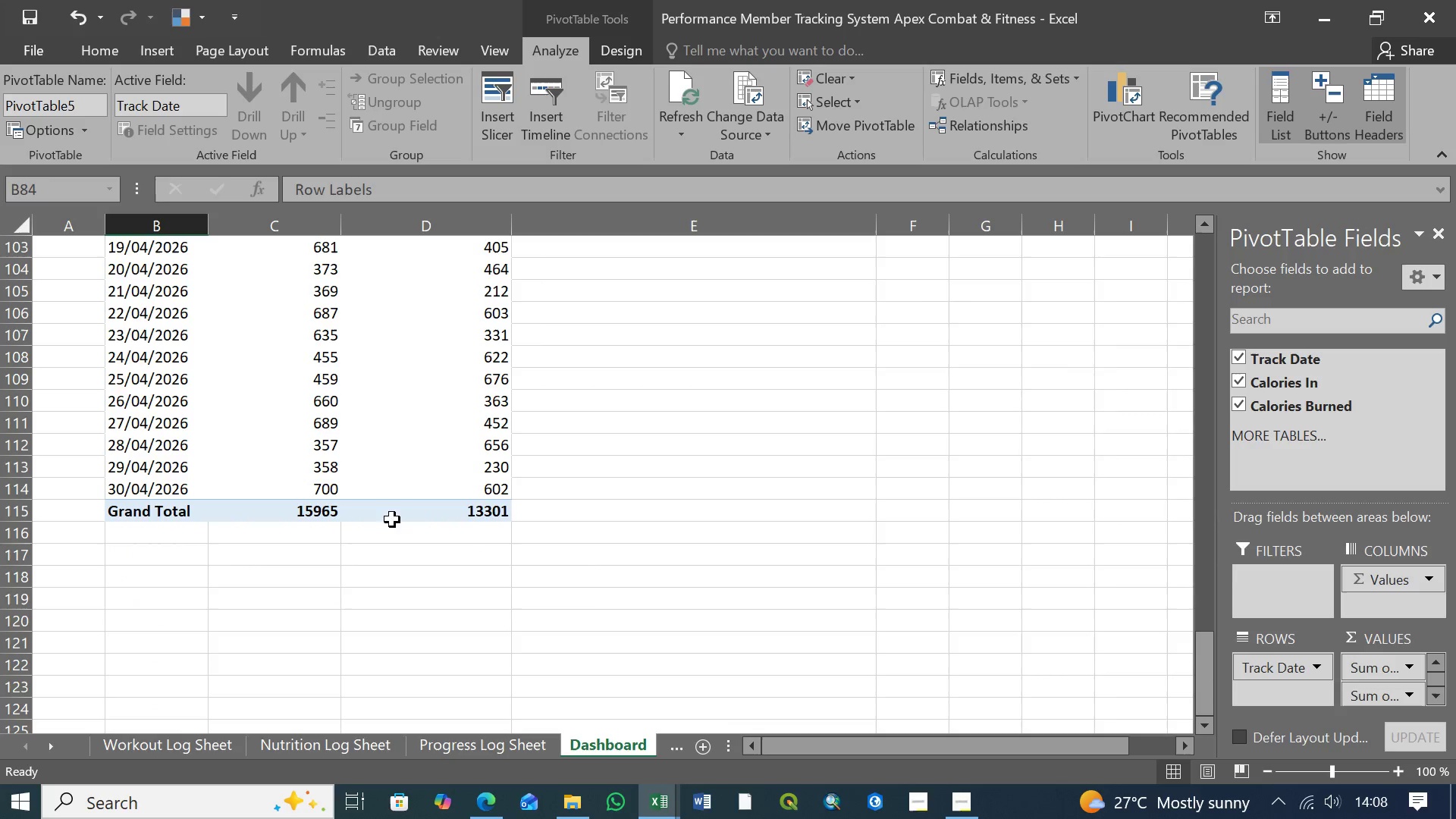 
hold_key(key=ShiftLeft, duration=0.78)
left_click([440, 516])
 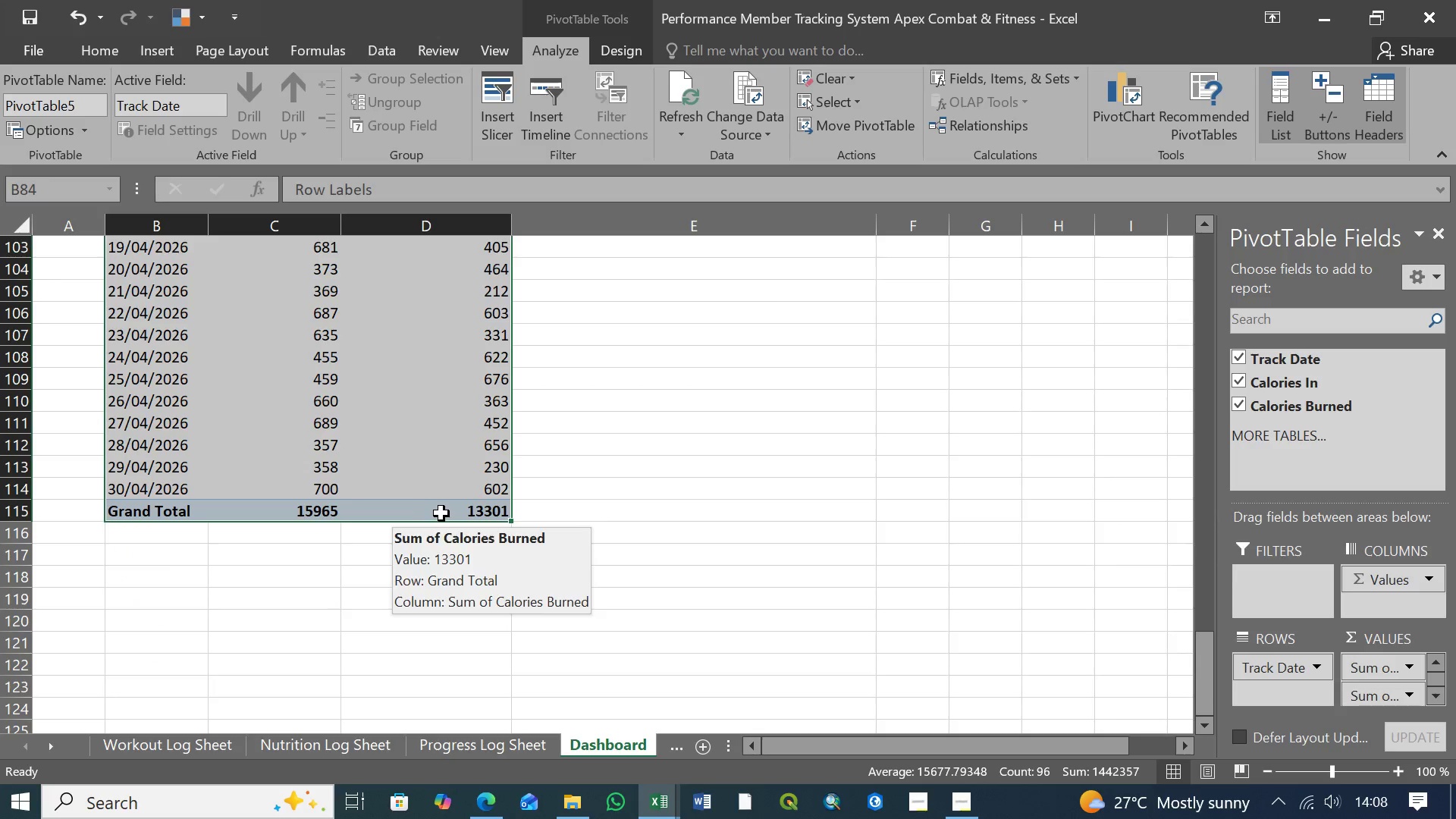 
scroll: coordinate [441, 507], scroll_direction: up, amount: 7.0
 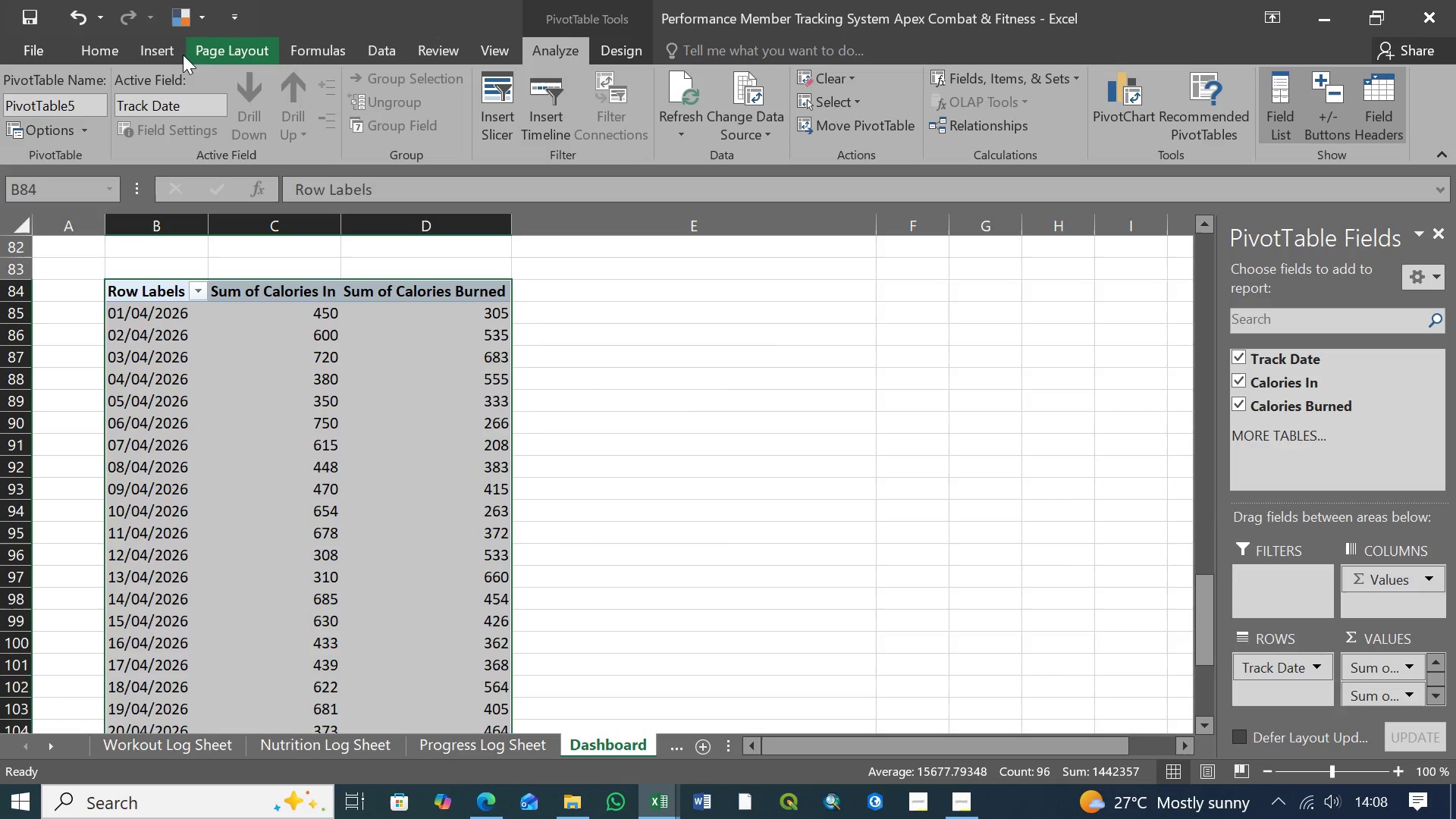 
left_click([159, 52])
 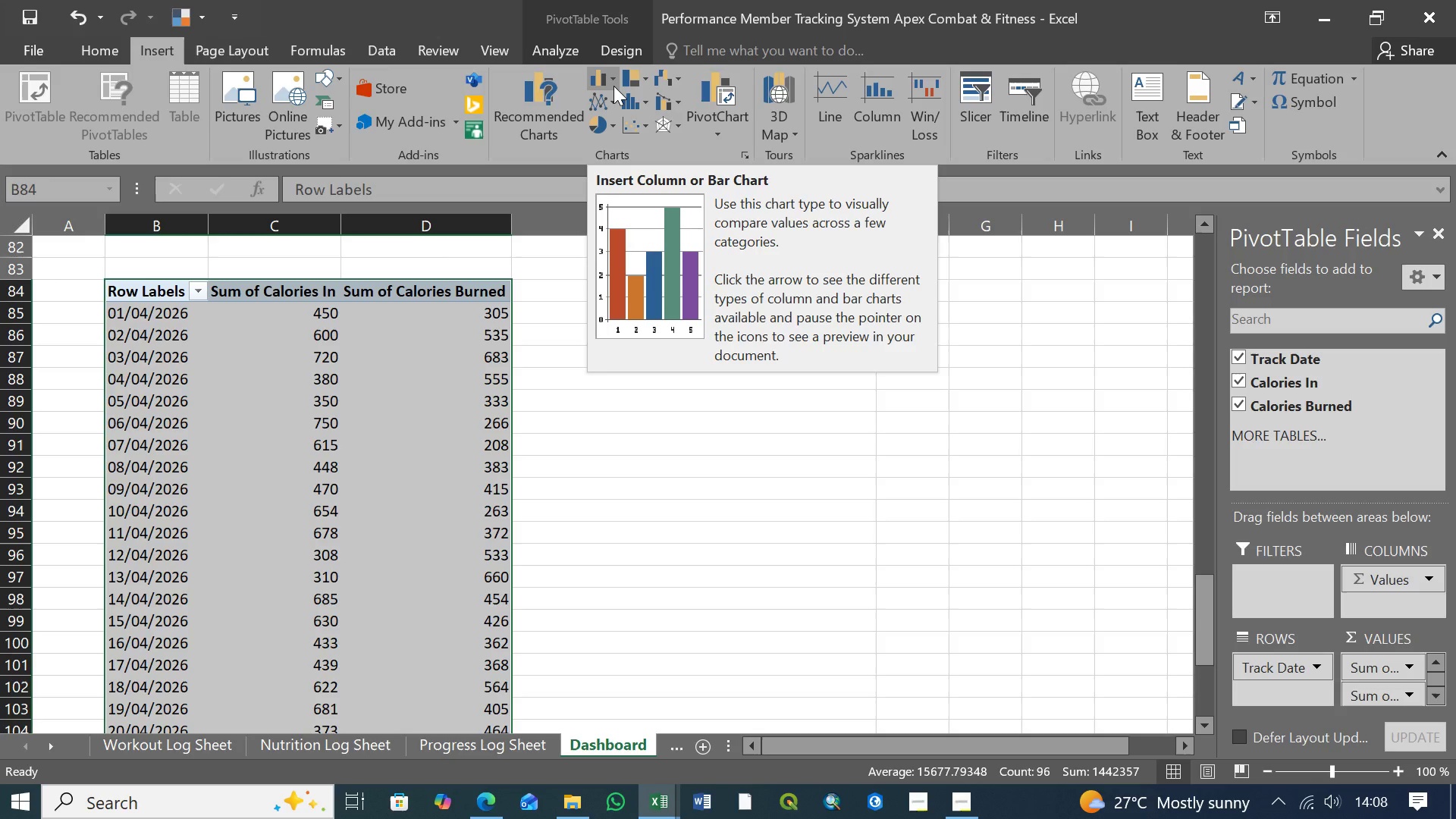 
wait(21.89)
 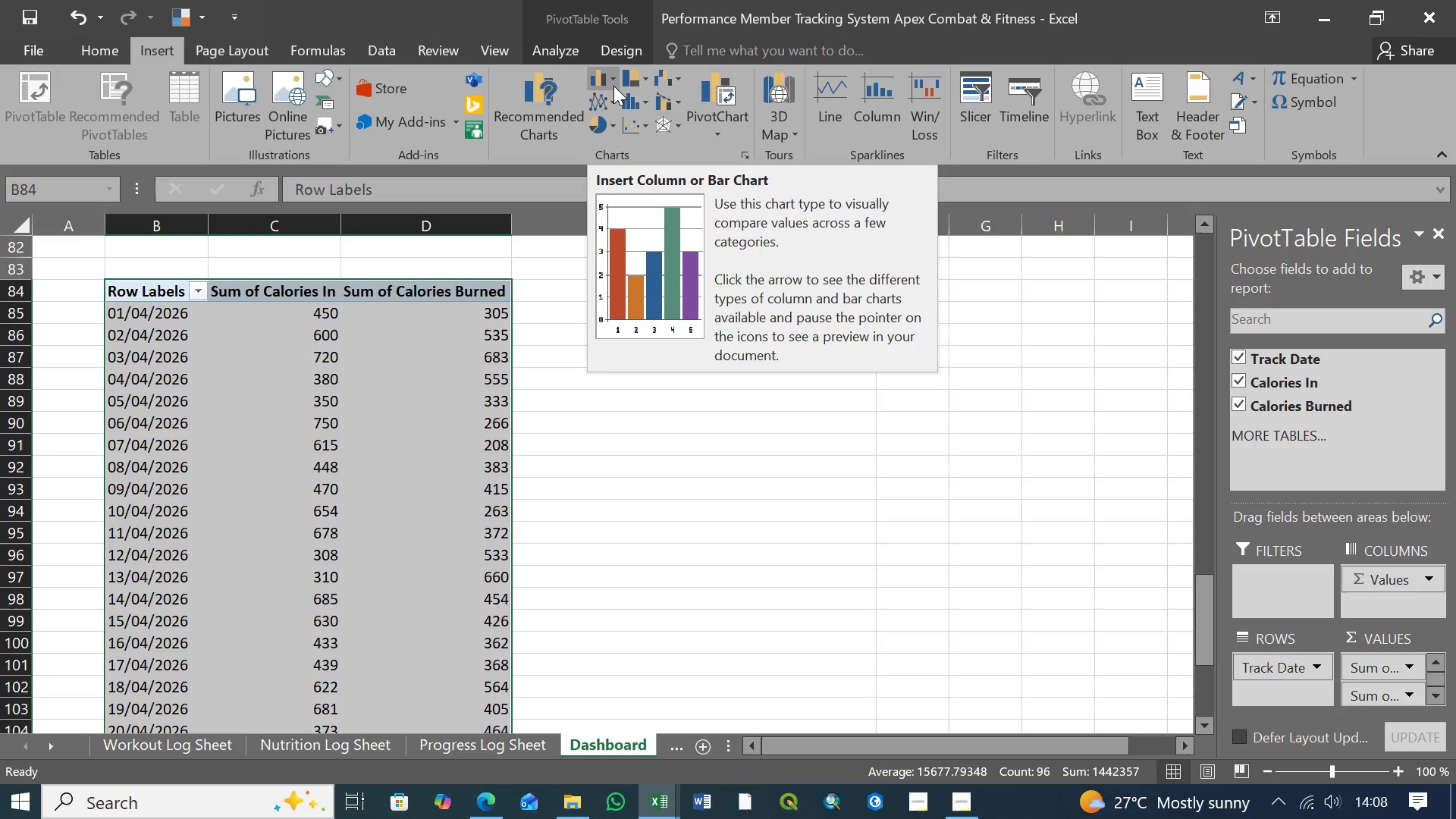 
left_click([613, 78])
 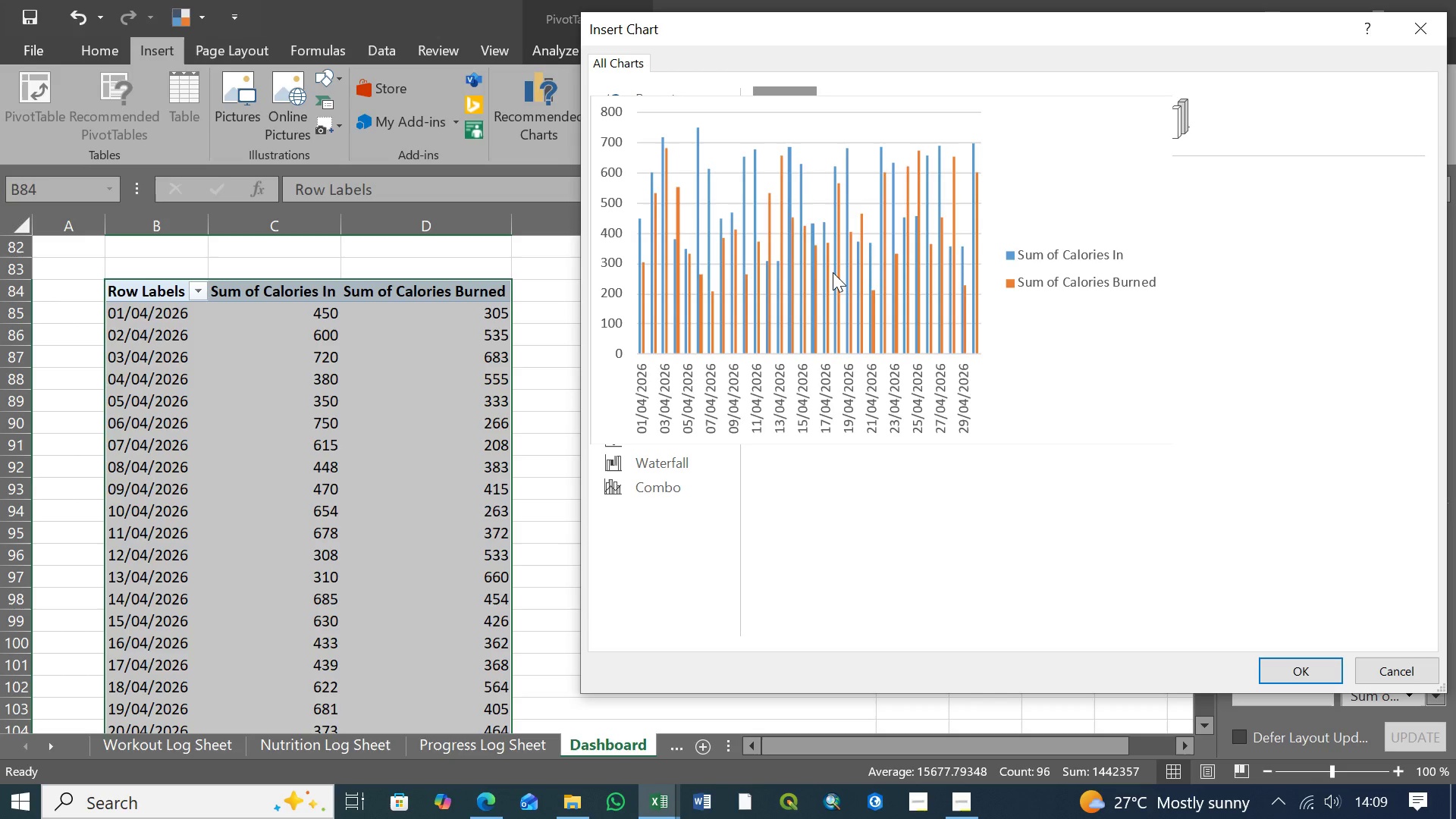 
wait(30.38)
 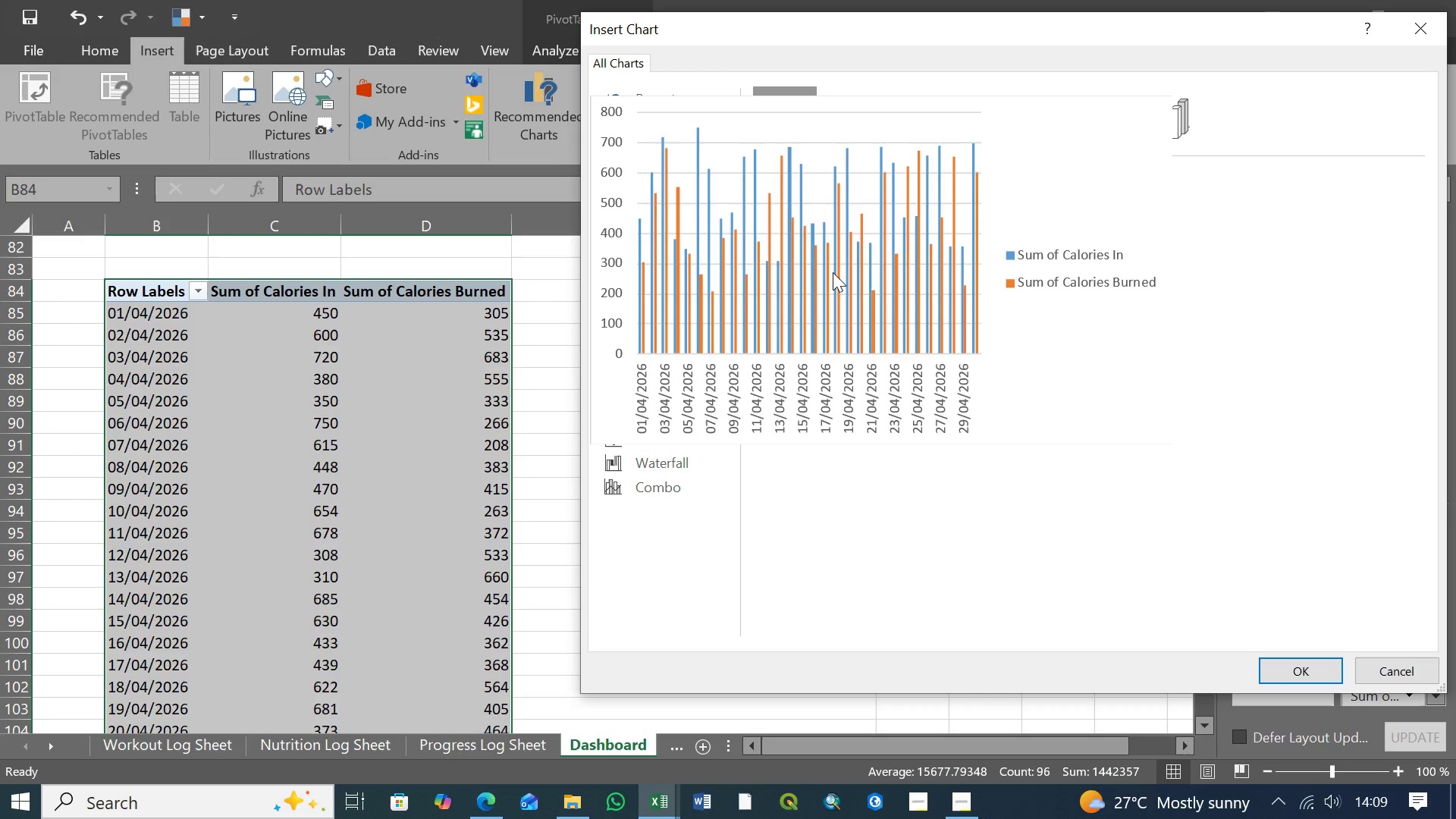 
mouse_move([874, 118])
 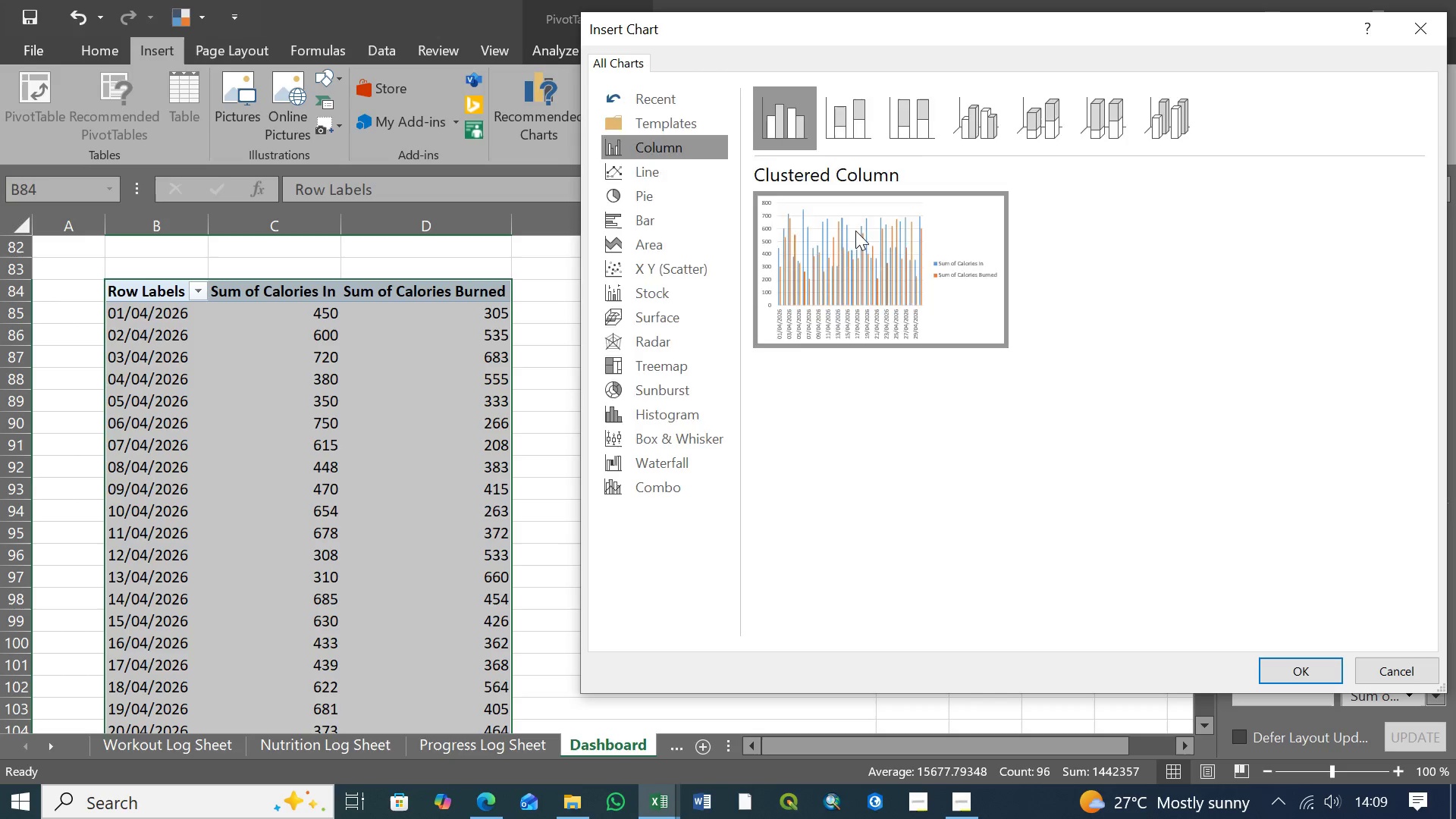 
wait(7.32)
 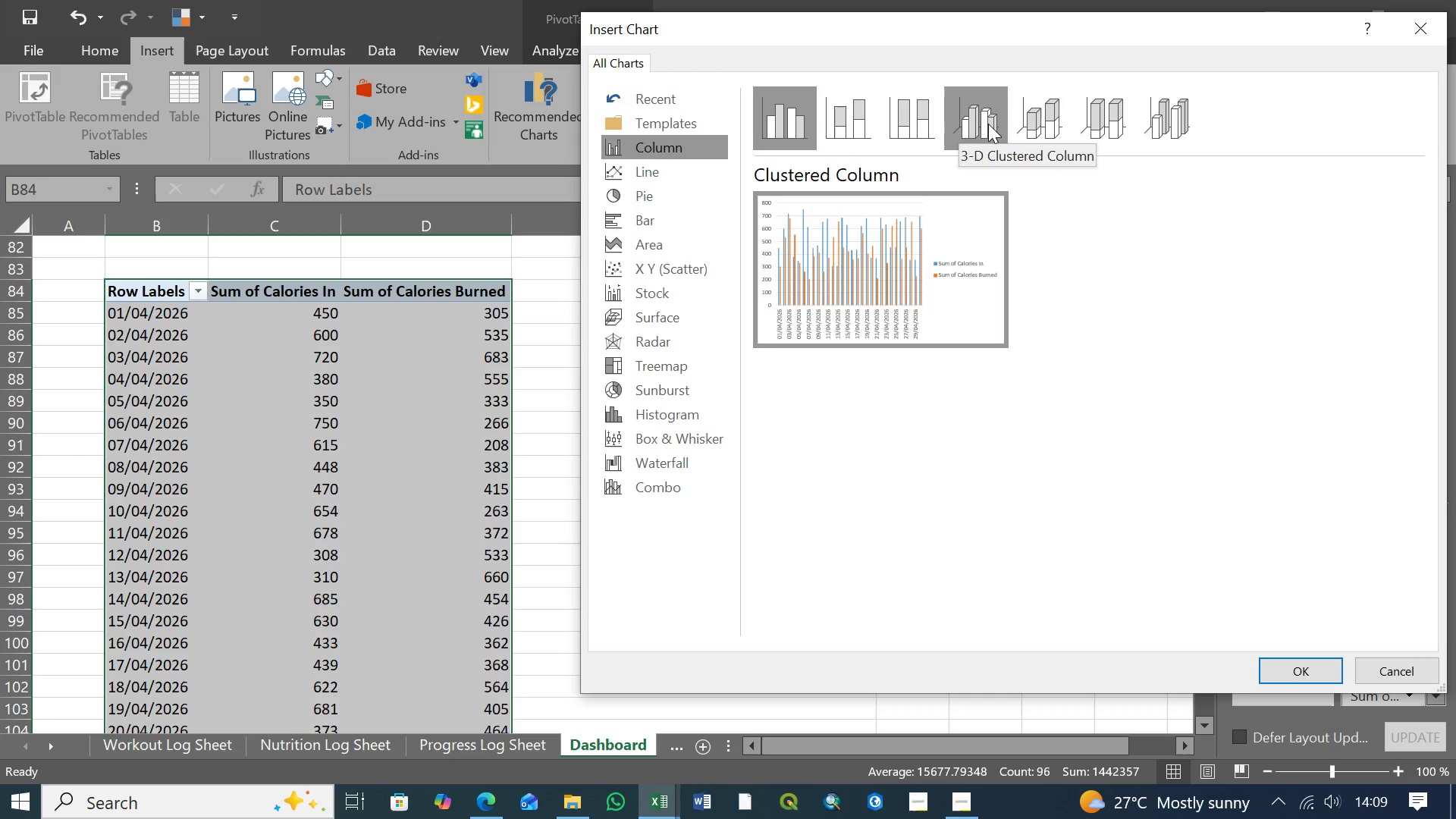 
left_click([1313, 667])
 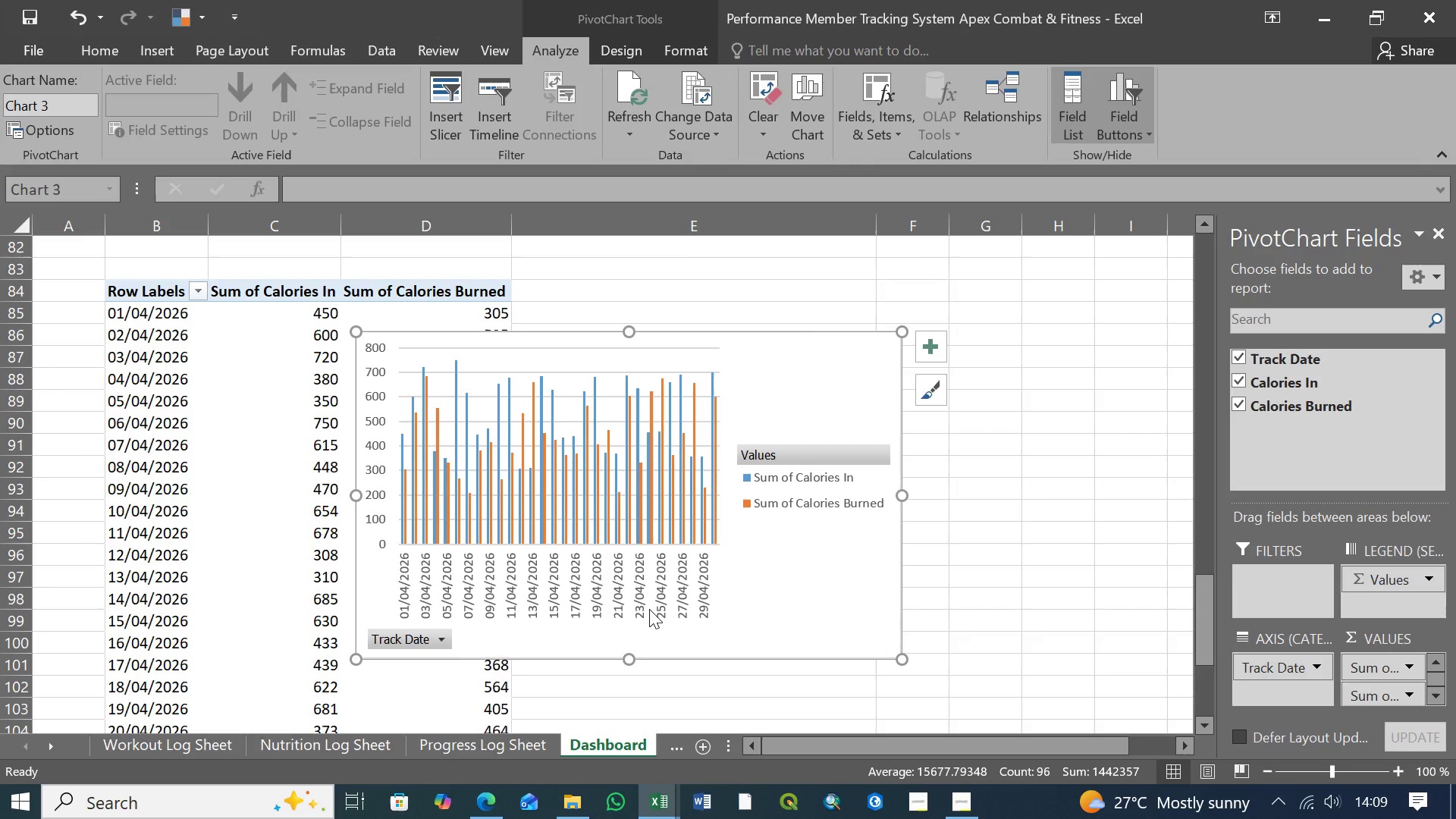 
scroll: coordinate [649, 609], scroll_direction: up, amount: 4.0
 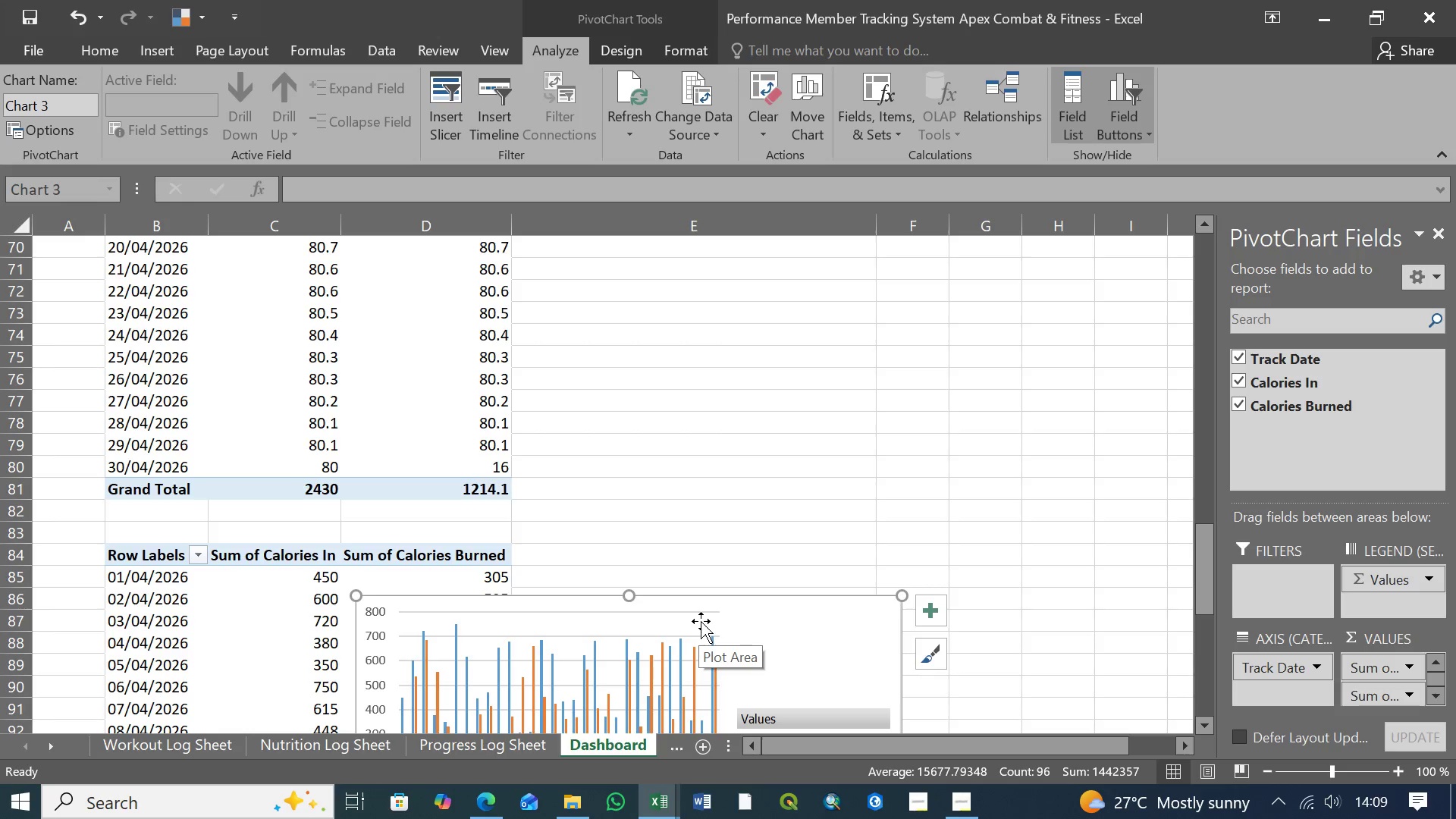 
left_click_drag(start_coordinate=[701, 621], to_coordinate=[678, 331])
 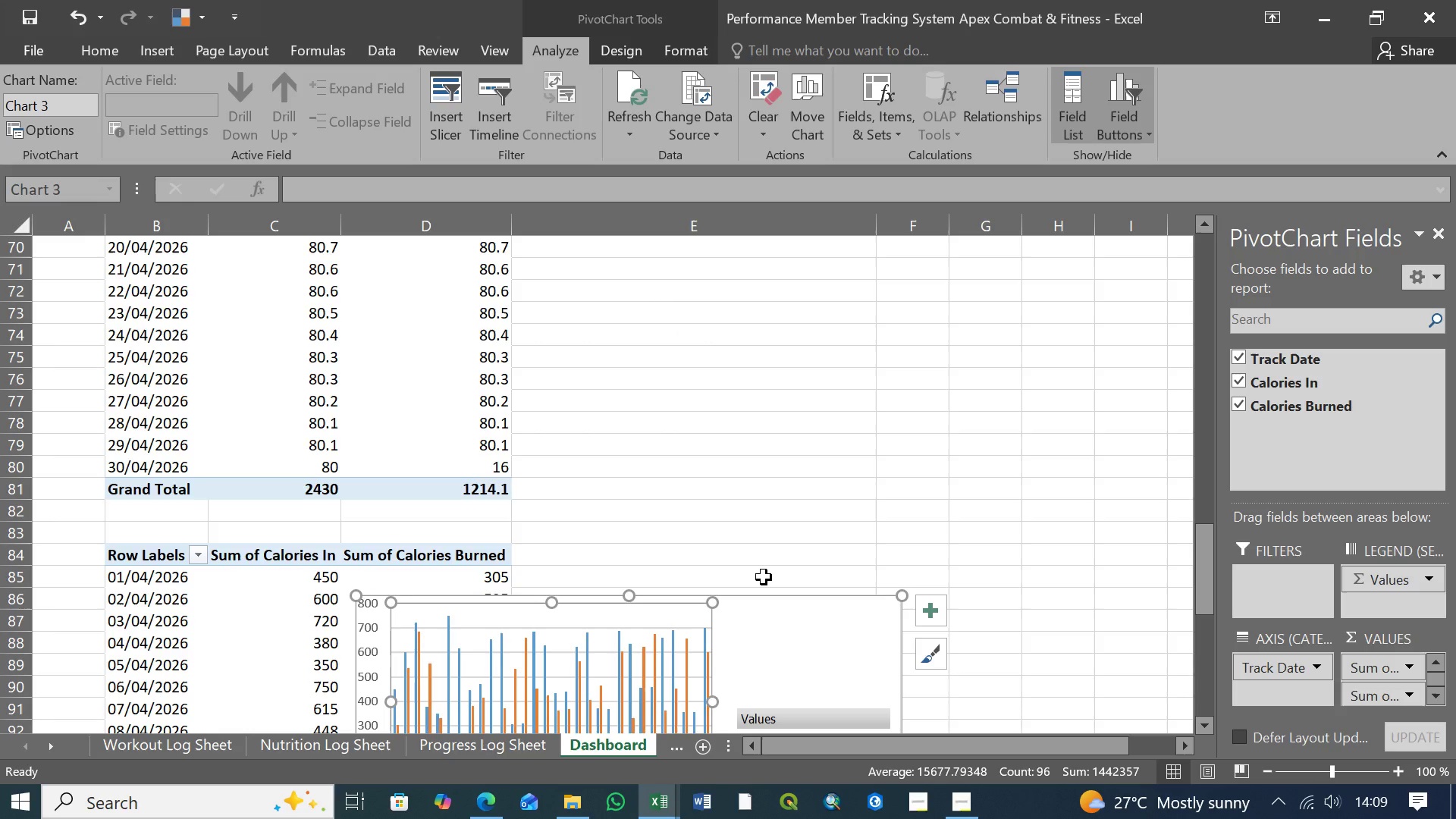 
key(Control+Z)
 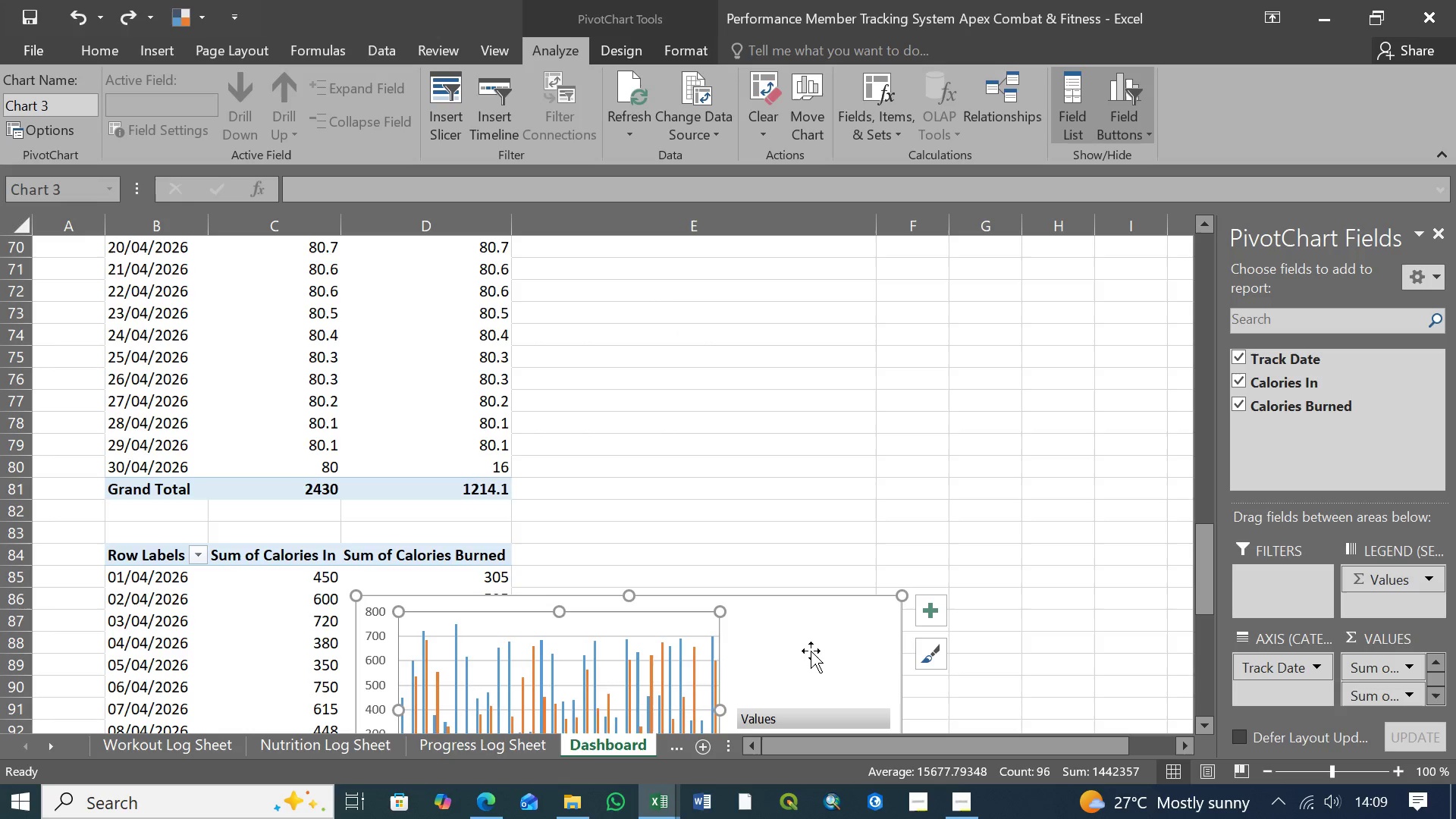 
left_click_drag(start_coordinate=[811, 651], to_coordinate=[733, 282])
 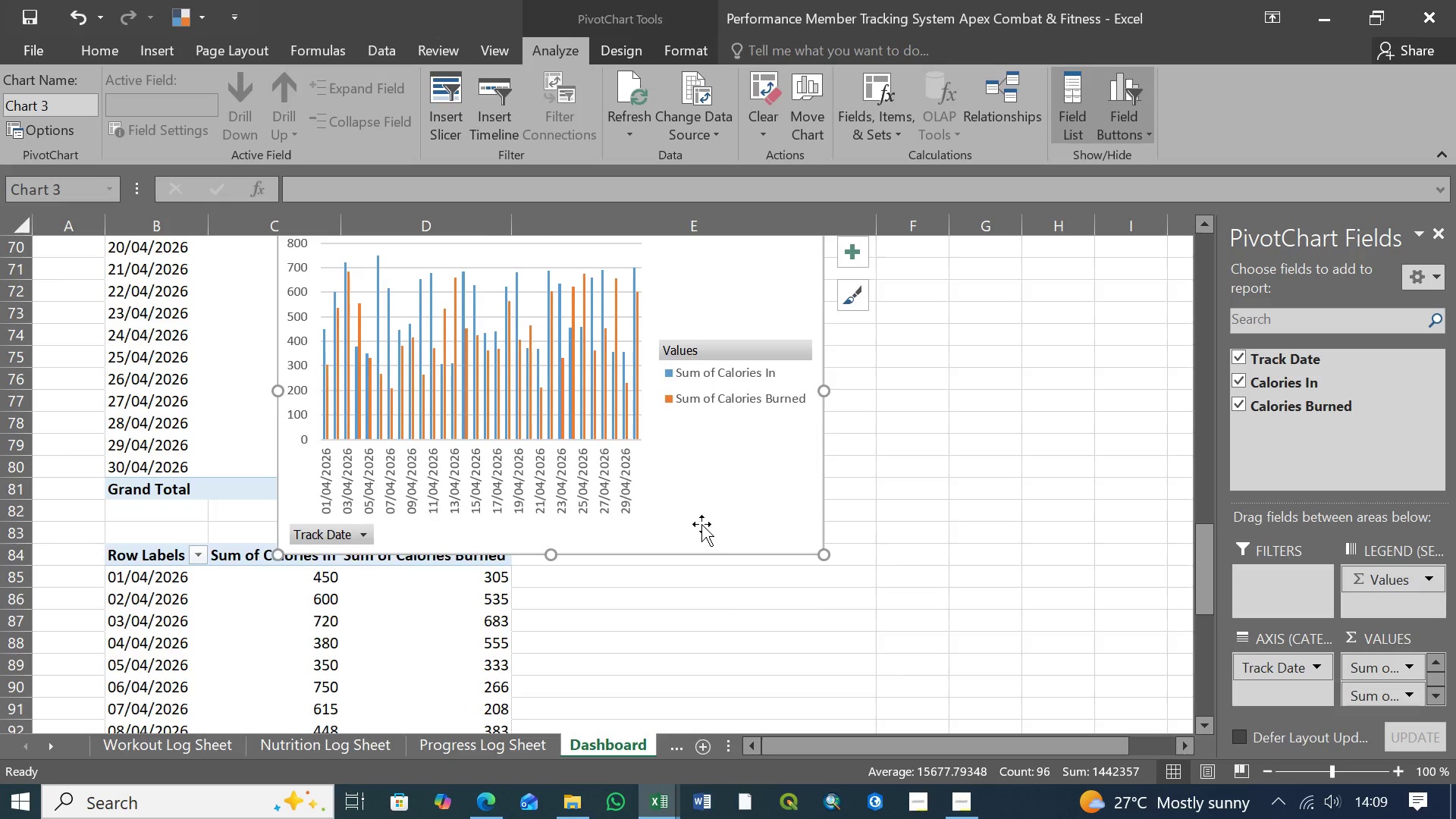 
scroll: coordinate [700, 539], scroll_direction: up, amount: 7.0
 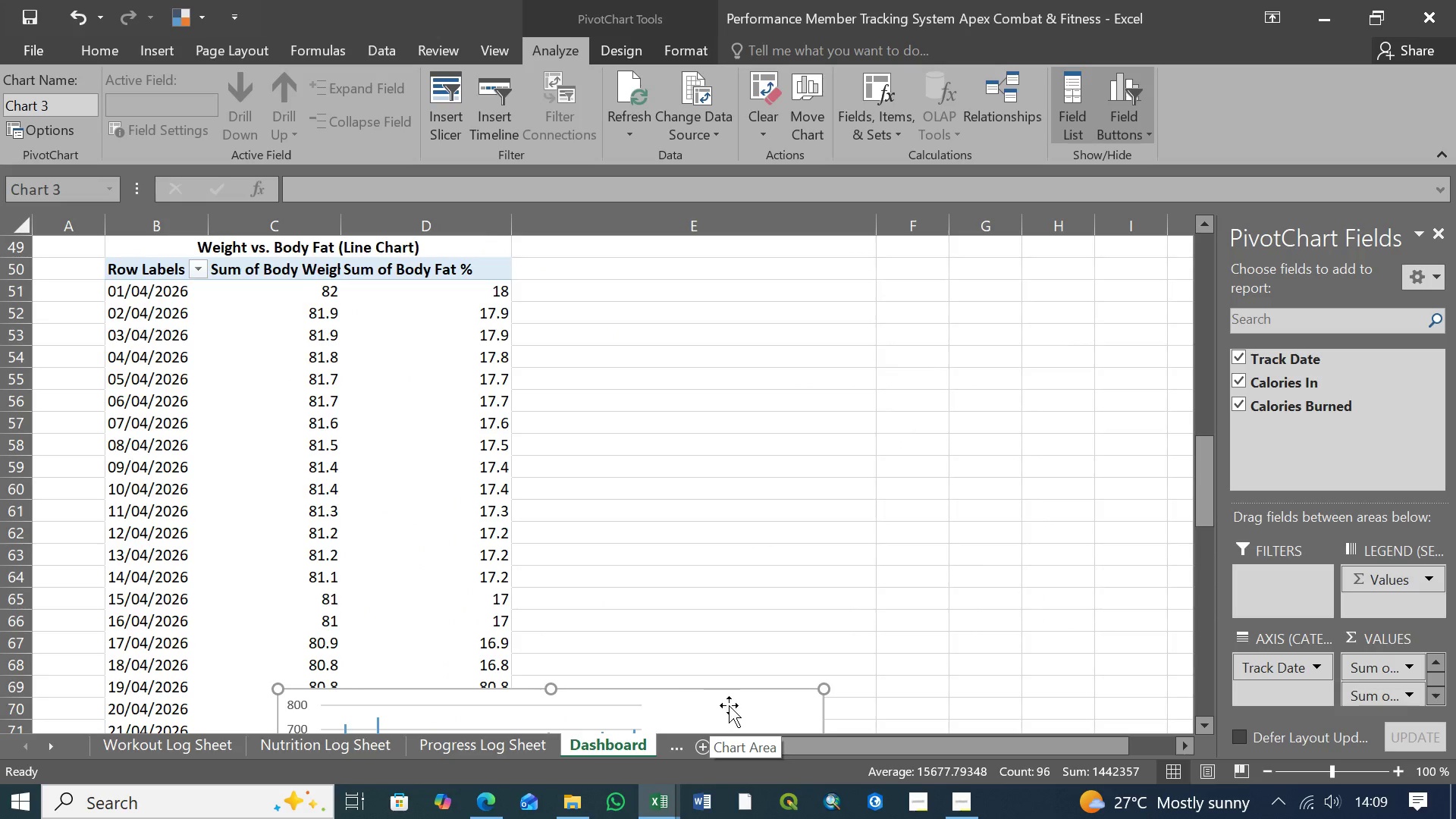 
left_click_drag(start_coordinate=[729, 705], to_coordinate=[713, 266])
 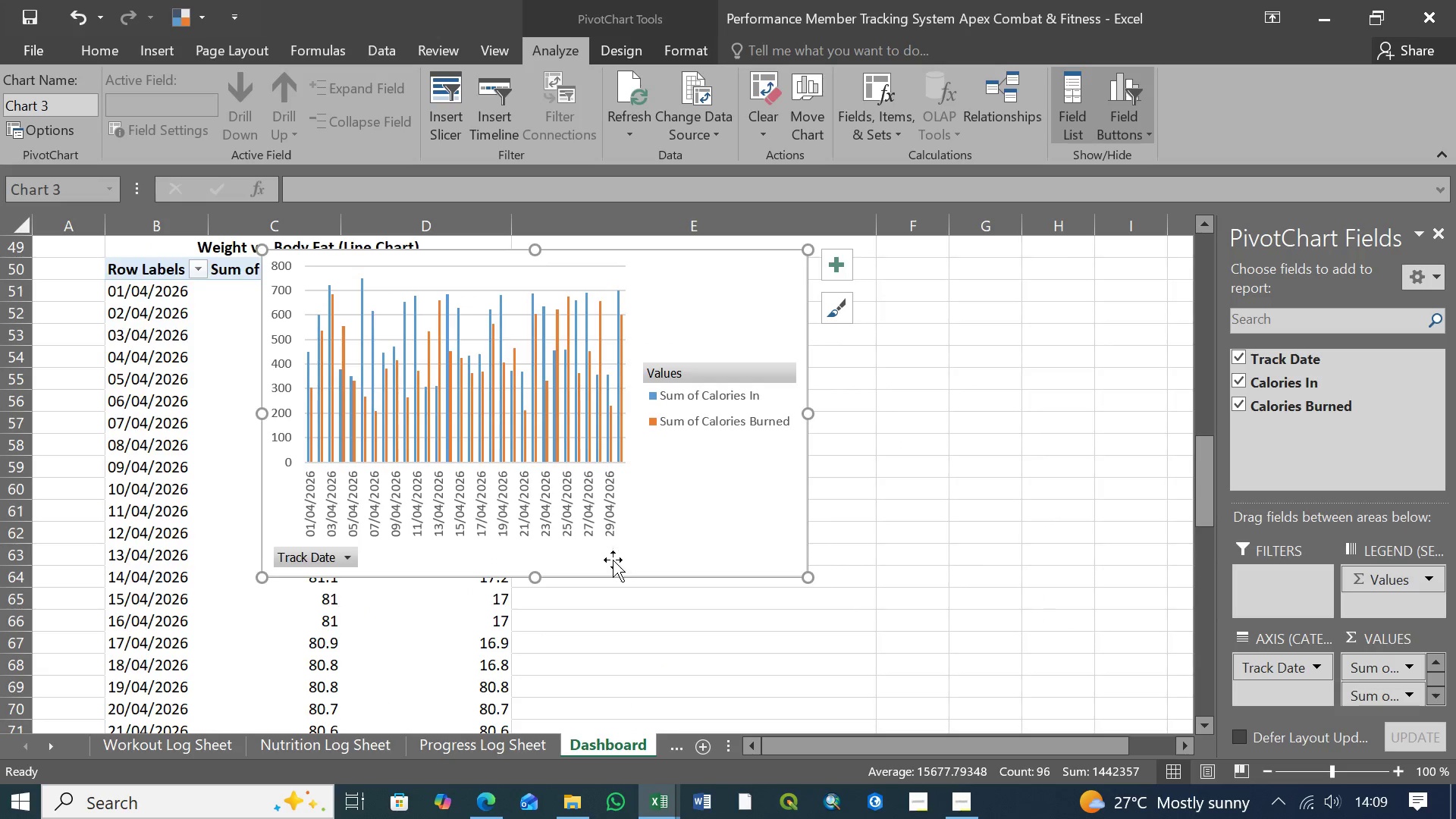 
scroll: coordinate [613, 560], scroll_direction: up, amount: 5.0
 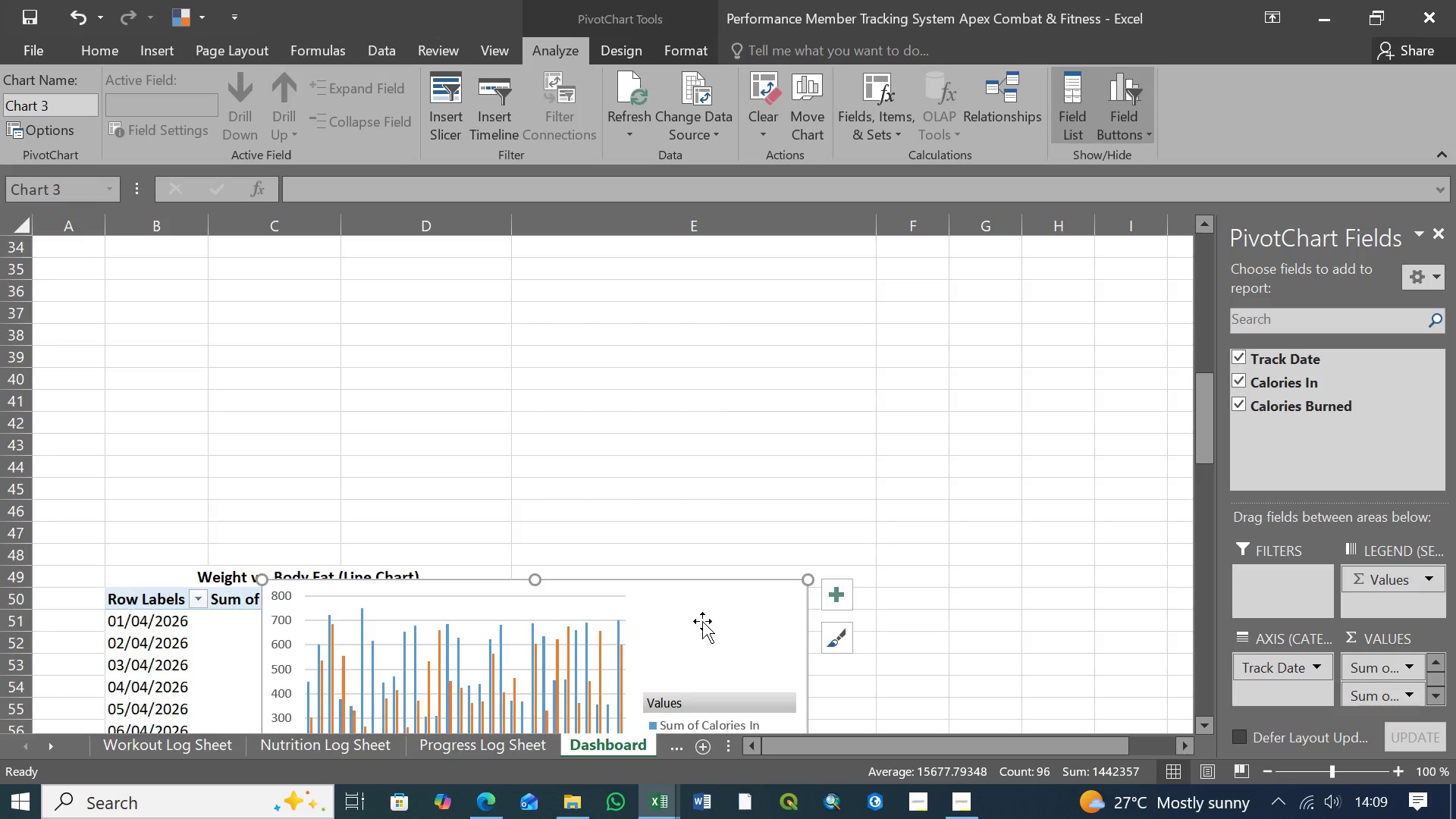 
left_click_drag(start_coordinate=[702, 621], to_coordinate=[704, 284])
 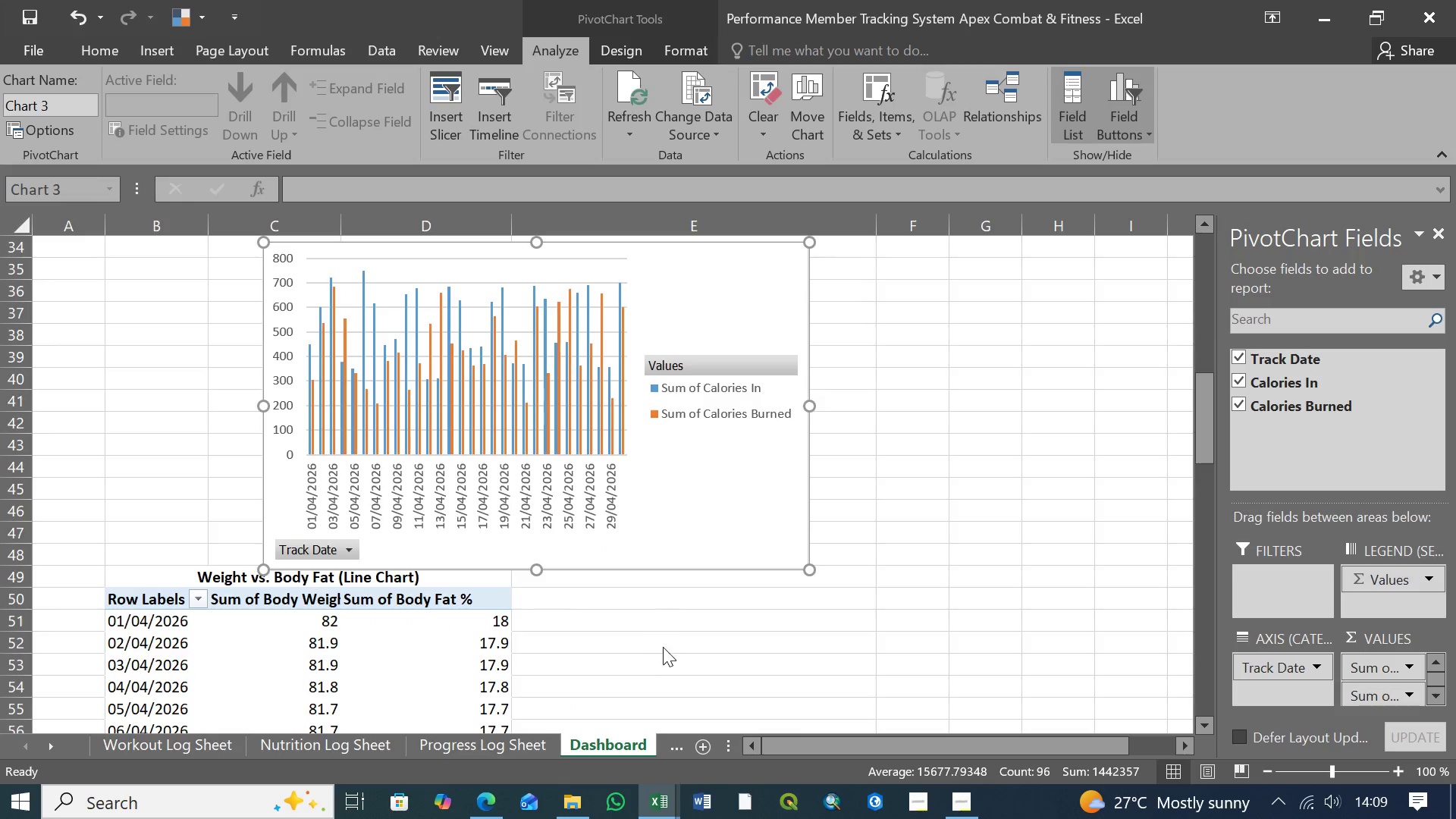 
scroll: coordinate [663, 647], scroll_direction: up, amount: 4.0
 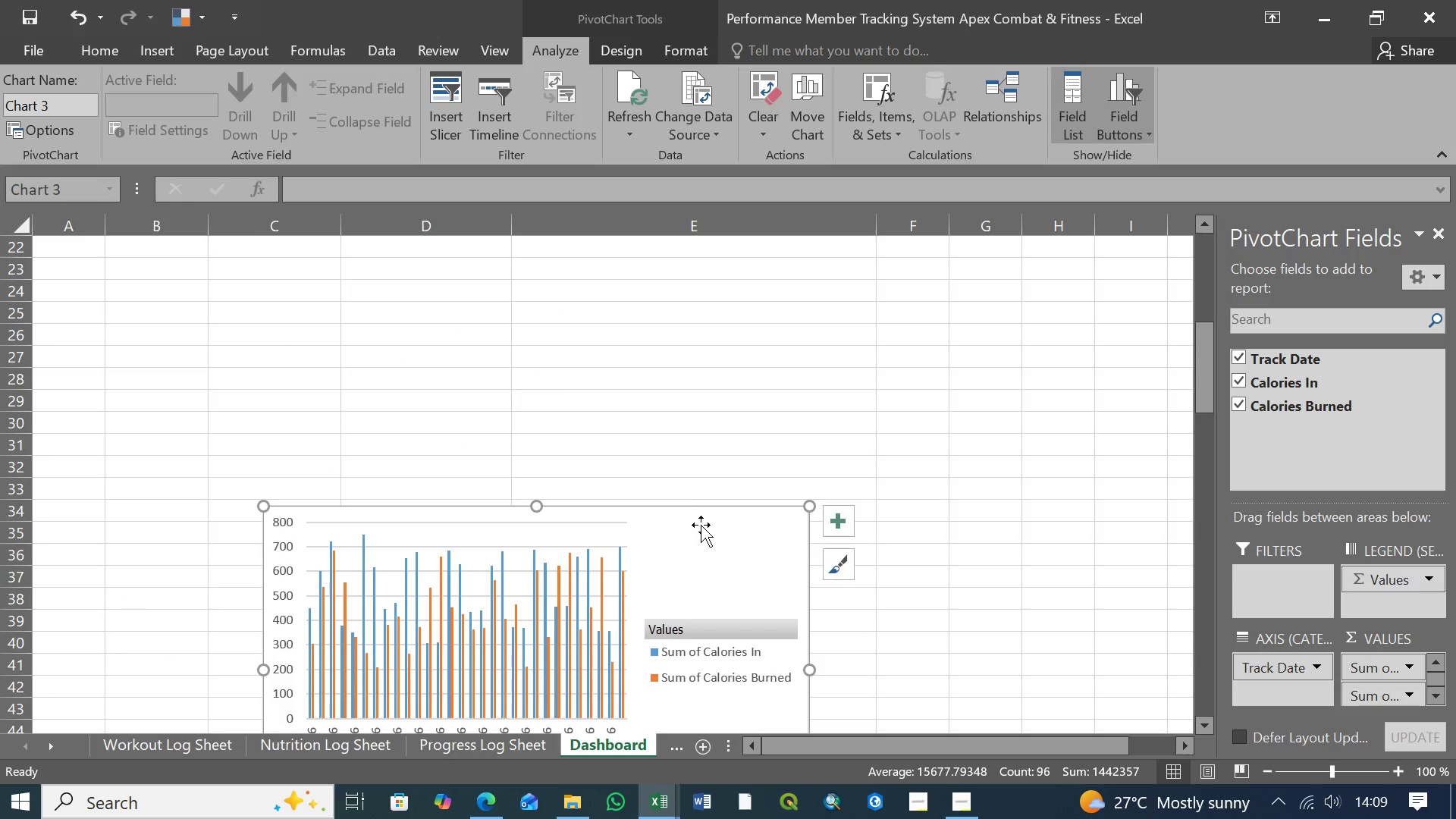 
left_click_drag(start_coordinate=[701, 536], to_coordinate=[690, 325])
 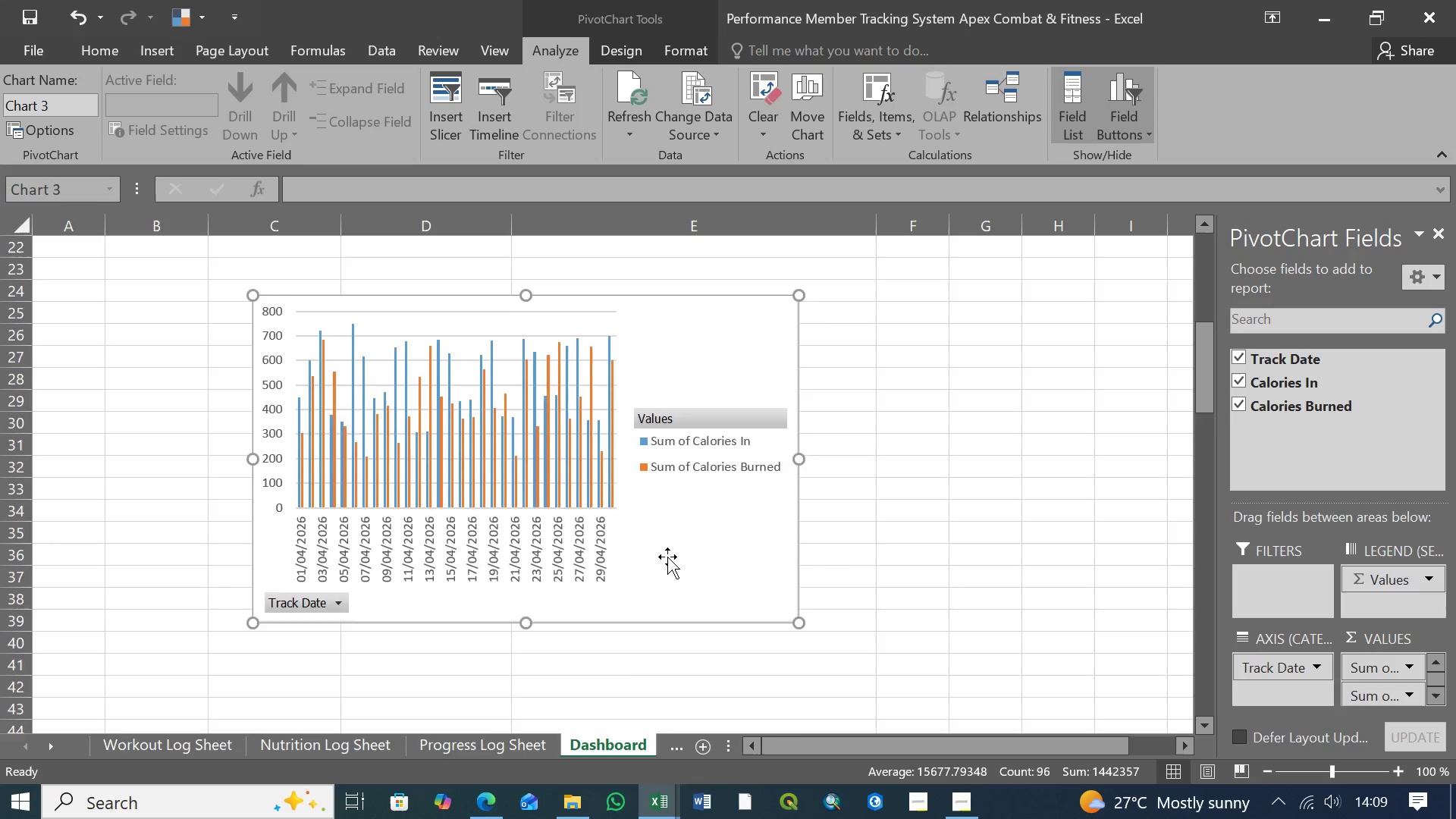 
scroll: coordinate [667, 557], scroll_direction: up, amount: 4.0
 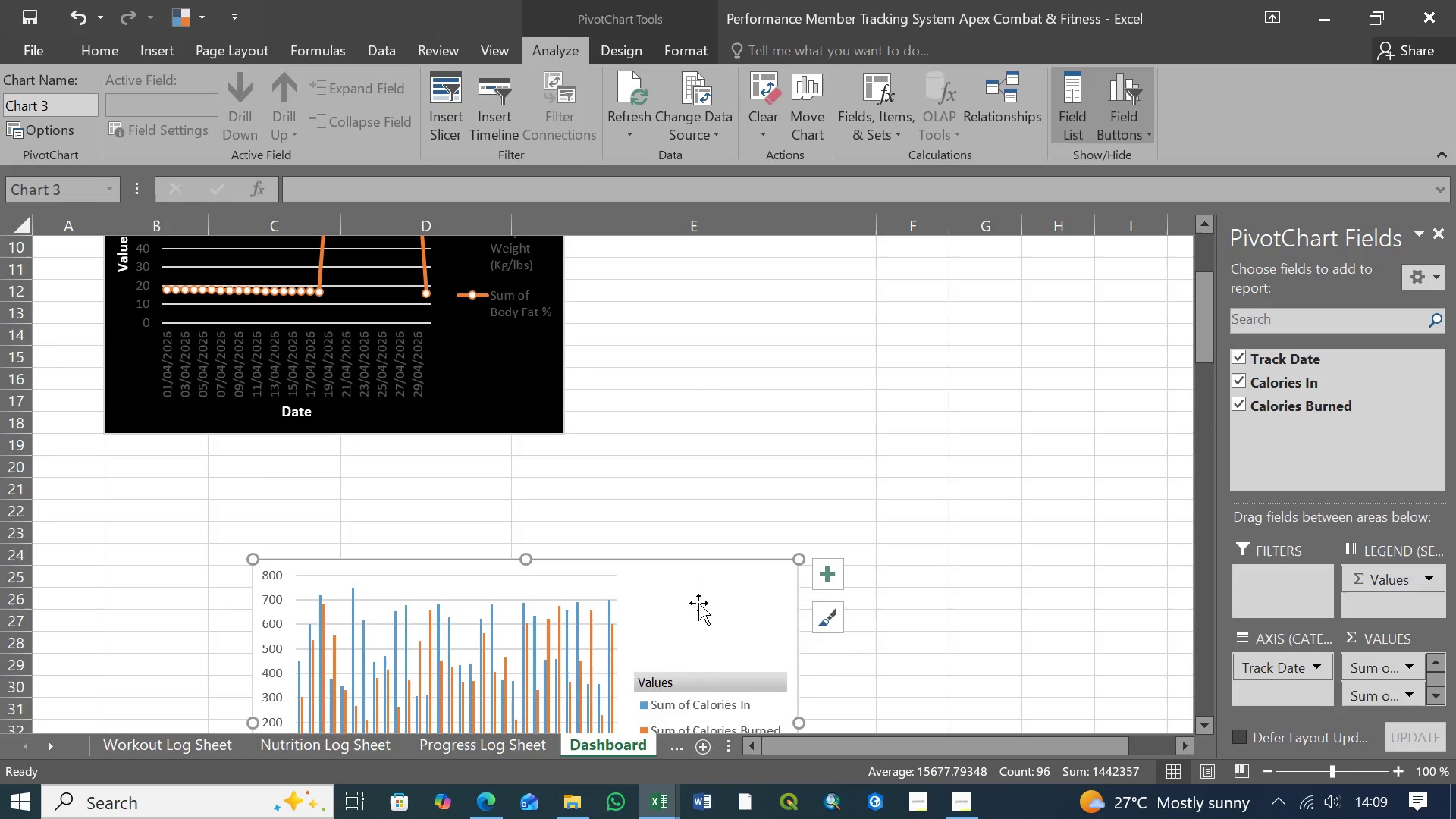 
left_click_drag(start_coordinate=[698, 603], to_coordinate=[968, 297])
 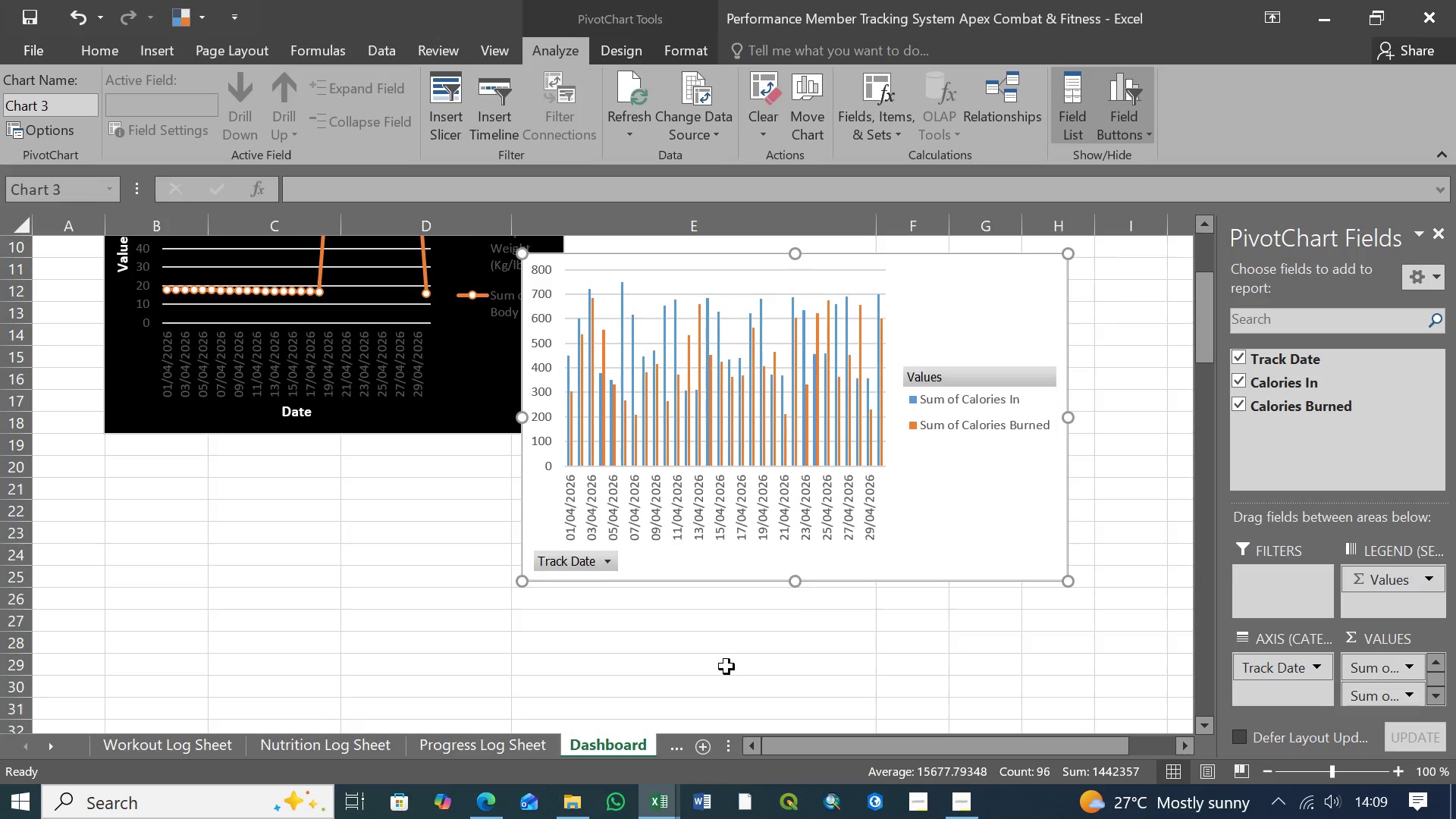 
scroll: coordinate [726, 667], scroll_direction: up, amount: 3.0
 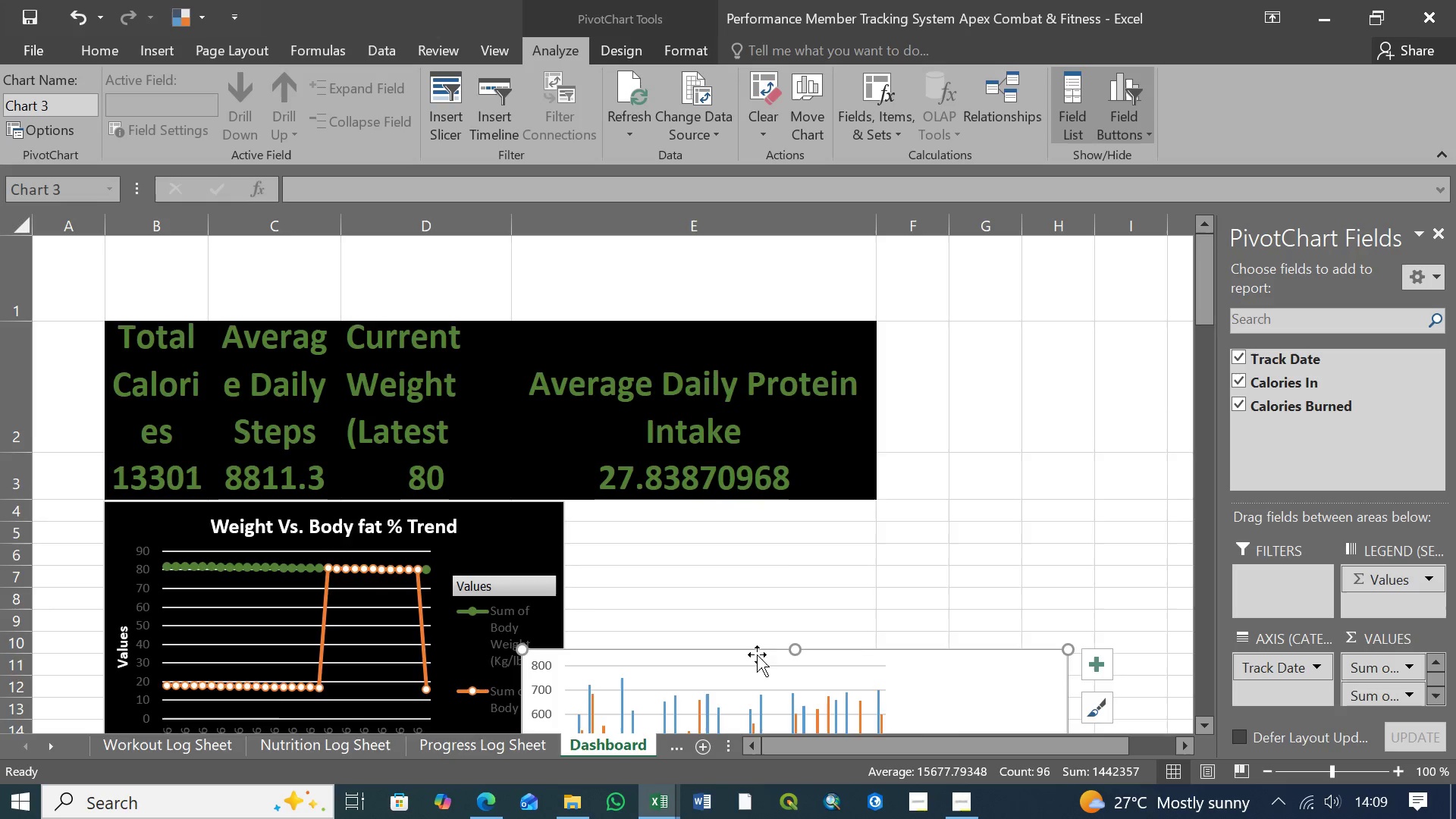 
scroll: coordinate [757, 652], scroll_direction: down, amount: 2.0
 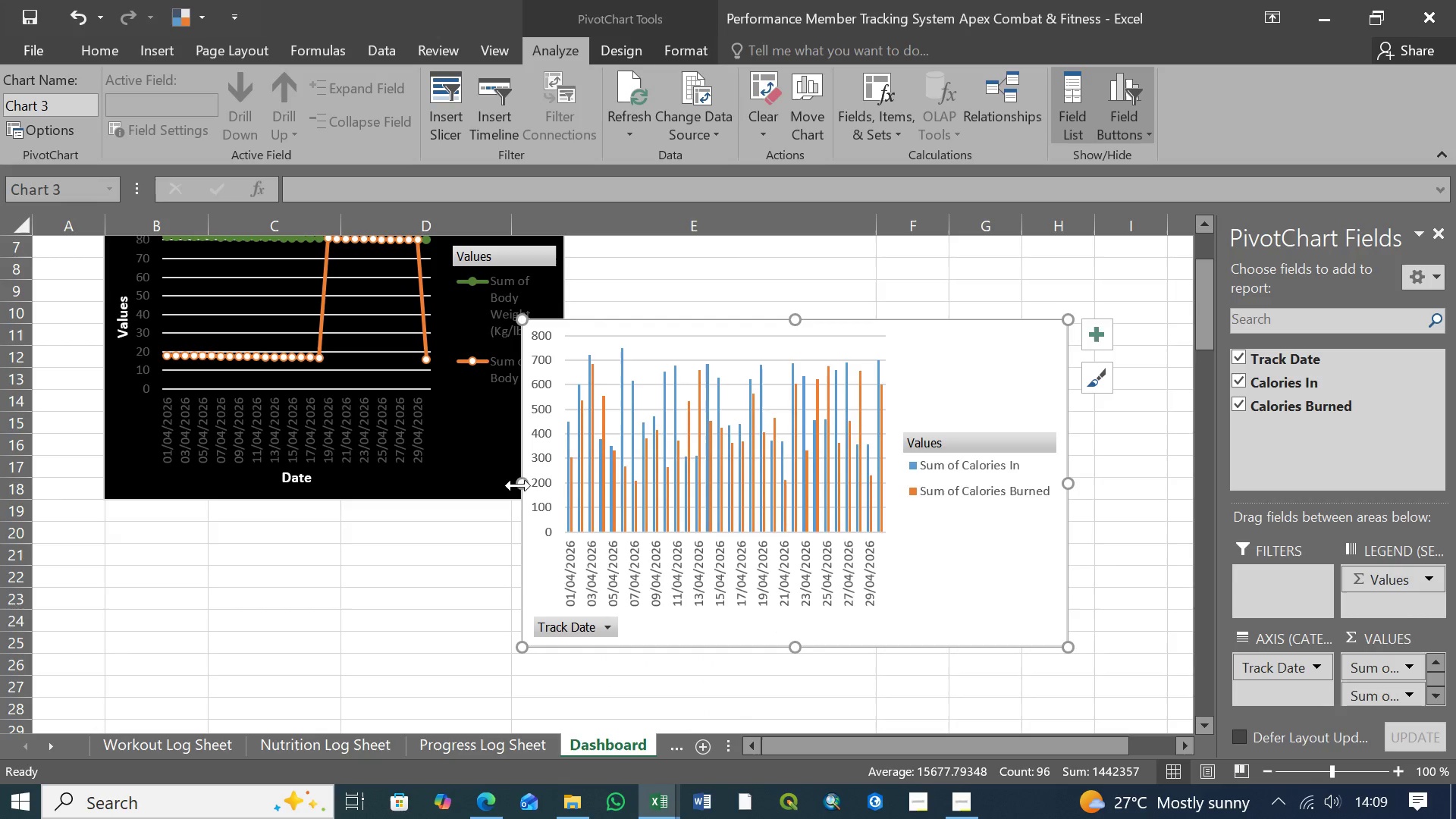 
left_click_drag(start_coordinate=[519, 485], to_coordinate=[573, 485])
 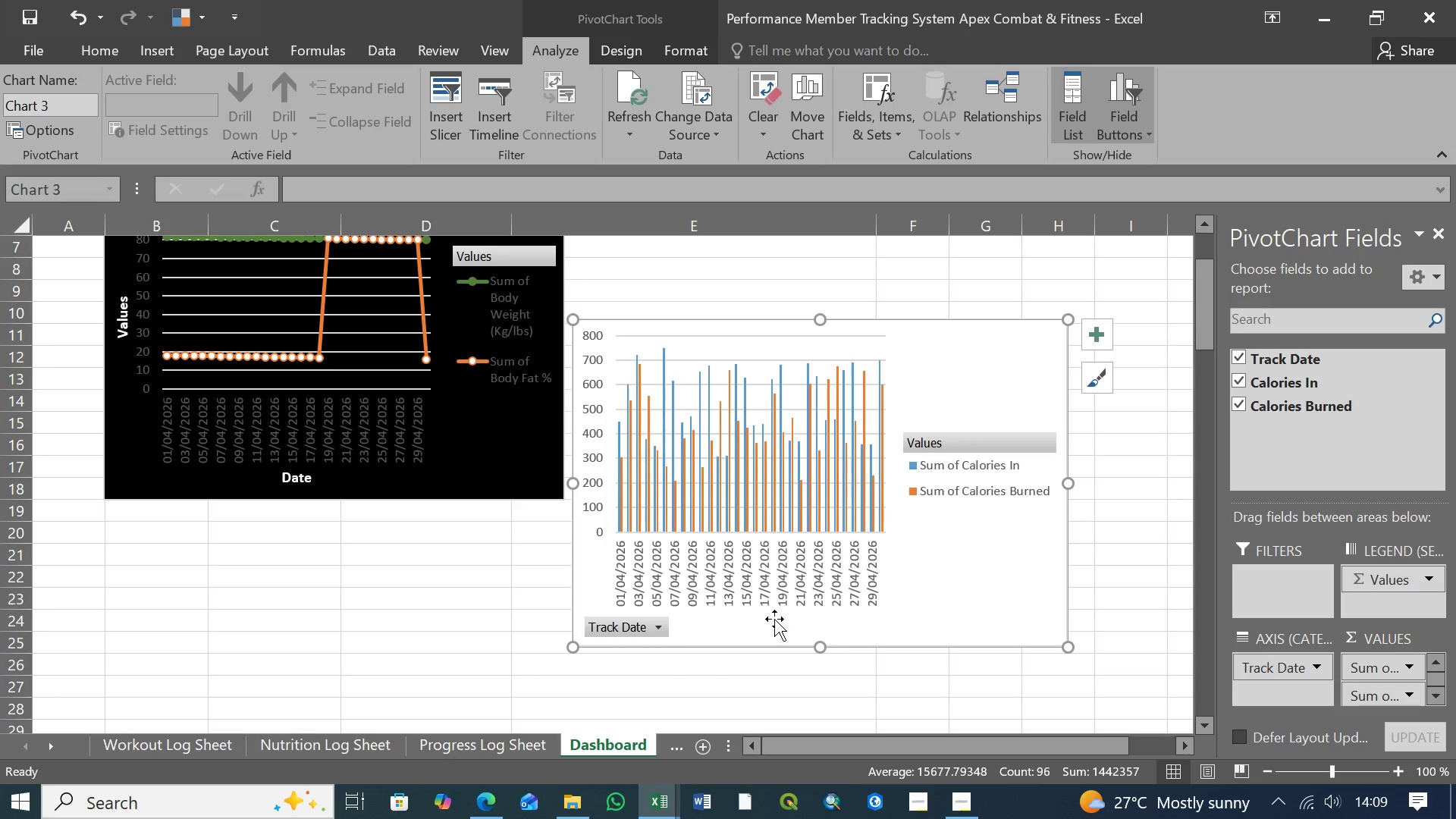 
scroll: coordinate [912, 588], scroll_direction: up, amount: 3.0
 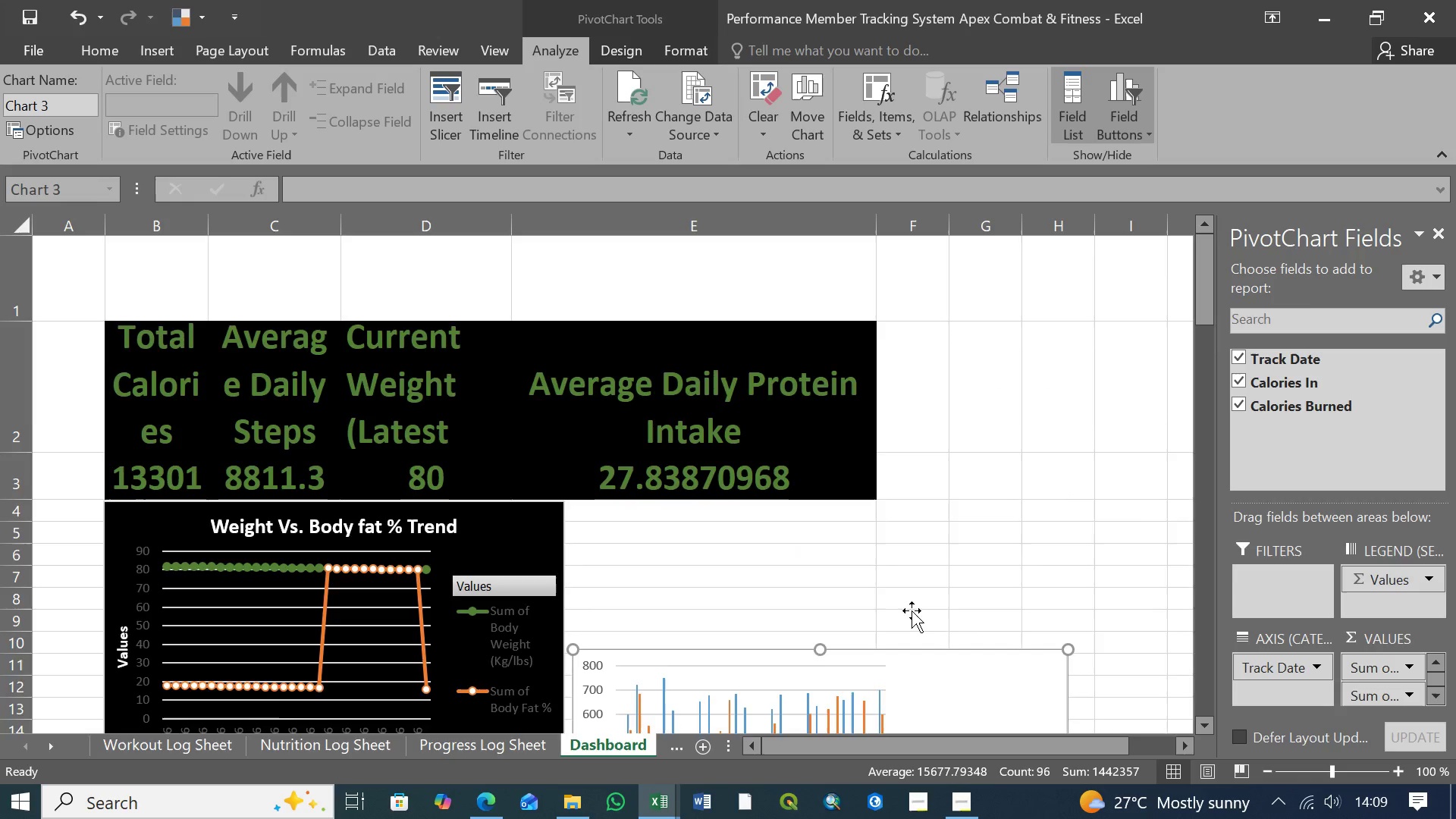 
scroll: coordinate [912, 610], scroll_direction: down, amount: 1.0
 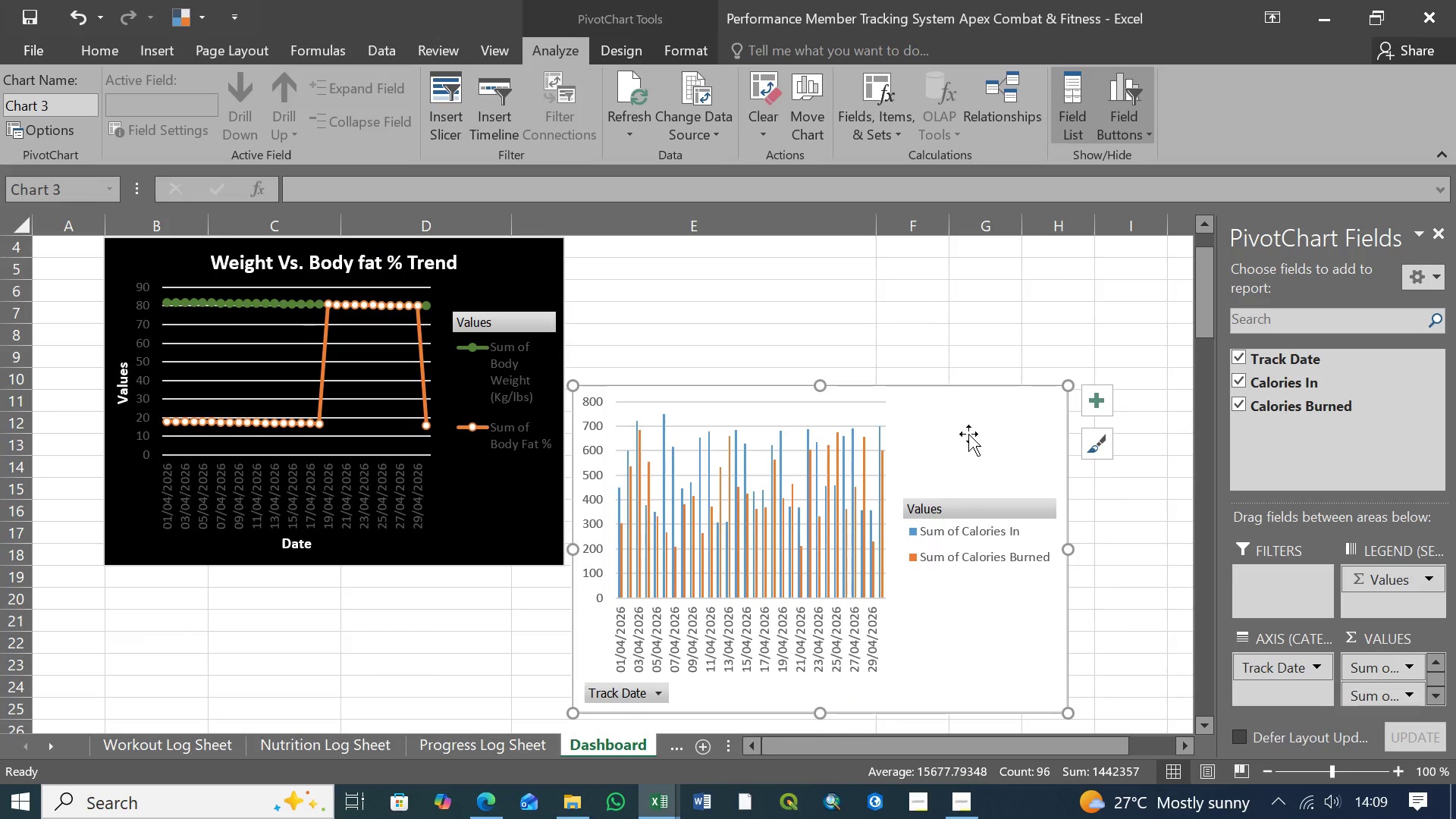 
left_click_drag(start_coordinate=[968, 434], to_coordinate=[966, 295])
 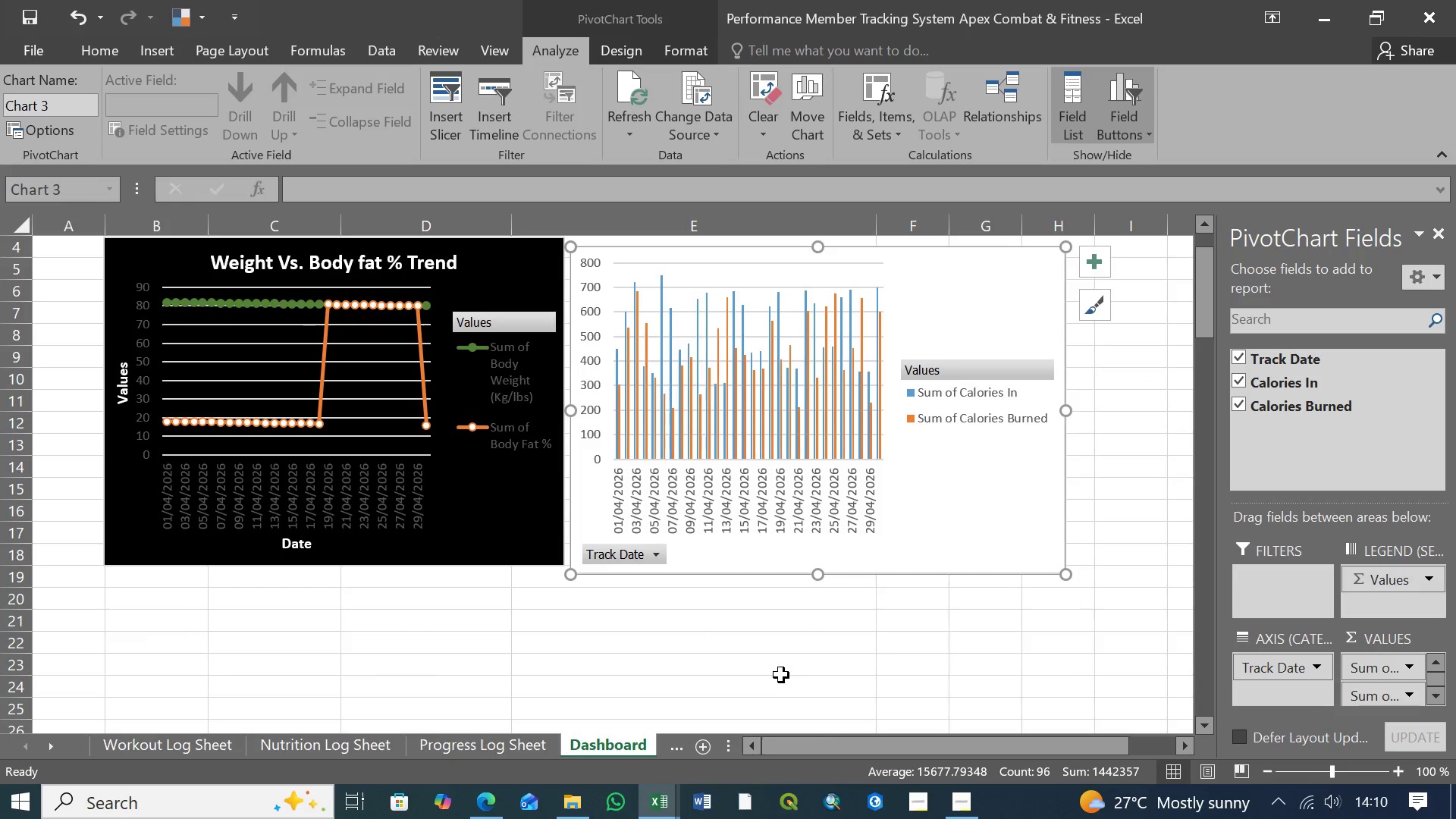 
scroll: coordinate [781, 671], scroll_direction: up, amount: 2.0
 